 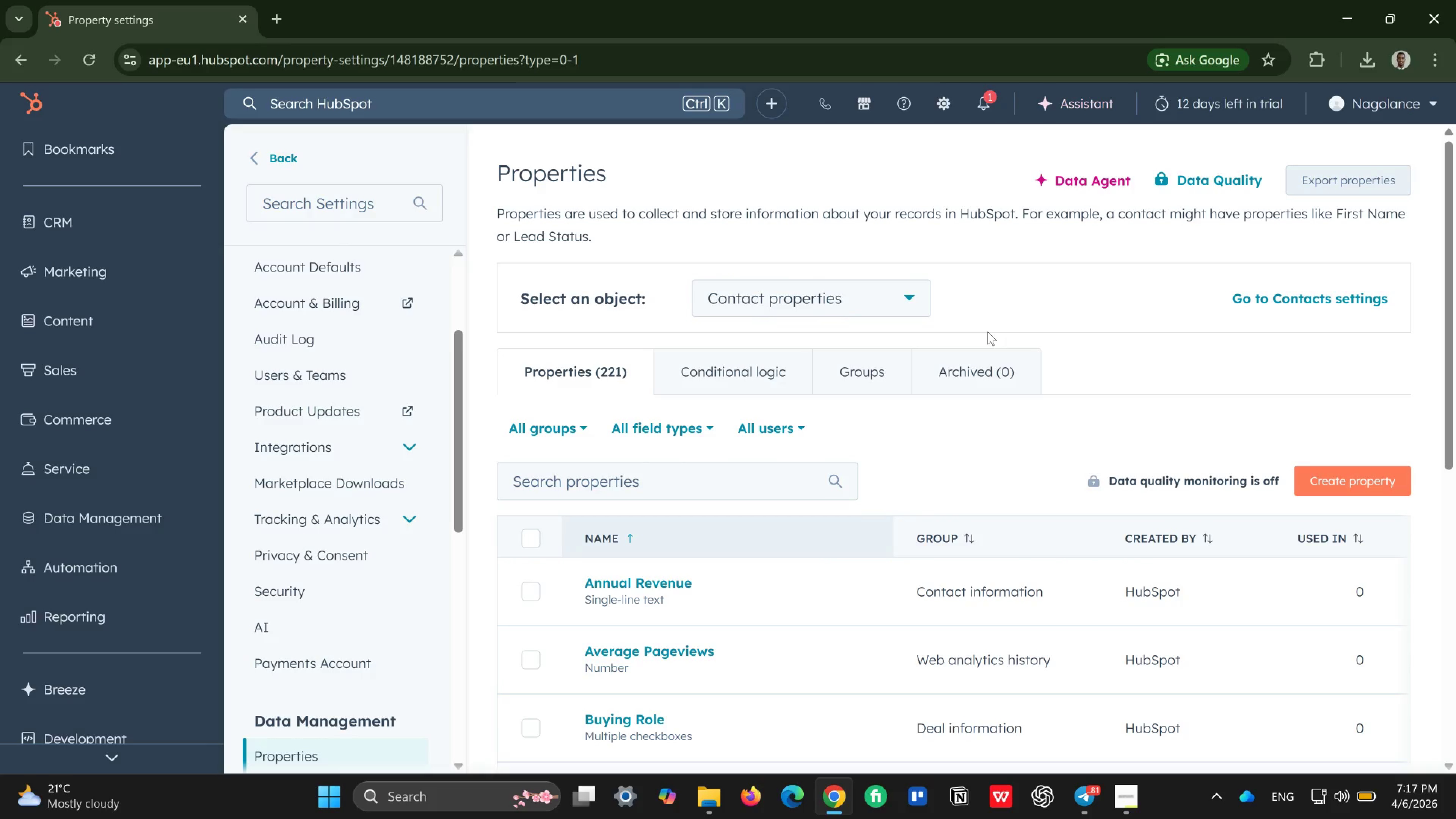 
left_click([897, 293])
 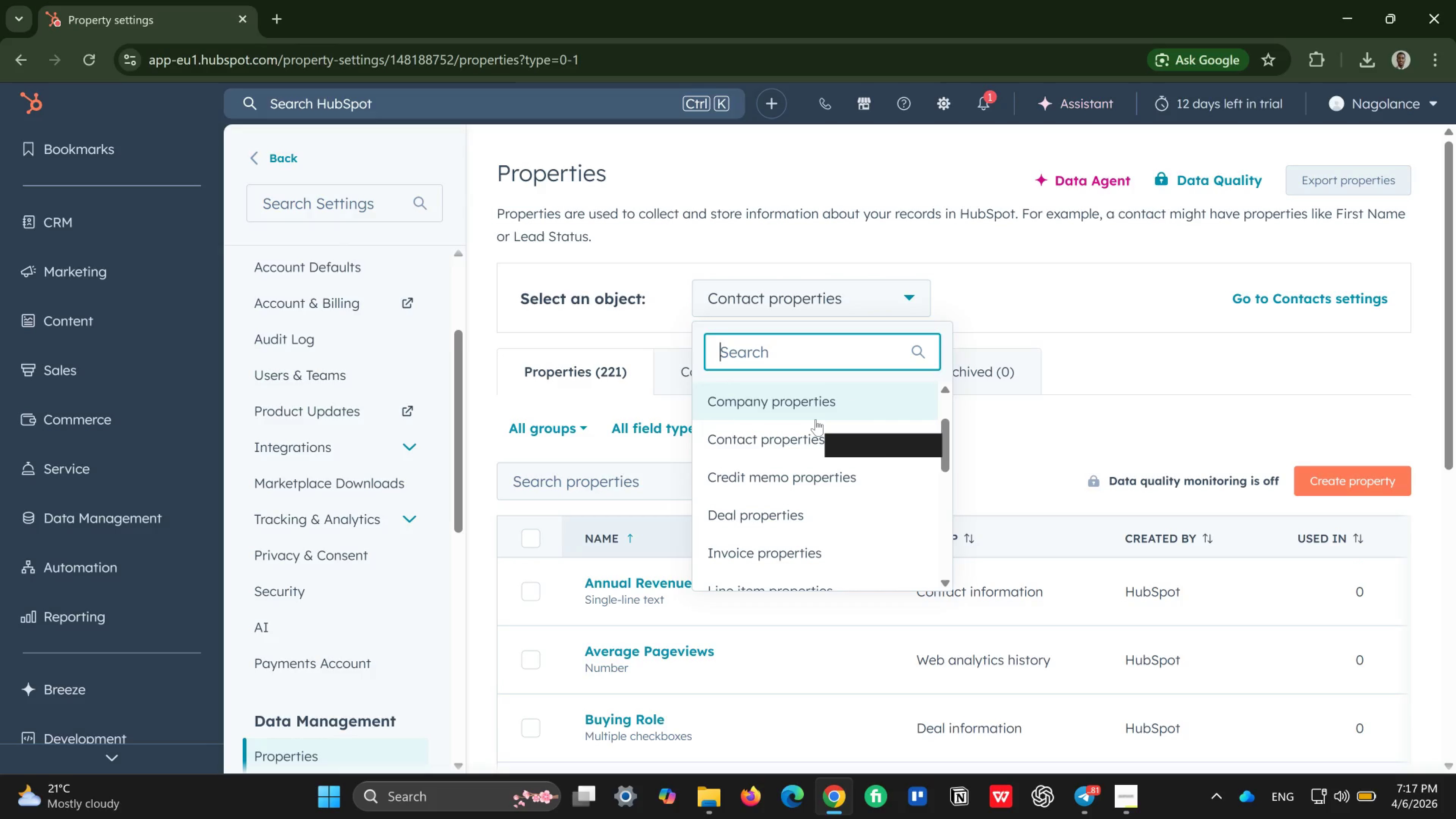 
scroll: coordinate [816, 419], scroll_direction: down, amount: 2.0
 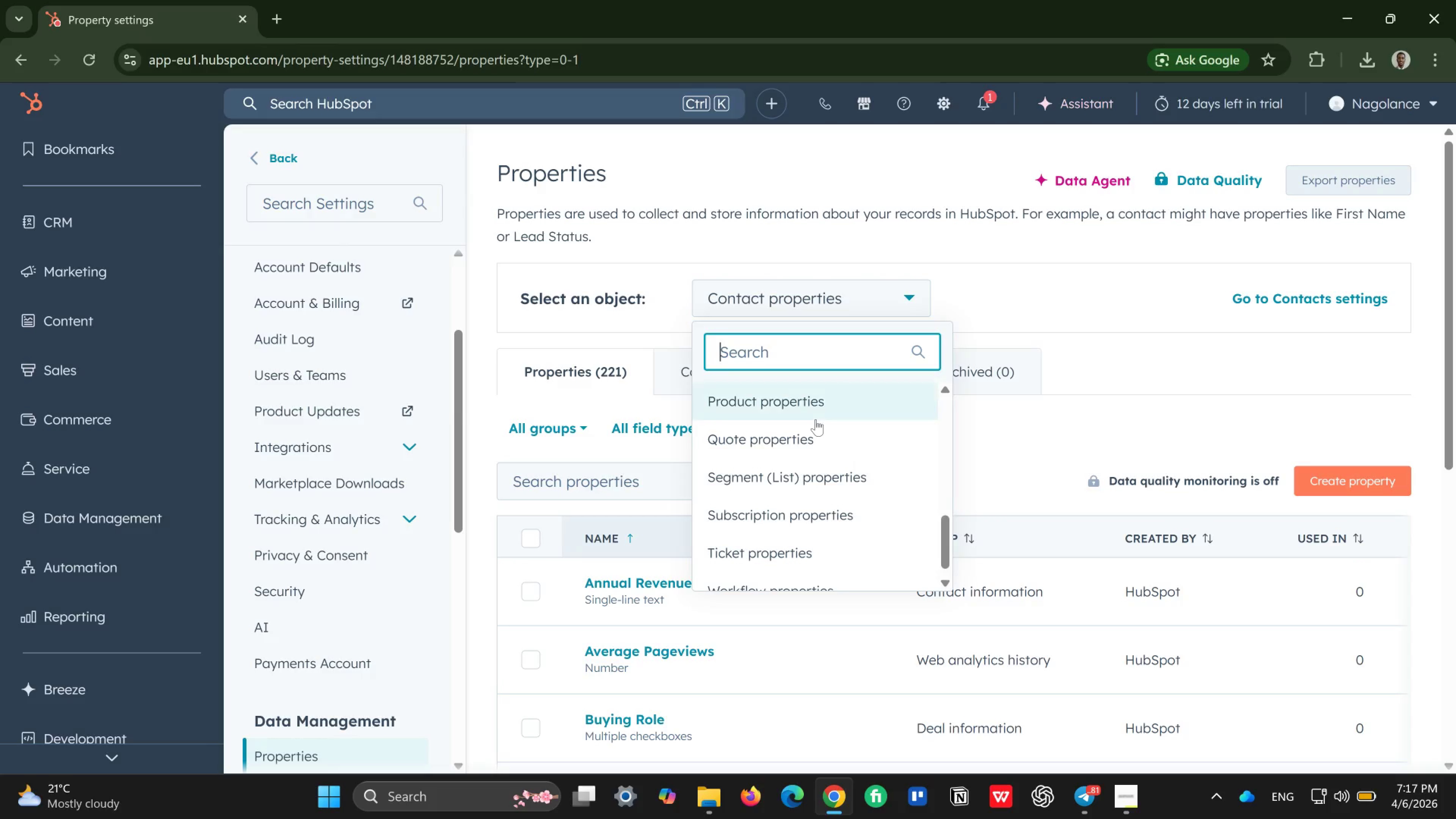 
scroll: coordinate [816, 419], scroll_direction: up, amount: 3.0
 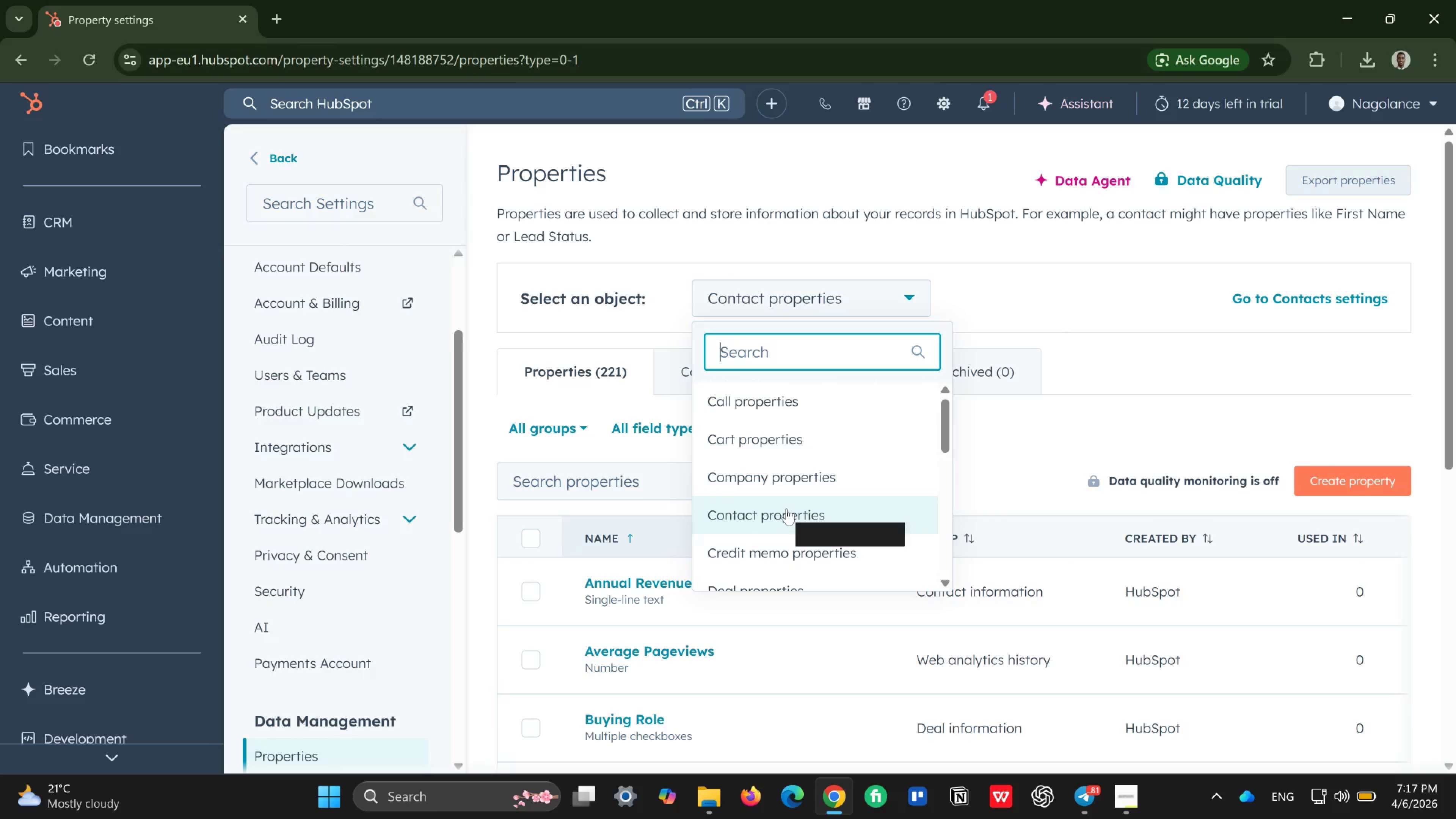 
left_click([786, 508])
 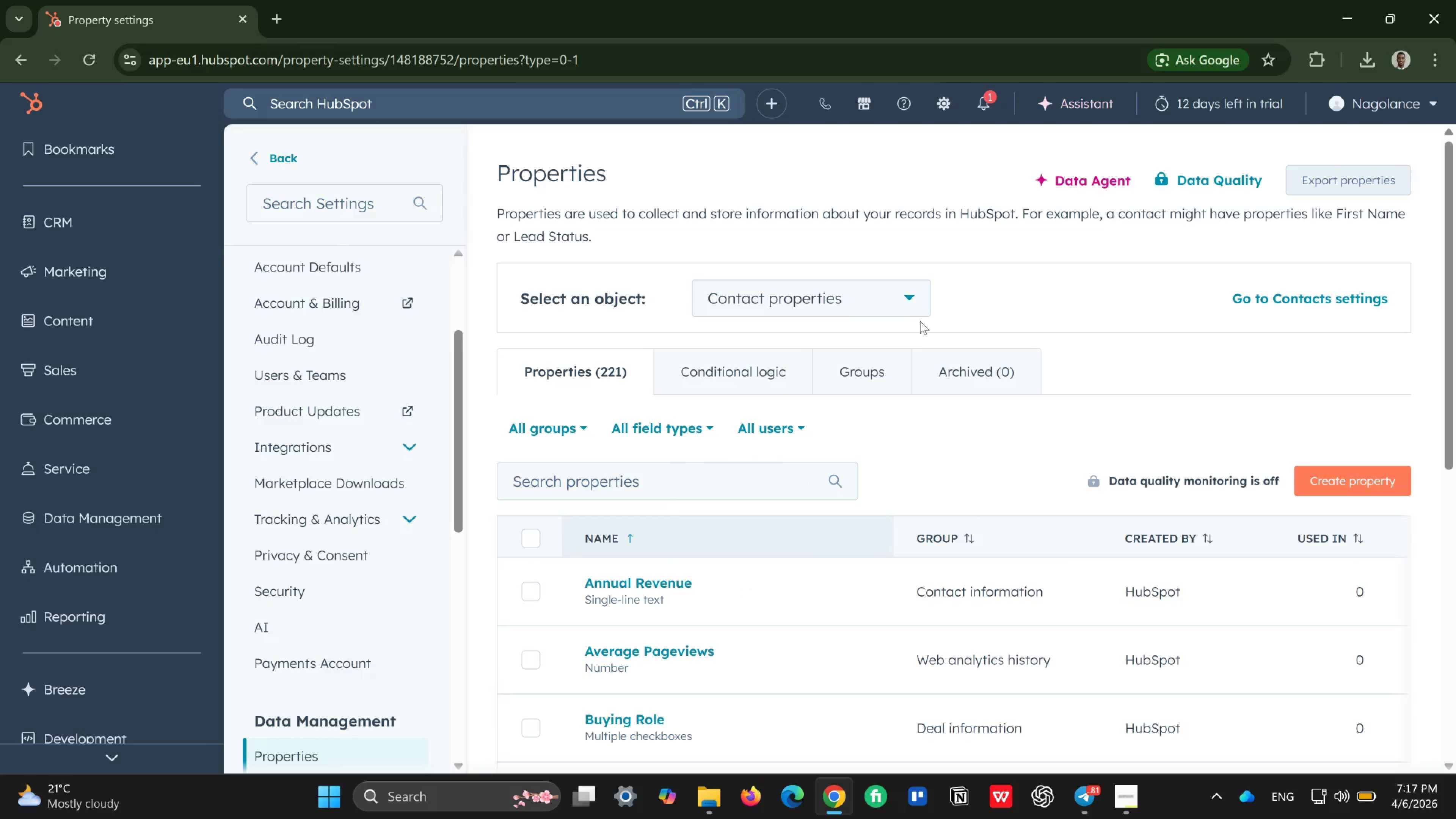 
wait(9.53)
 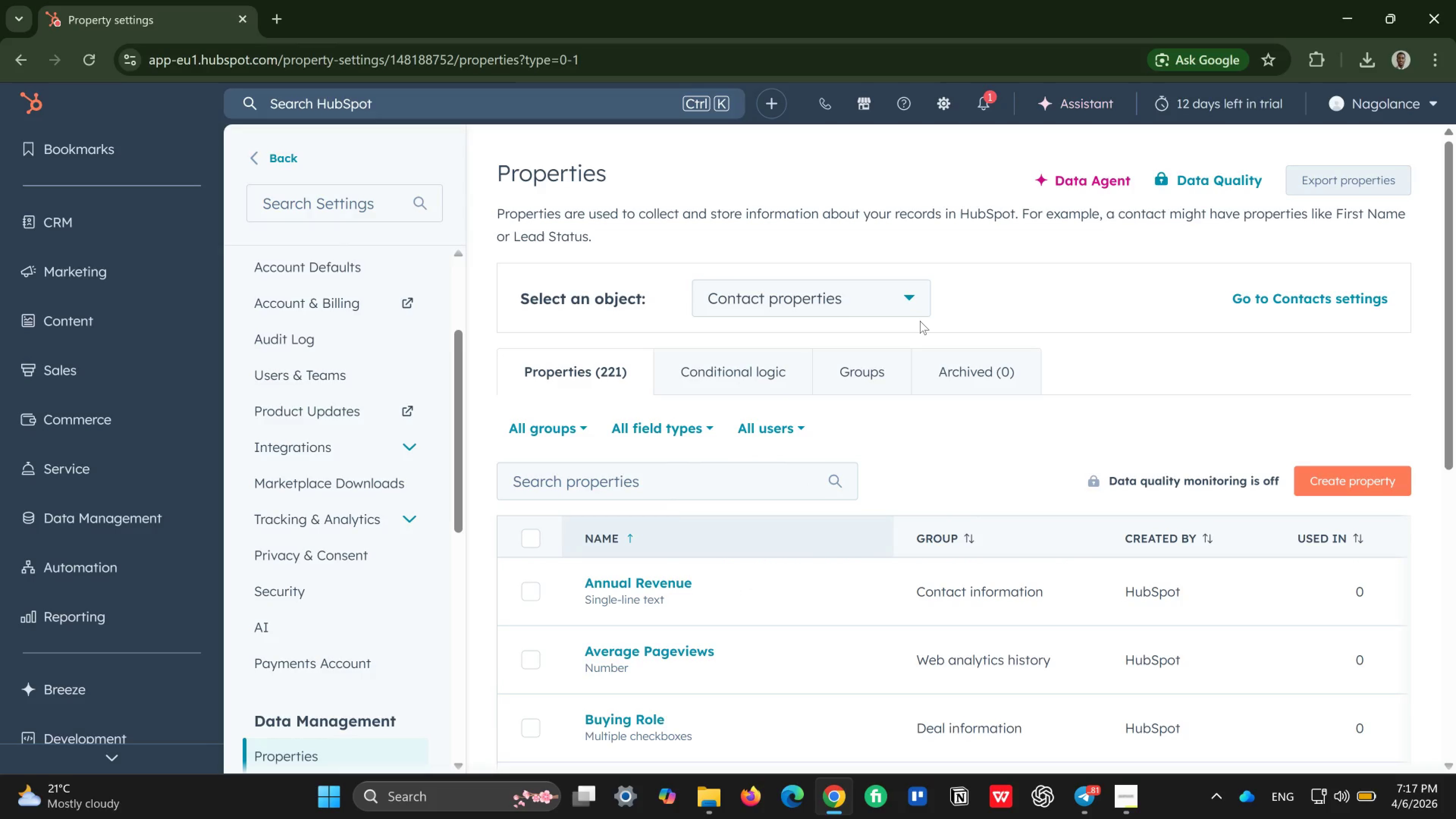 
left_click([583, 475])
 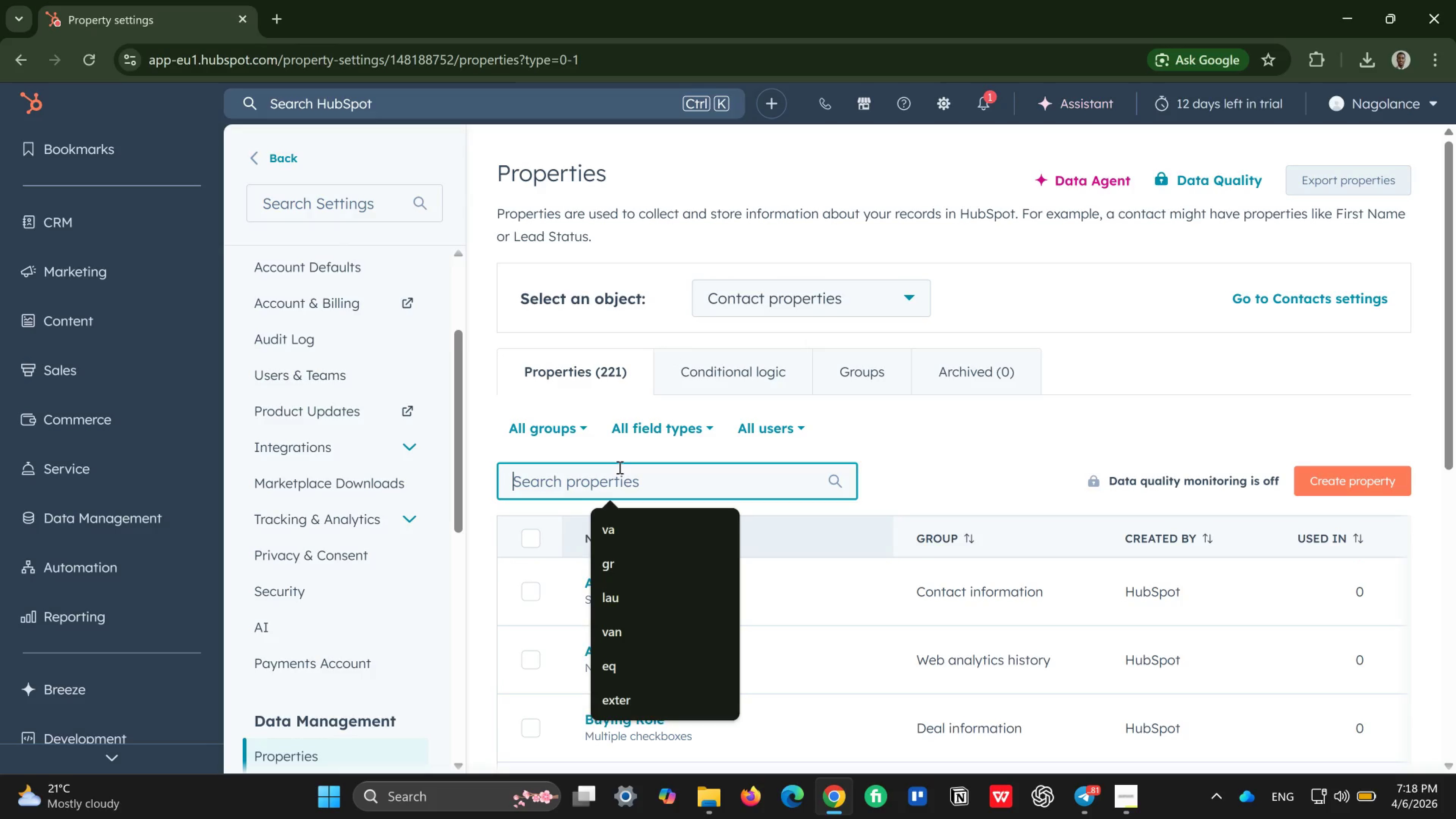 
type(fi)
 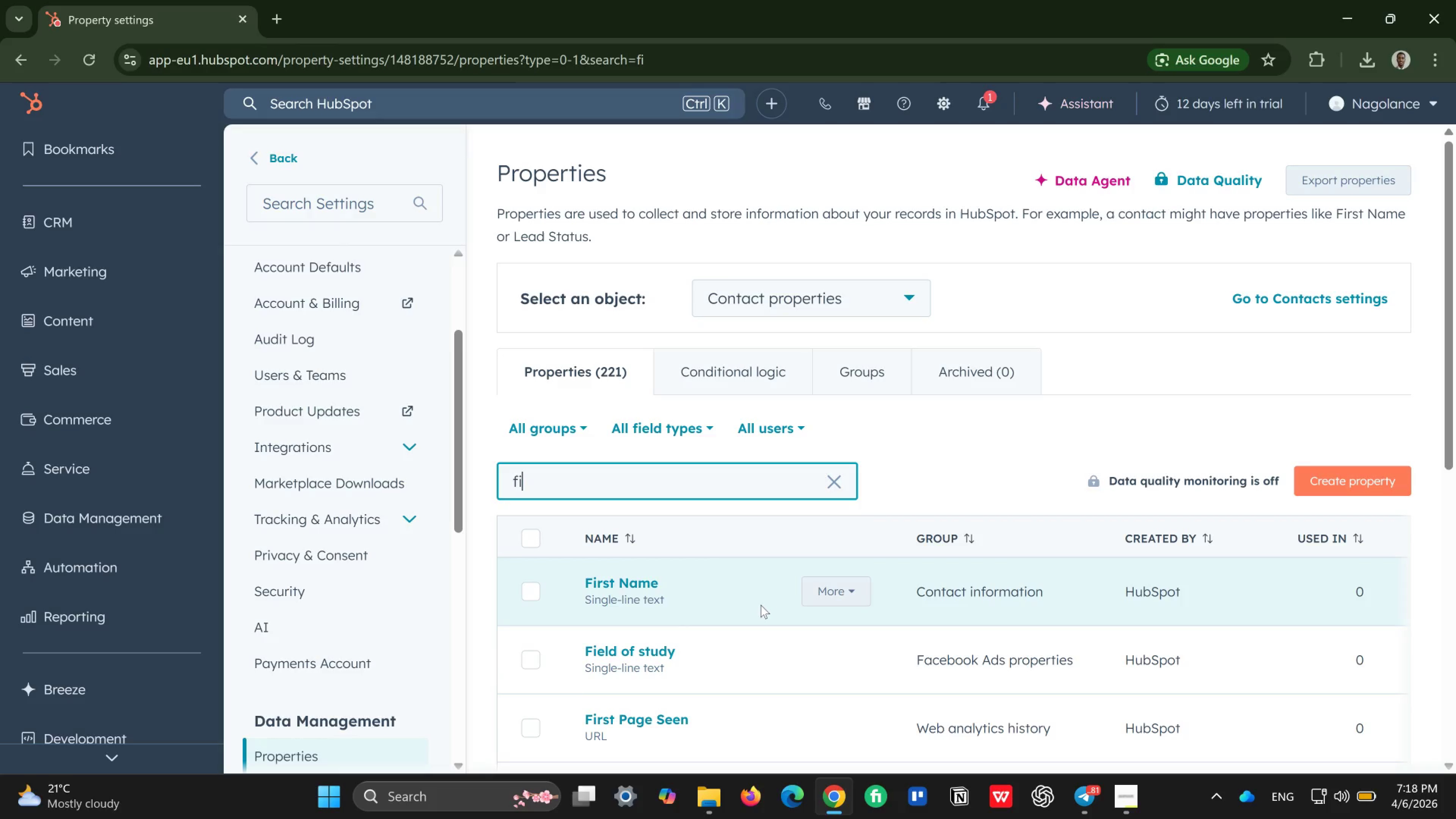 
wait(6.12)
 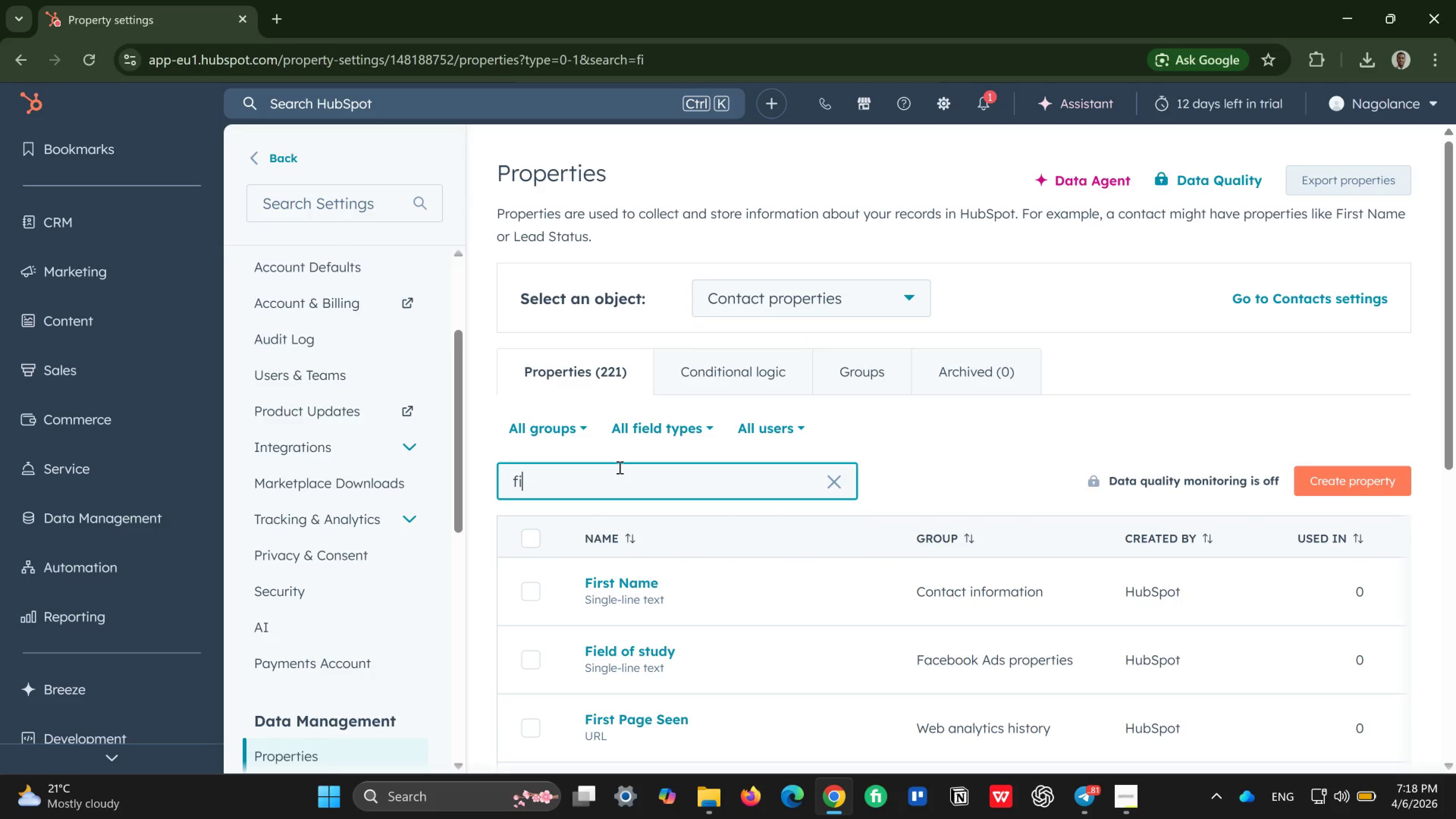 
scroll: coordinate [761, 605], scroll_direction: down, amount: 1.0
 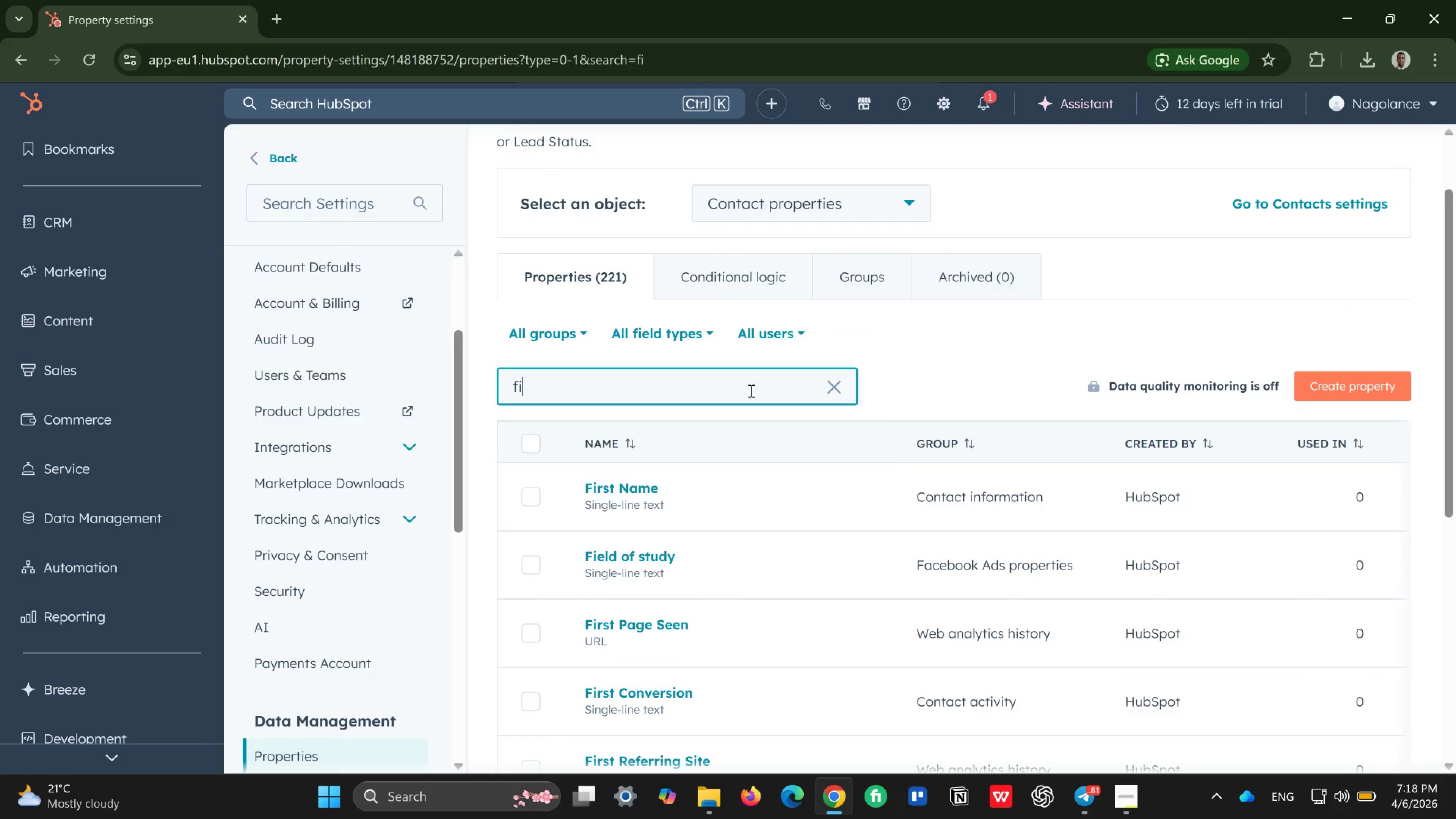 
wait(6.35)
 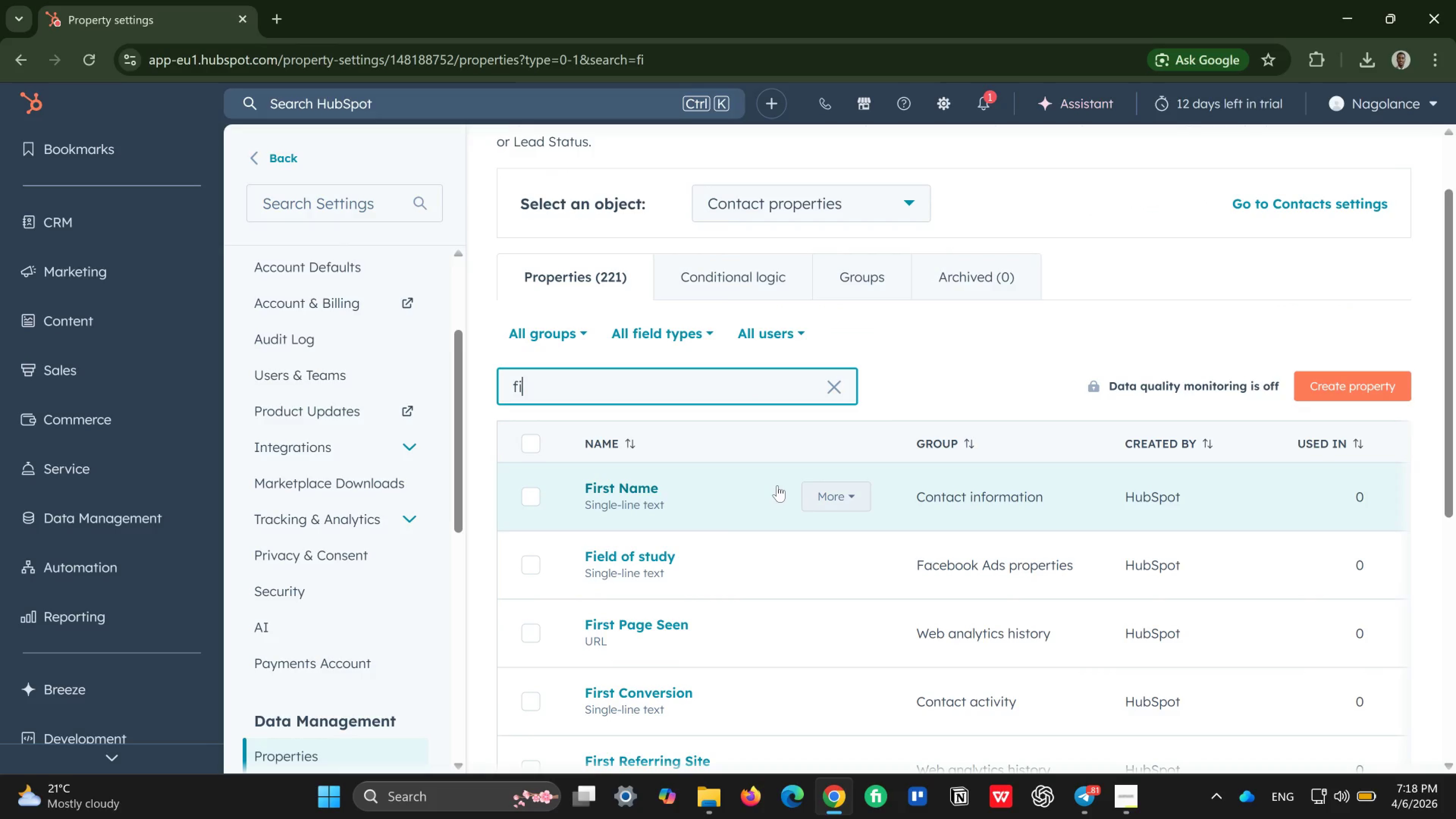 
key(Backspace)
 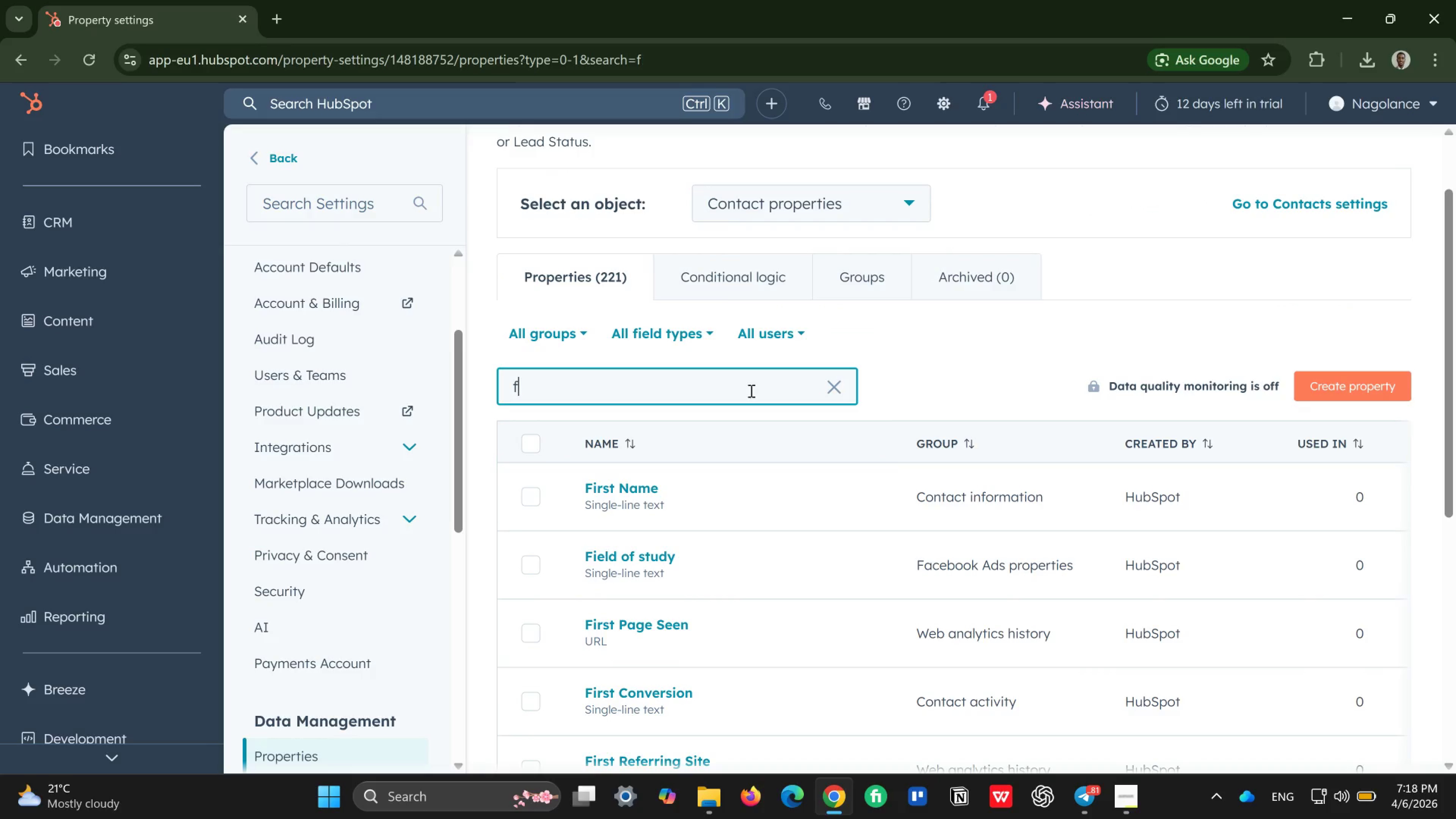 
key(Backspace)
 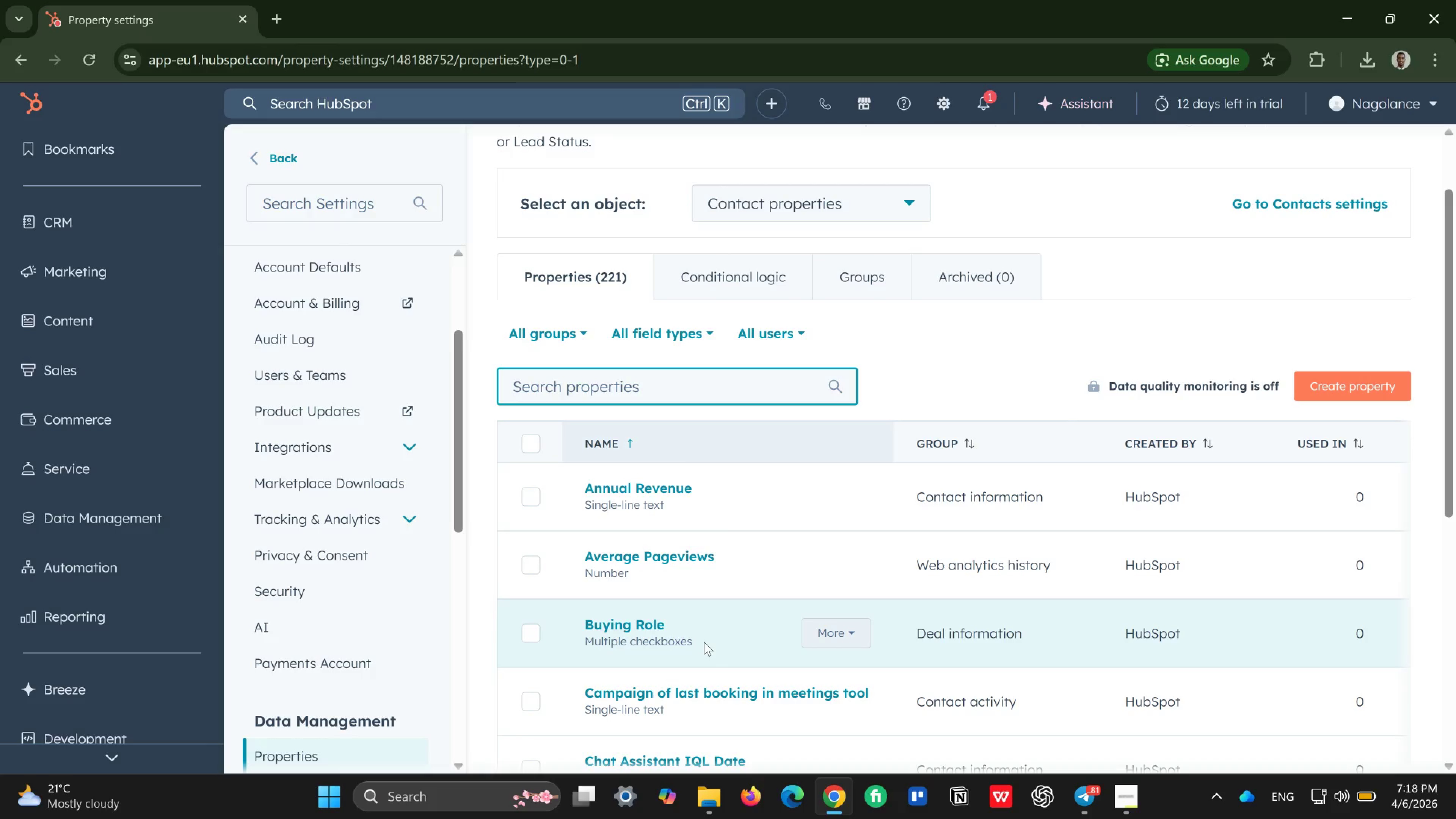 
wait(26.33)
 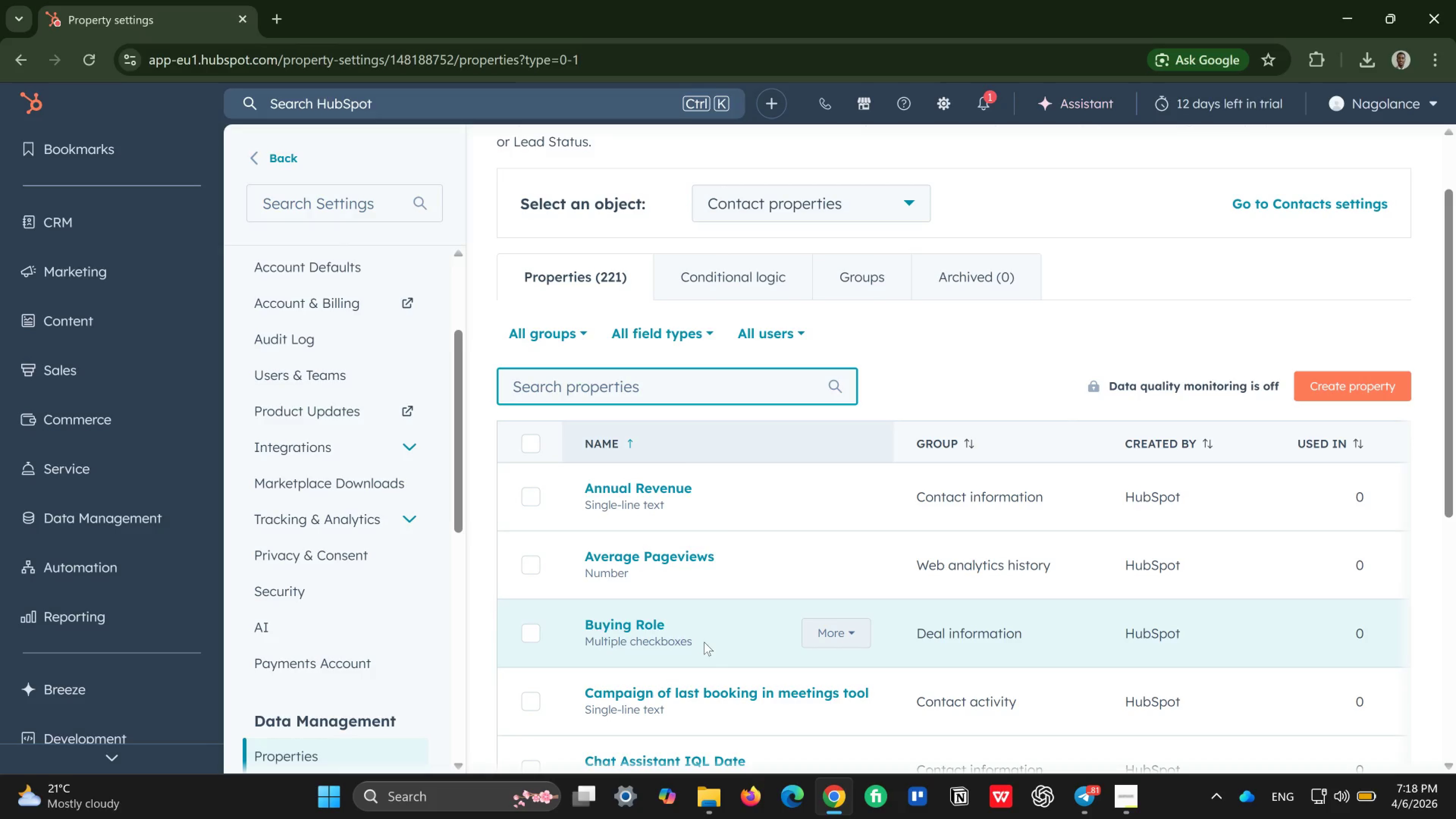 
type(las)
 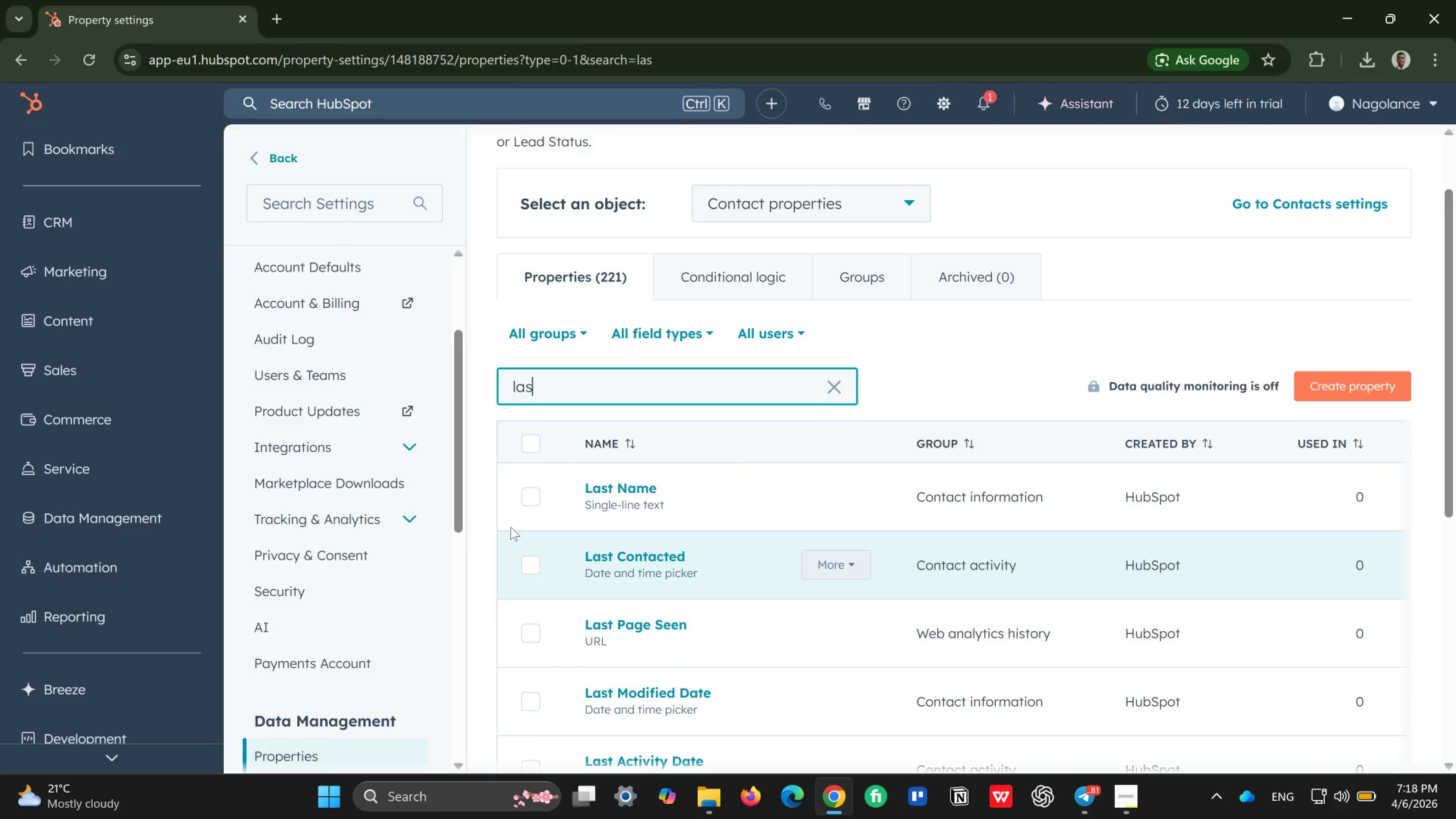 
left_click([530, 505])
 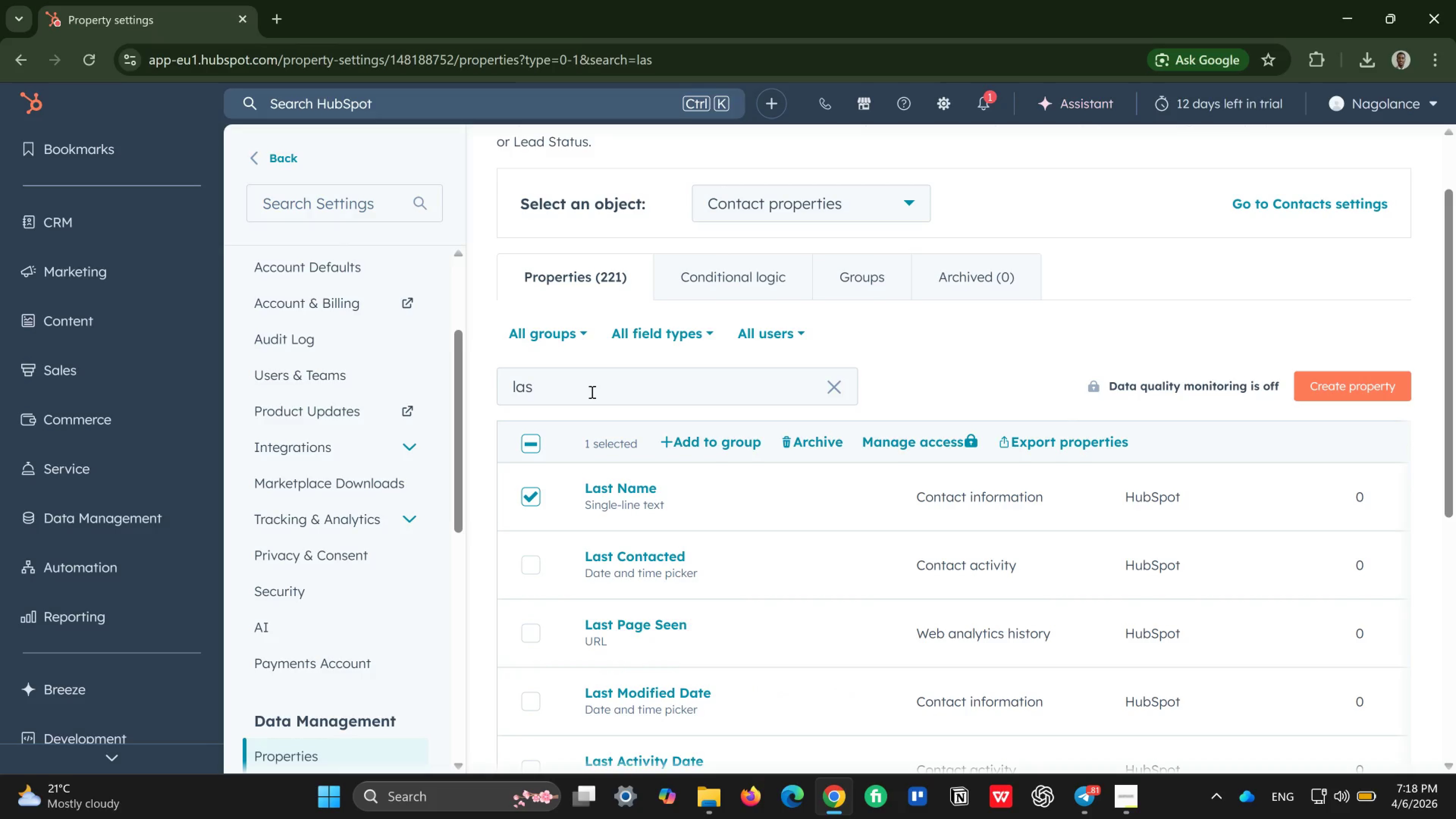 
left_click([591, 392])
 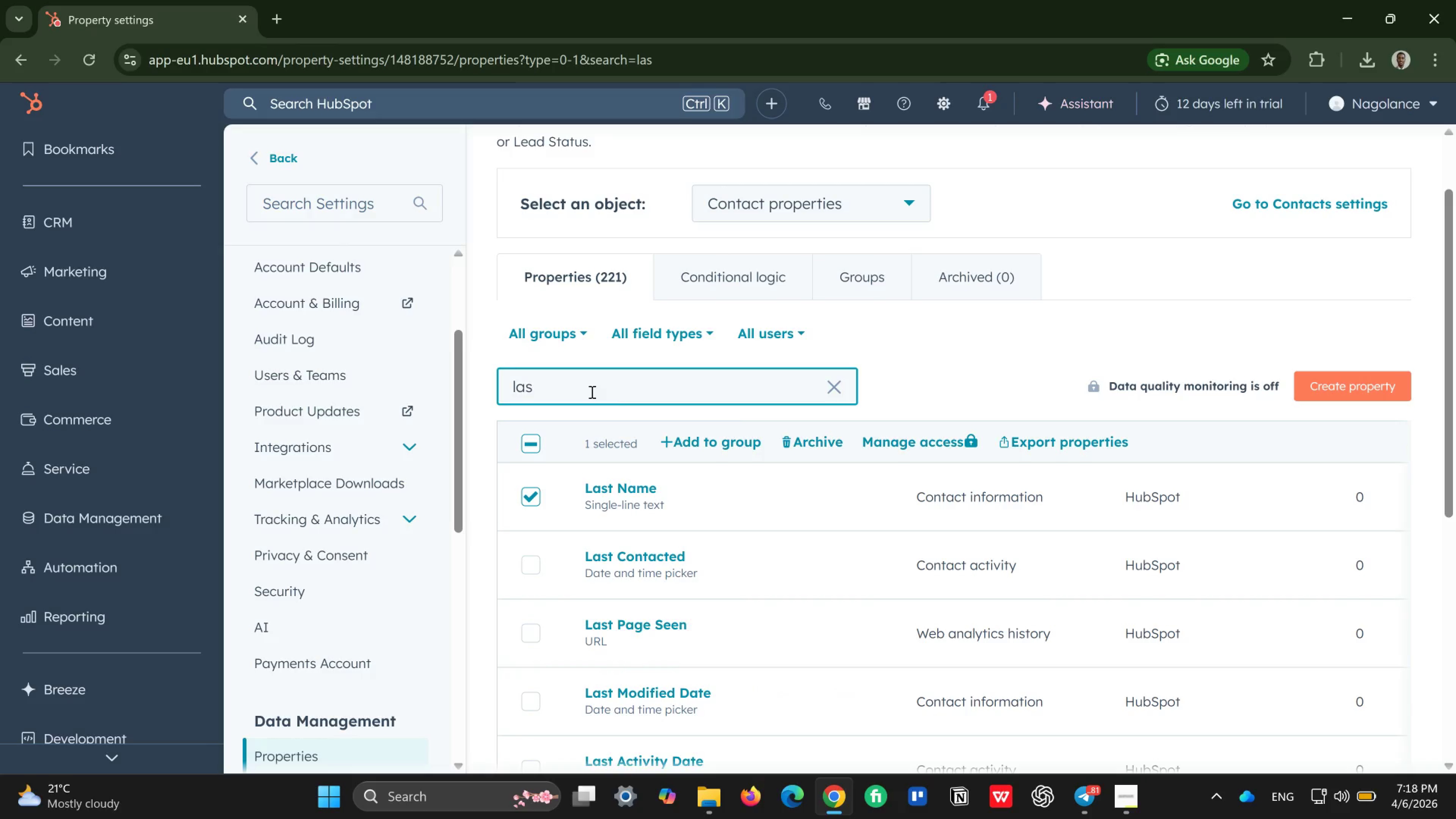 
key(Backspace)
key(Backspace)
key(Backspace)
type(fi)
 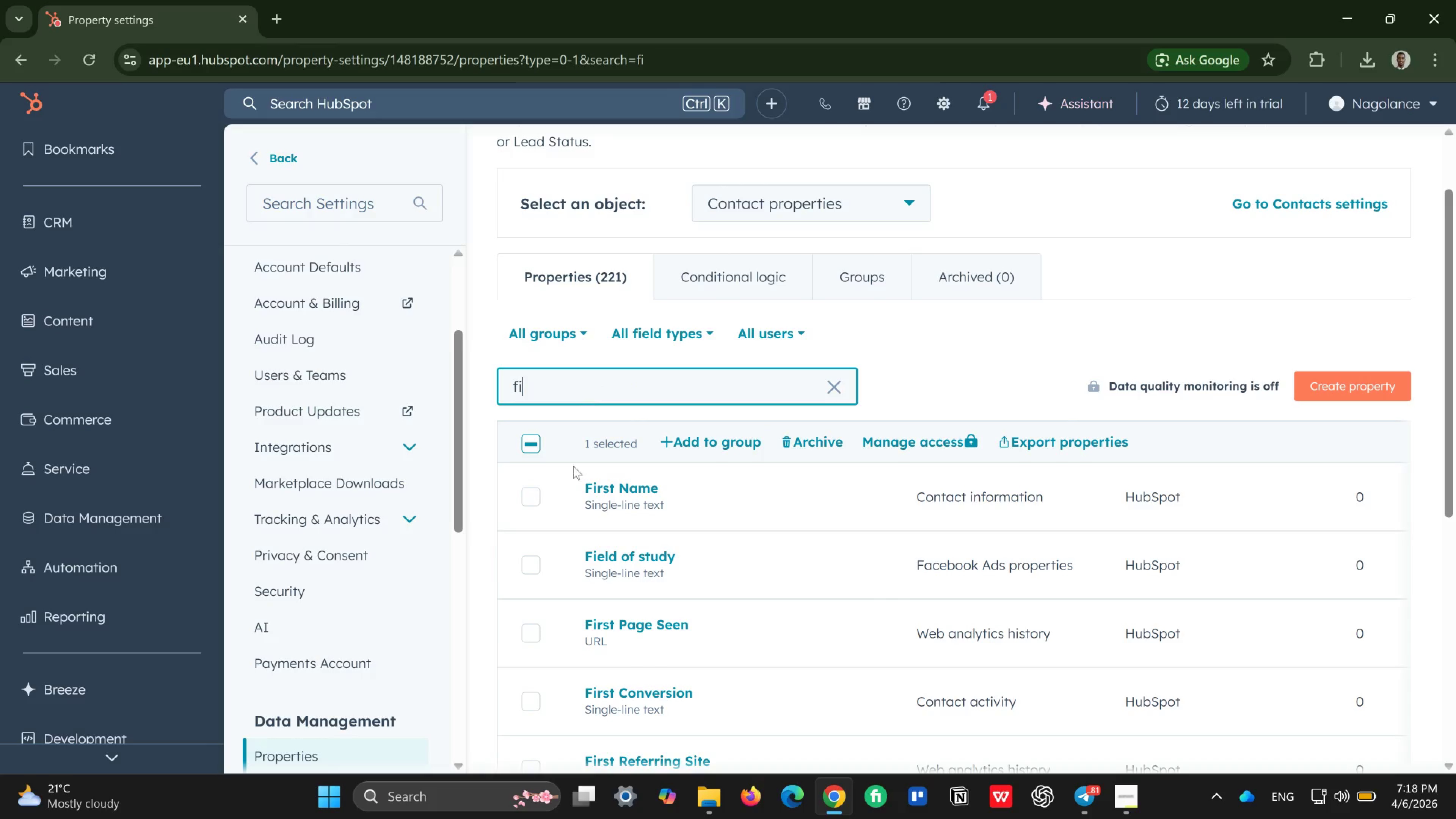 
left_click([567, 484])
 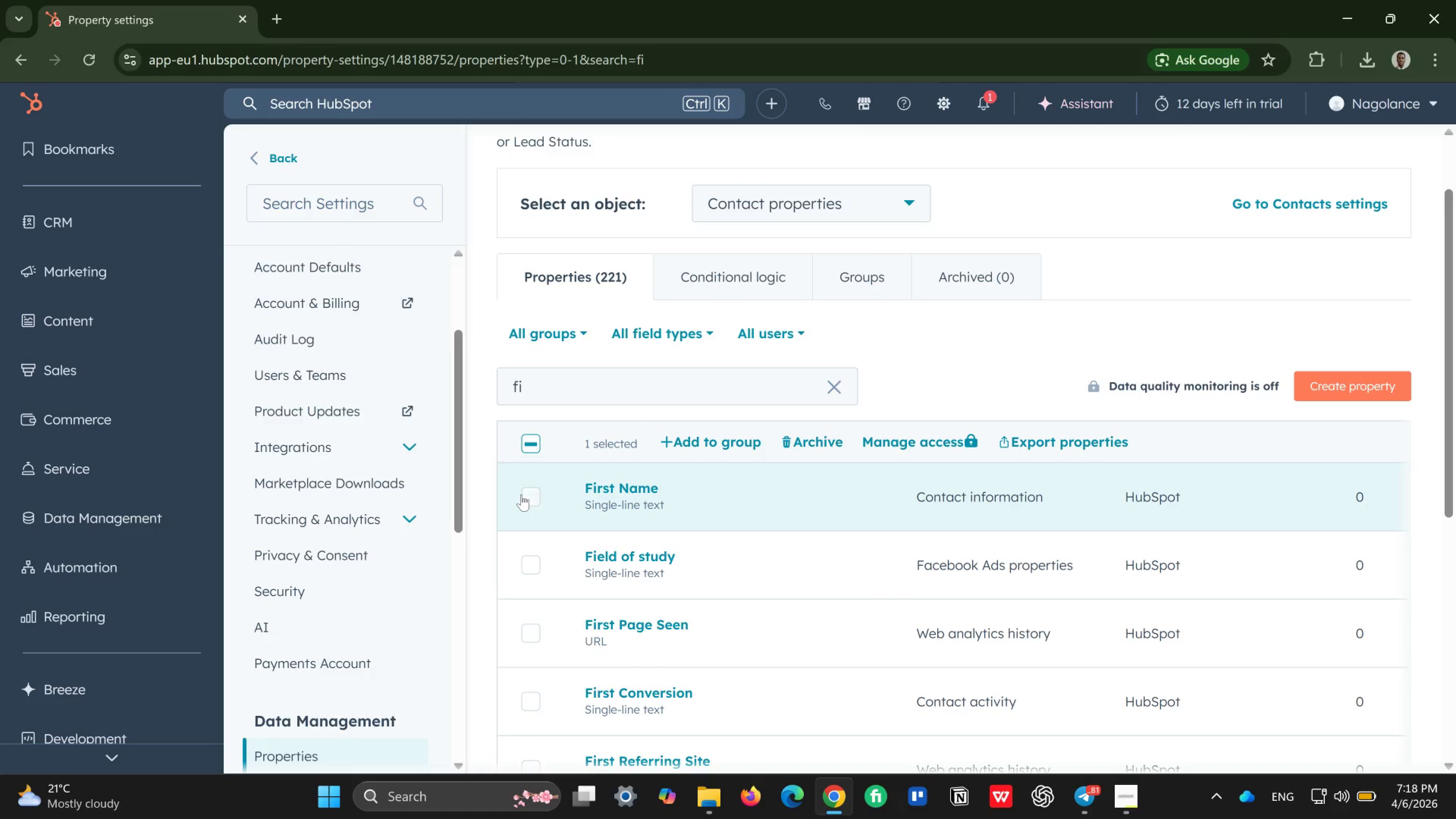 
left_click([527, 494])
 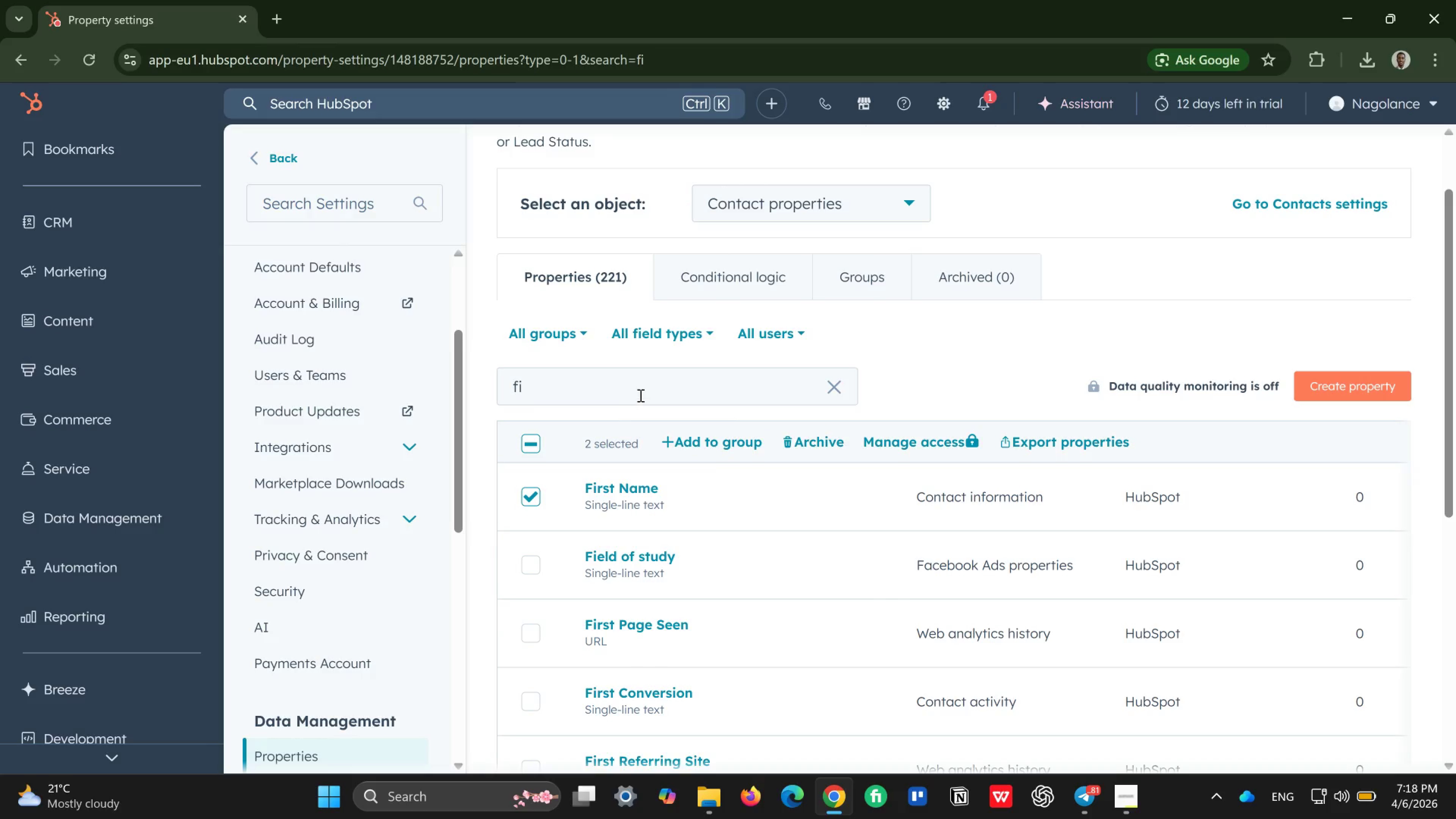 
left_click([640, 395])
 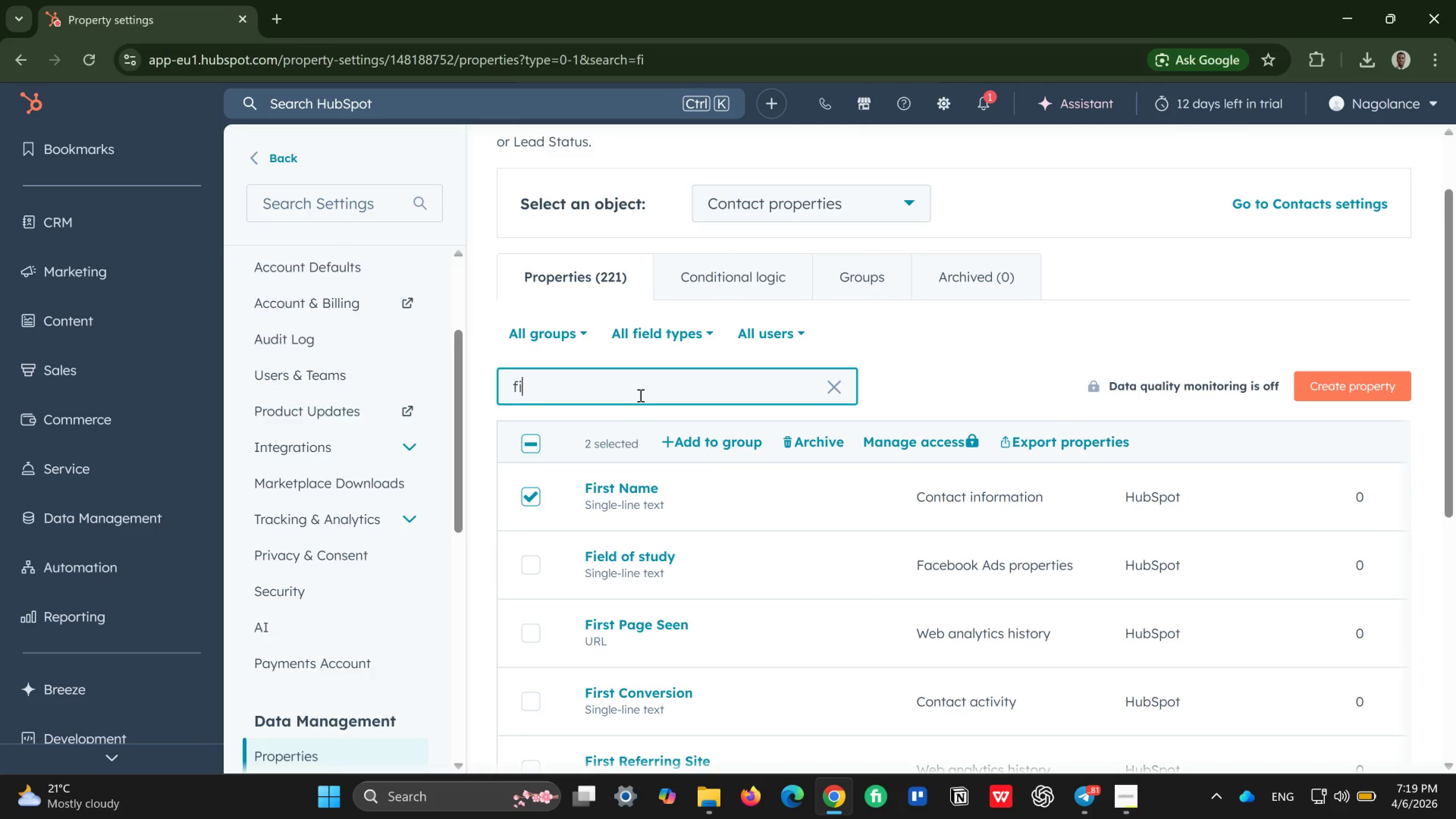 
key(Backspace)
 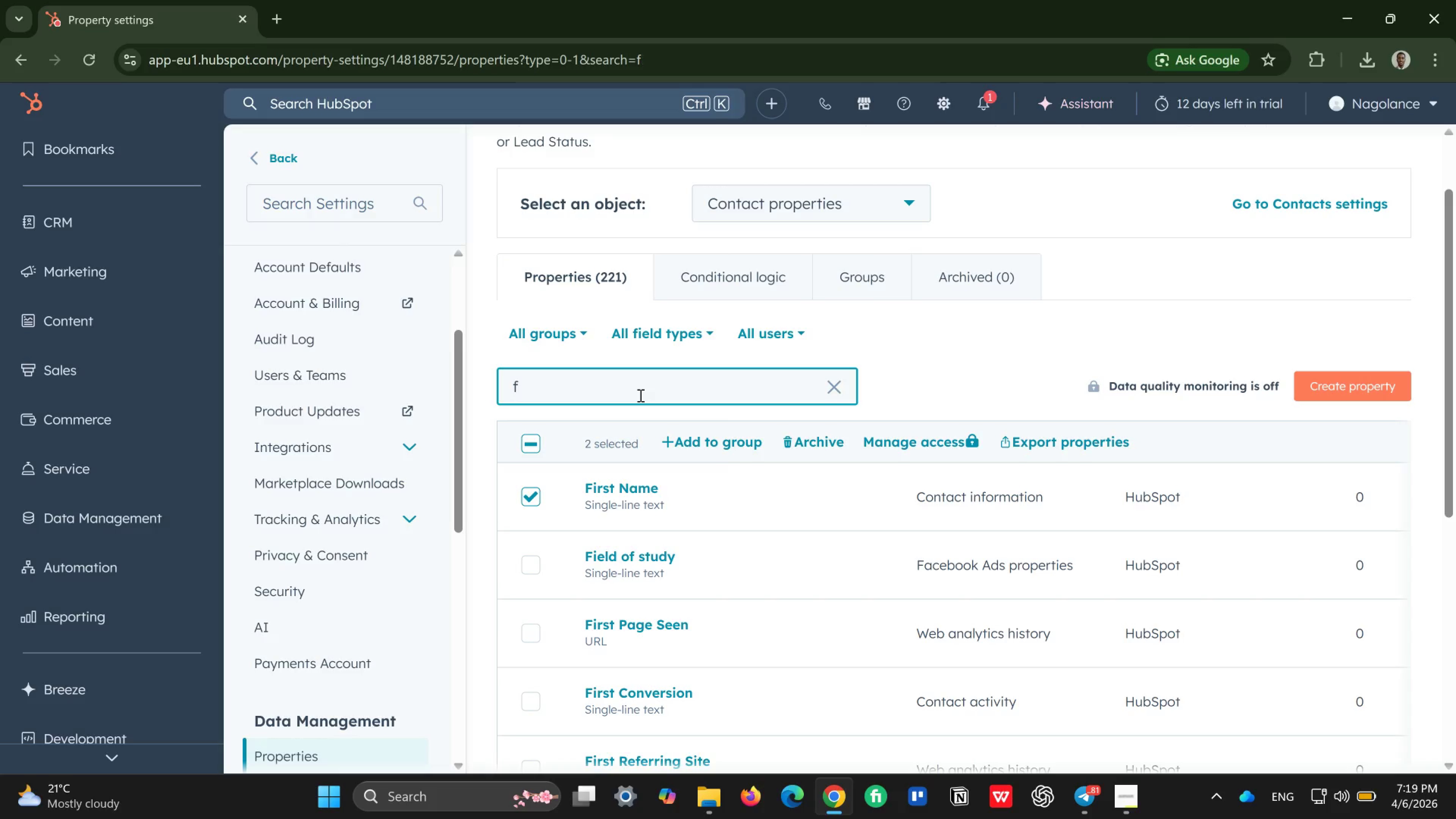 
key(Backspace)
 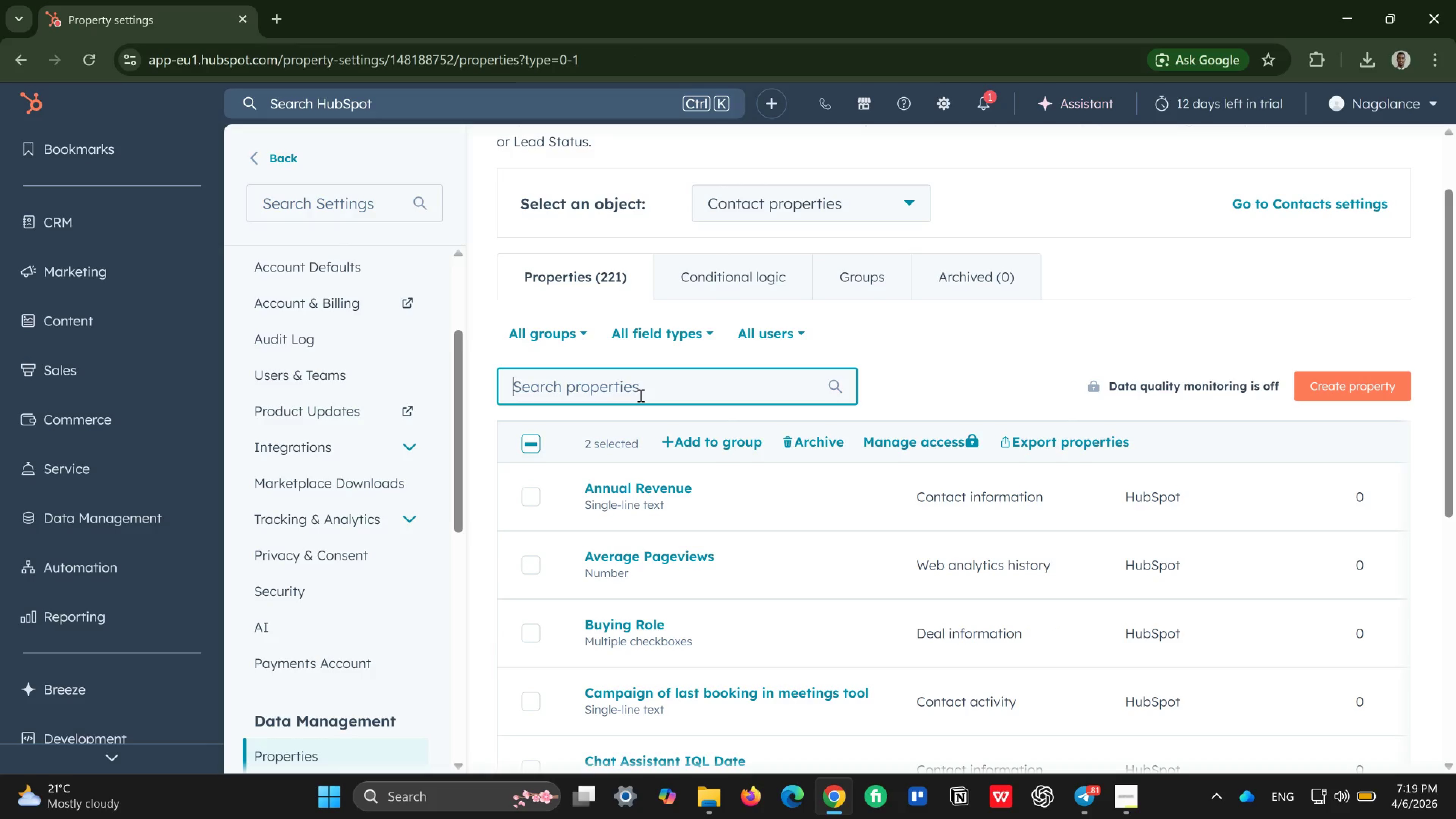 
type(em)
 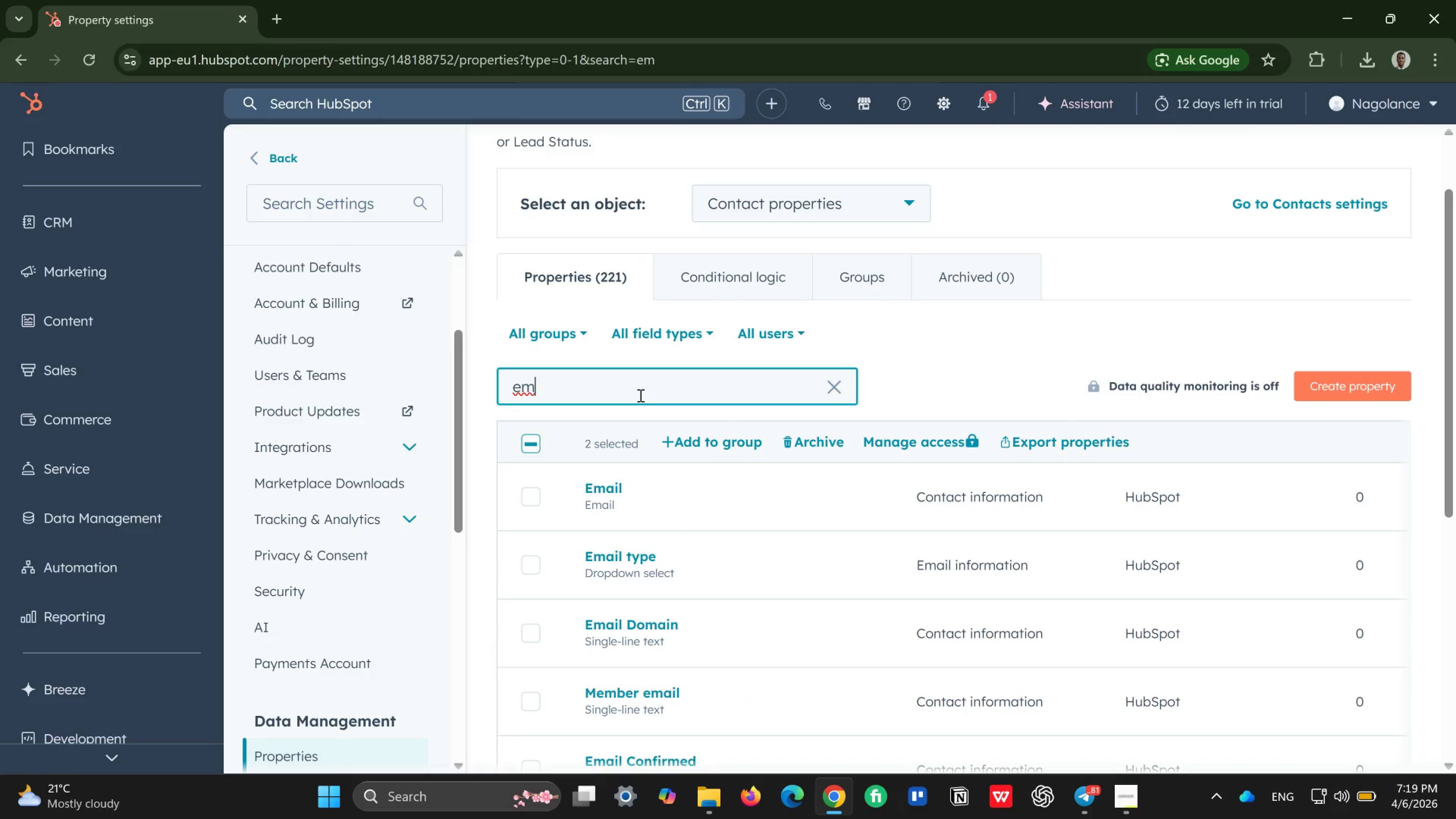 
key(A)
 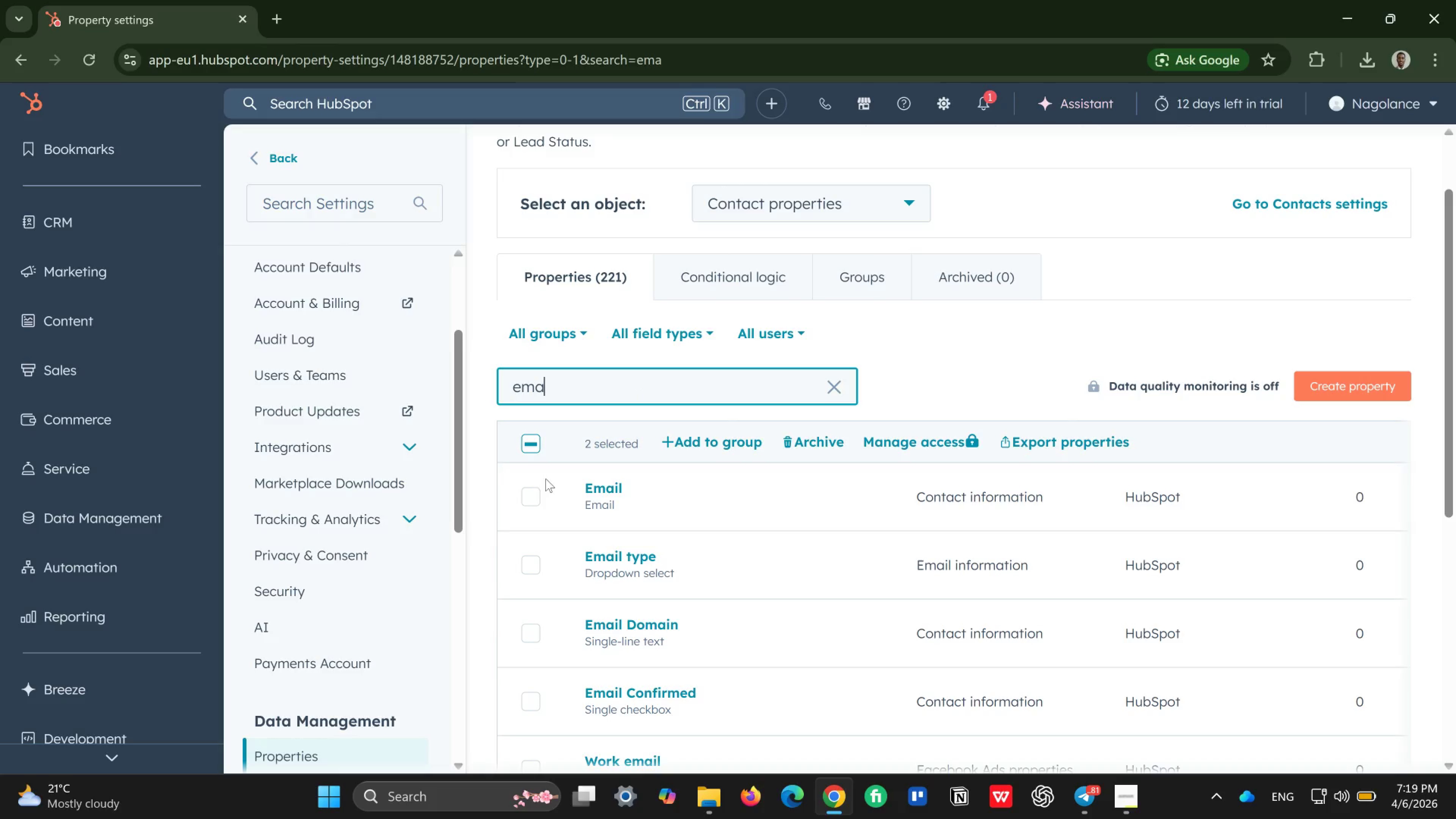 
left_click([546, 485])
 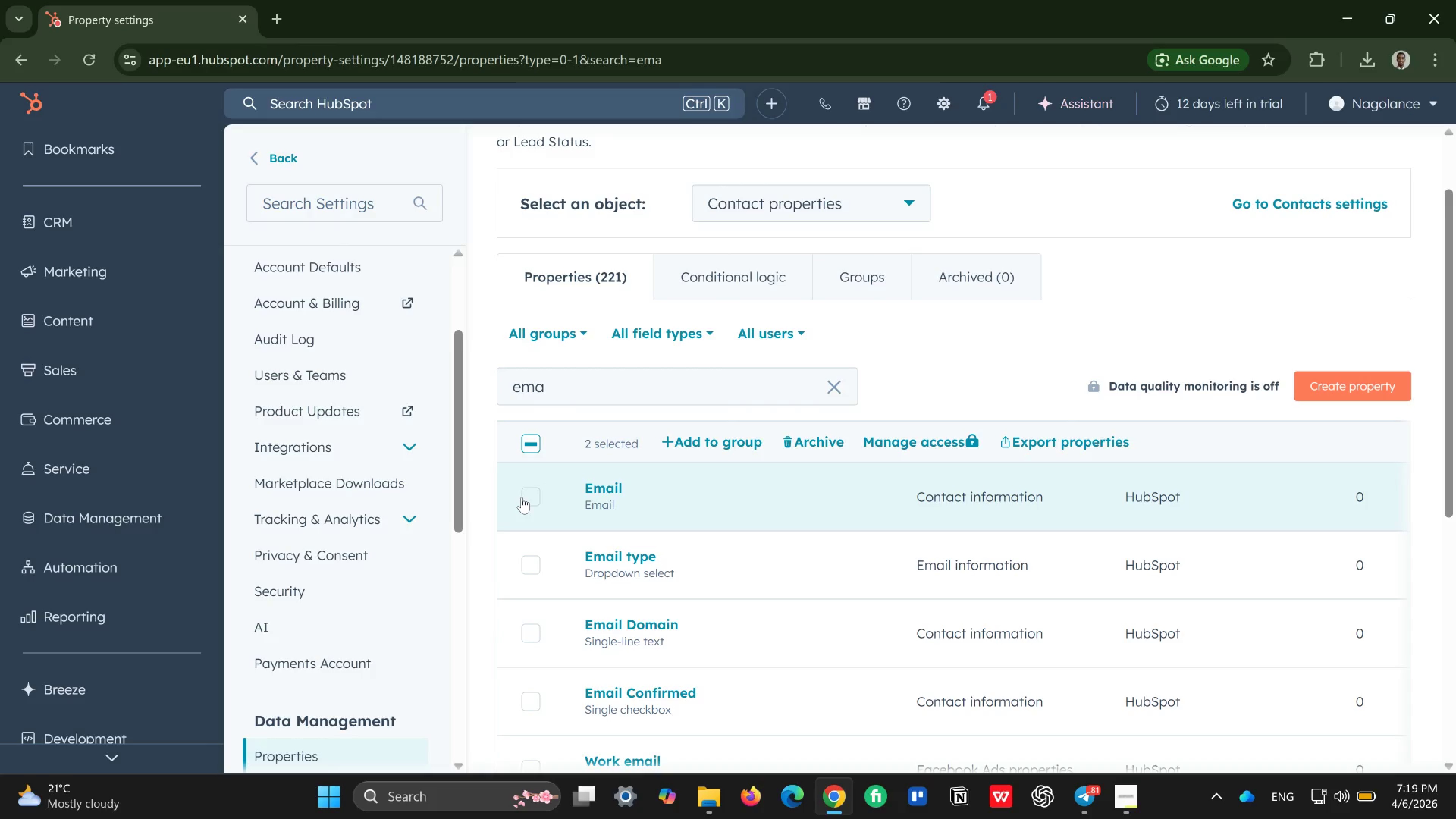 
left_click([522, 497])
 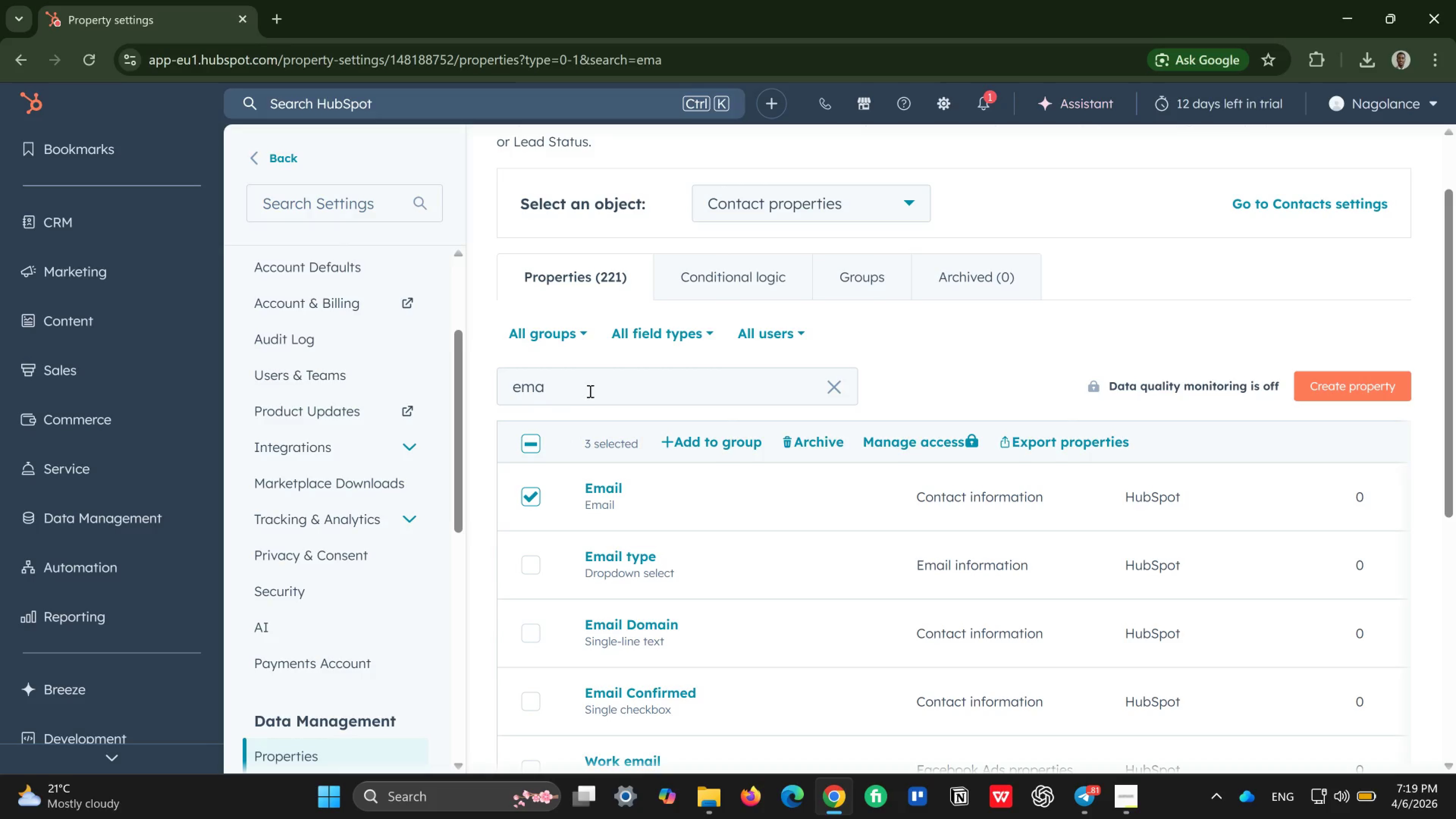 
left_click([589, 391])
 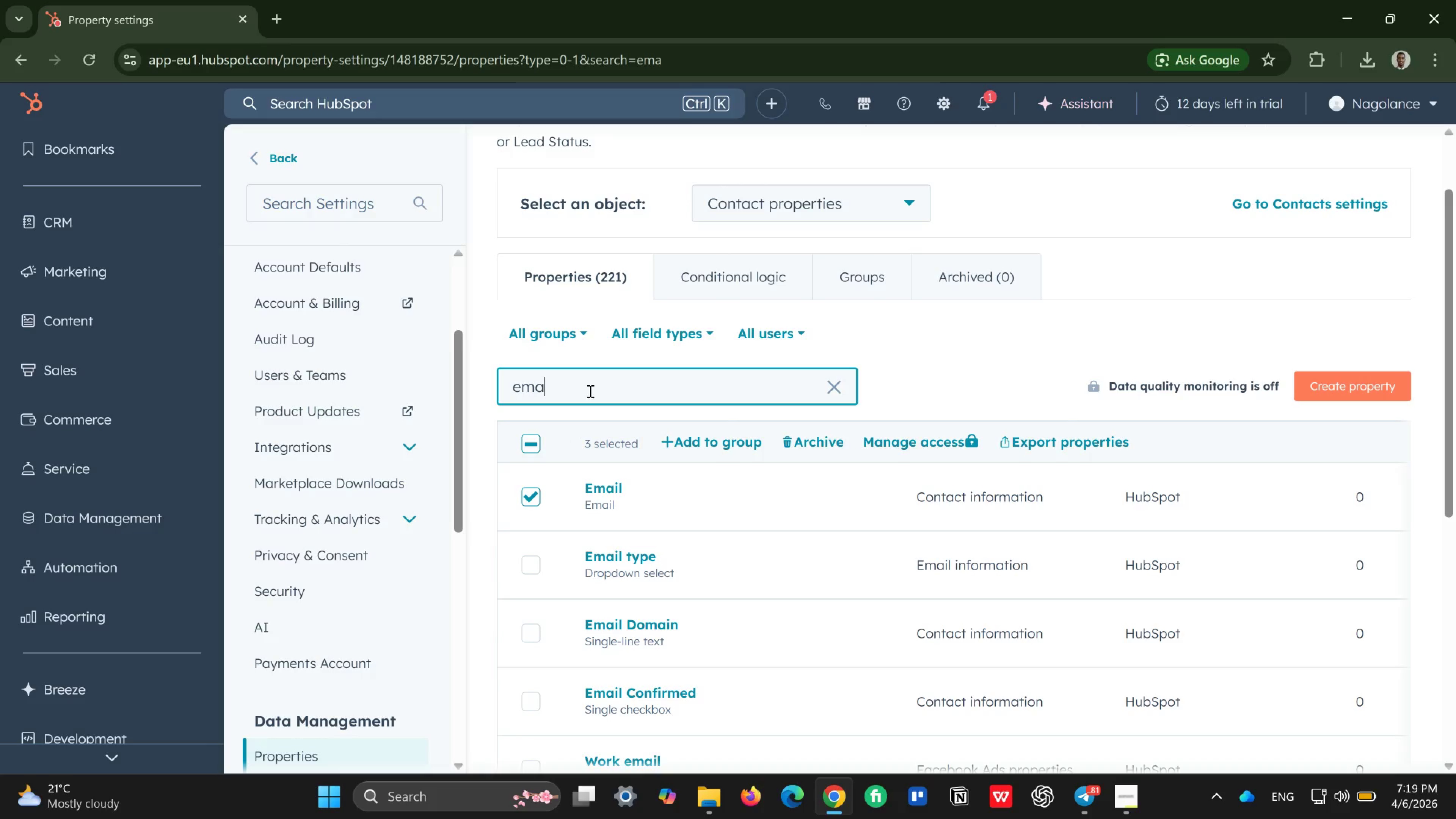 
key(Backspace)
key(Backspace)
key(Backspace)
type(comp)
 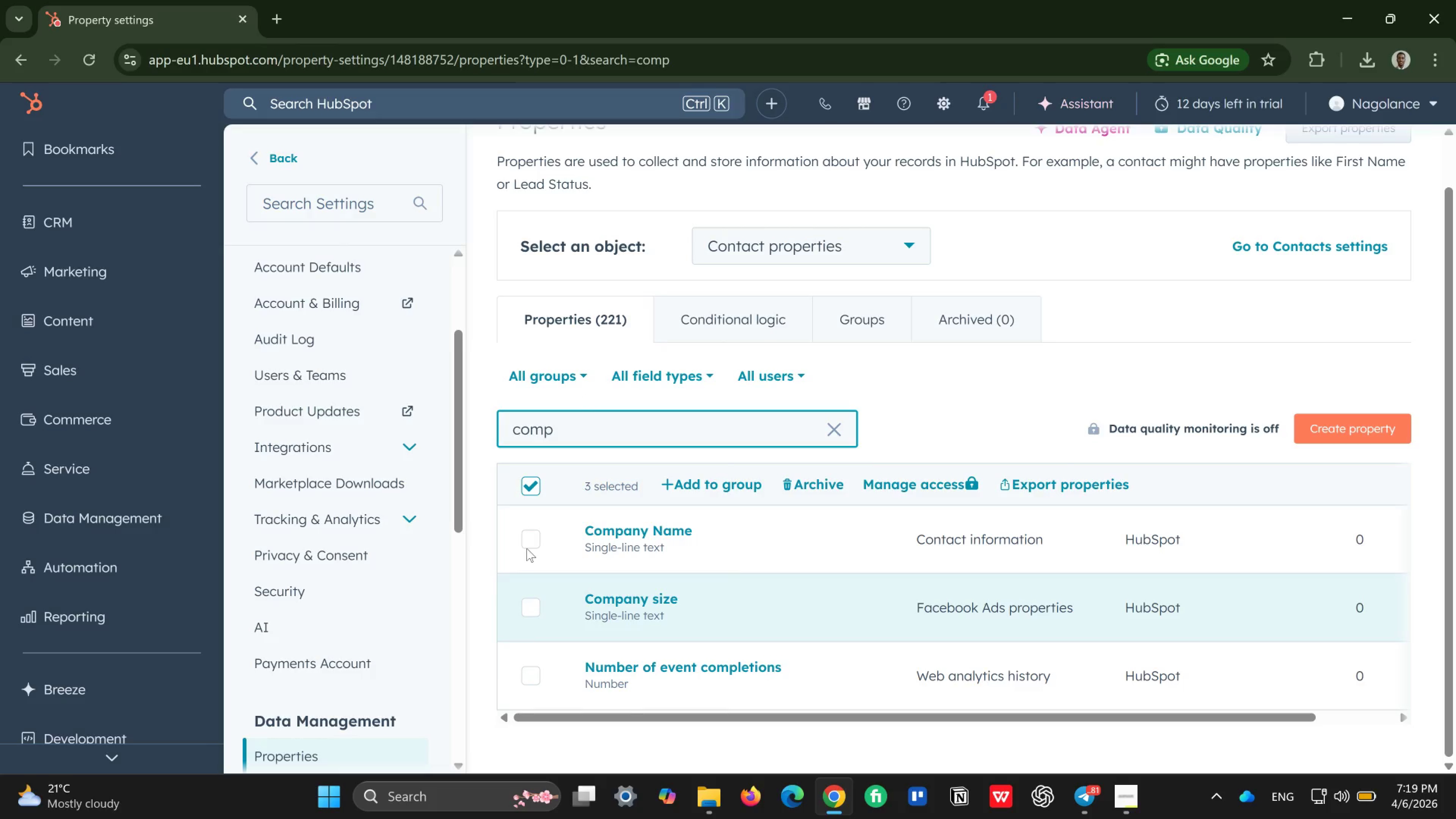 
left_click([522, 531])
 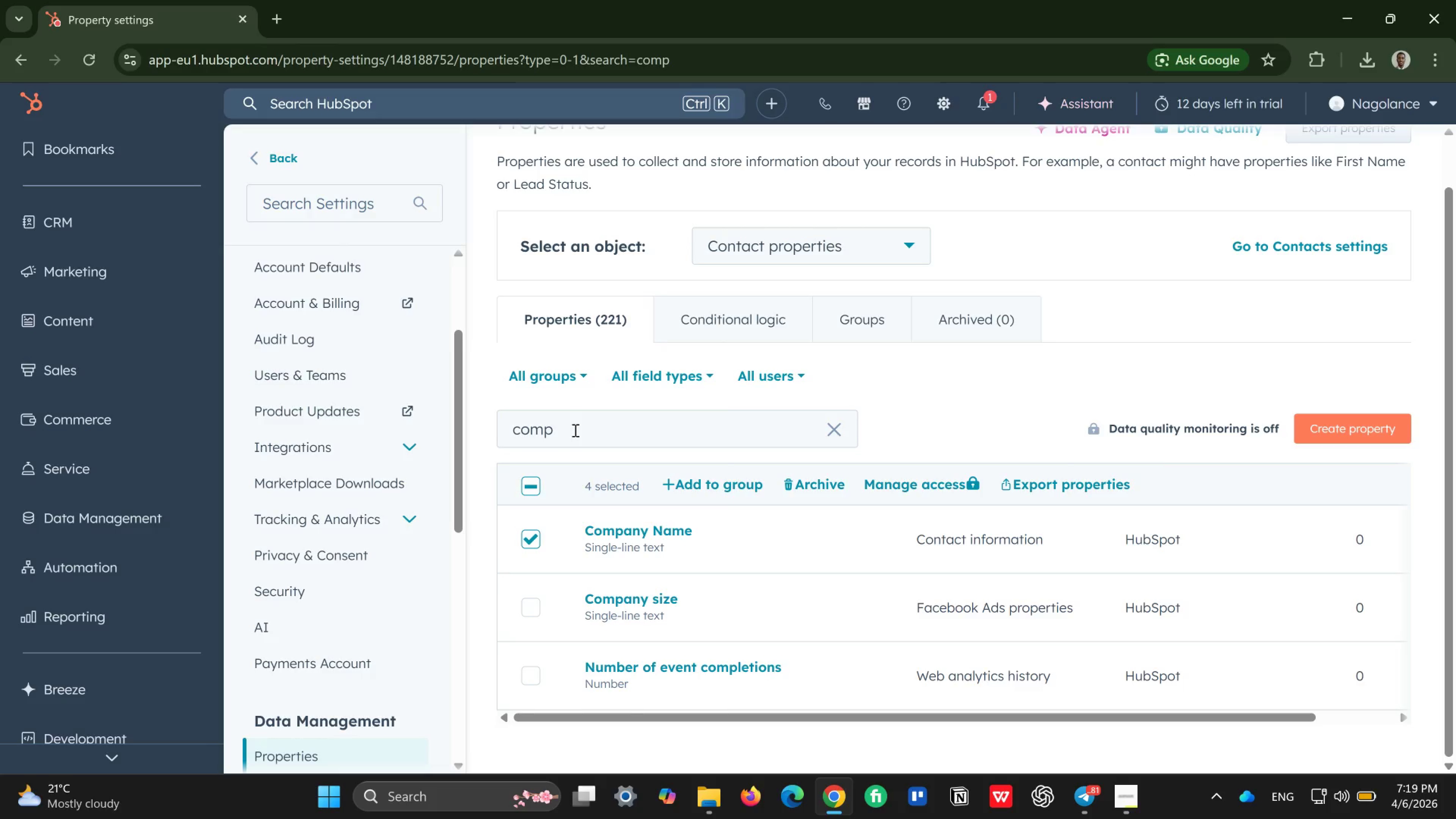 
left_click([574, 430])
 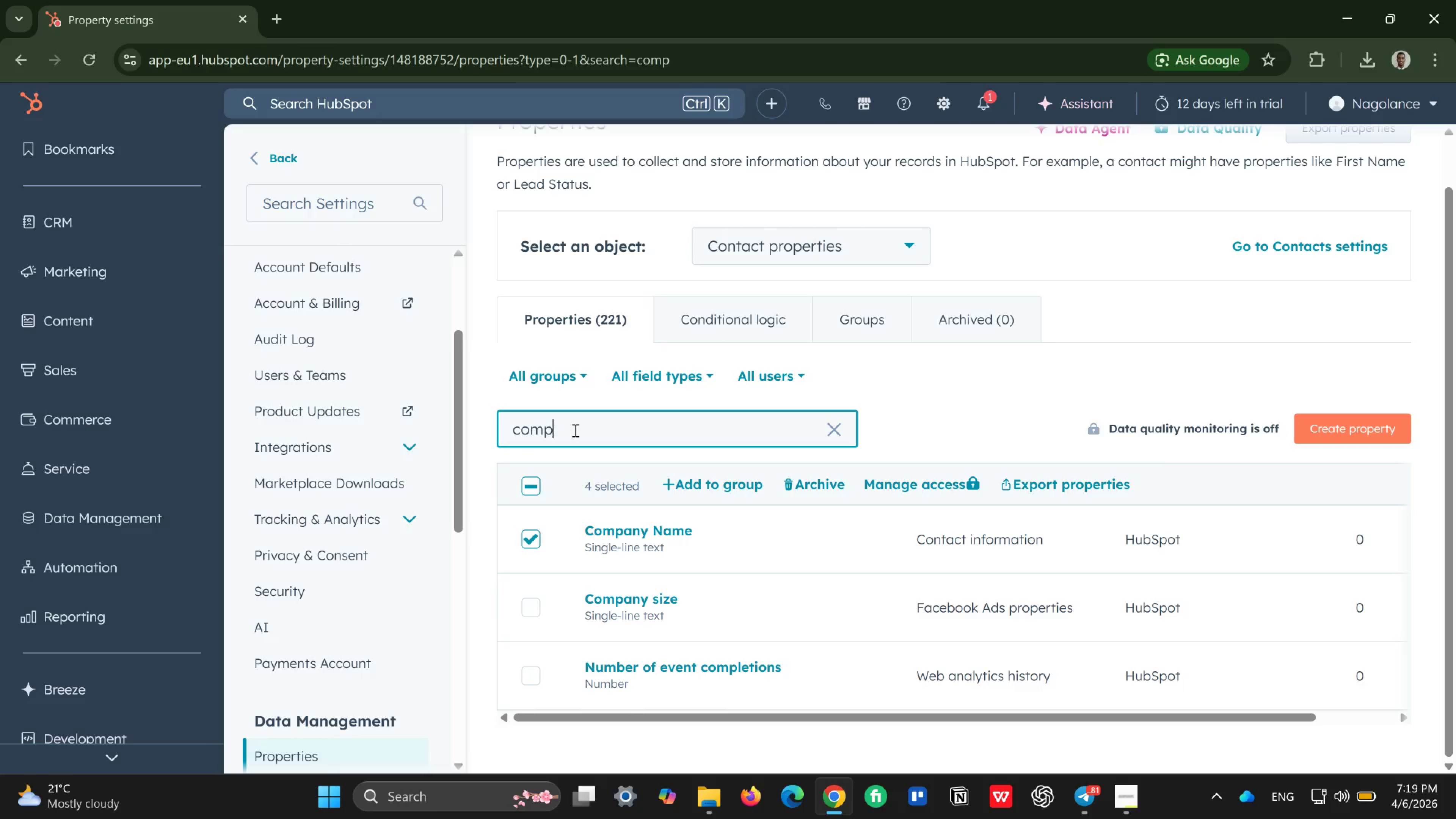 
key(Backspace)
key(Backspace)
key(Backspace)
key(Backspace)
type(lea)
 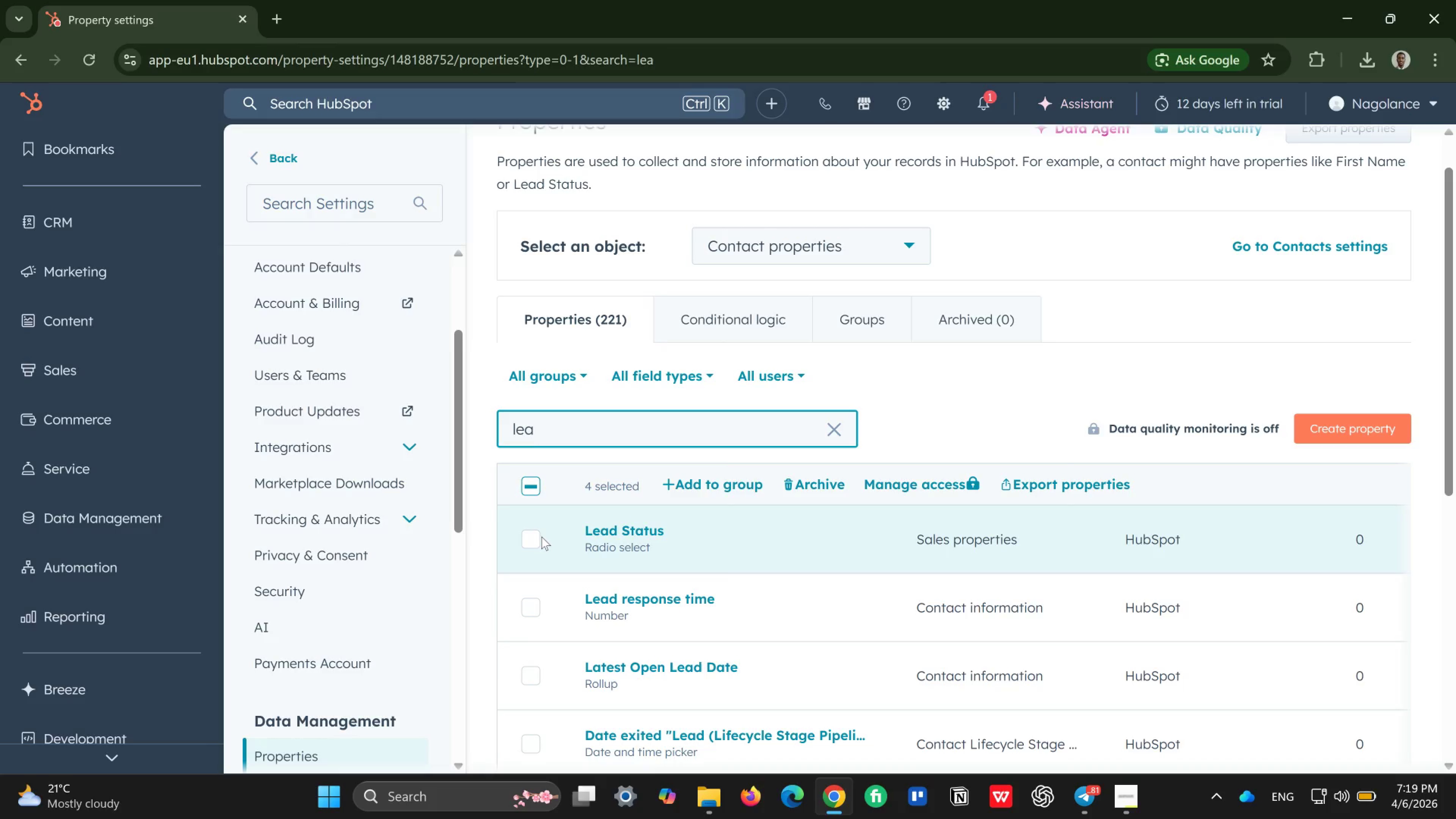 
left_click([519, 538])
 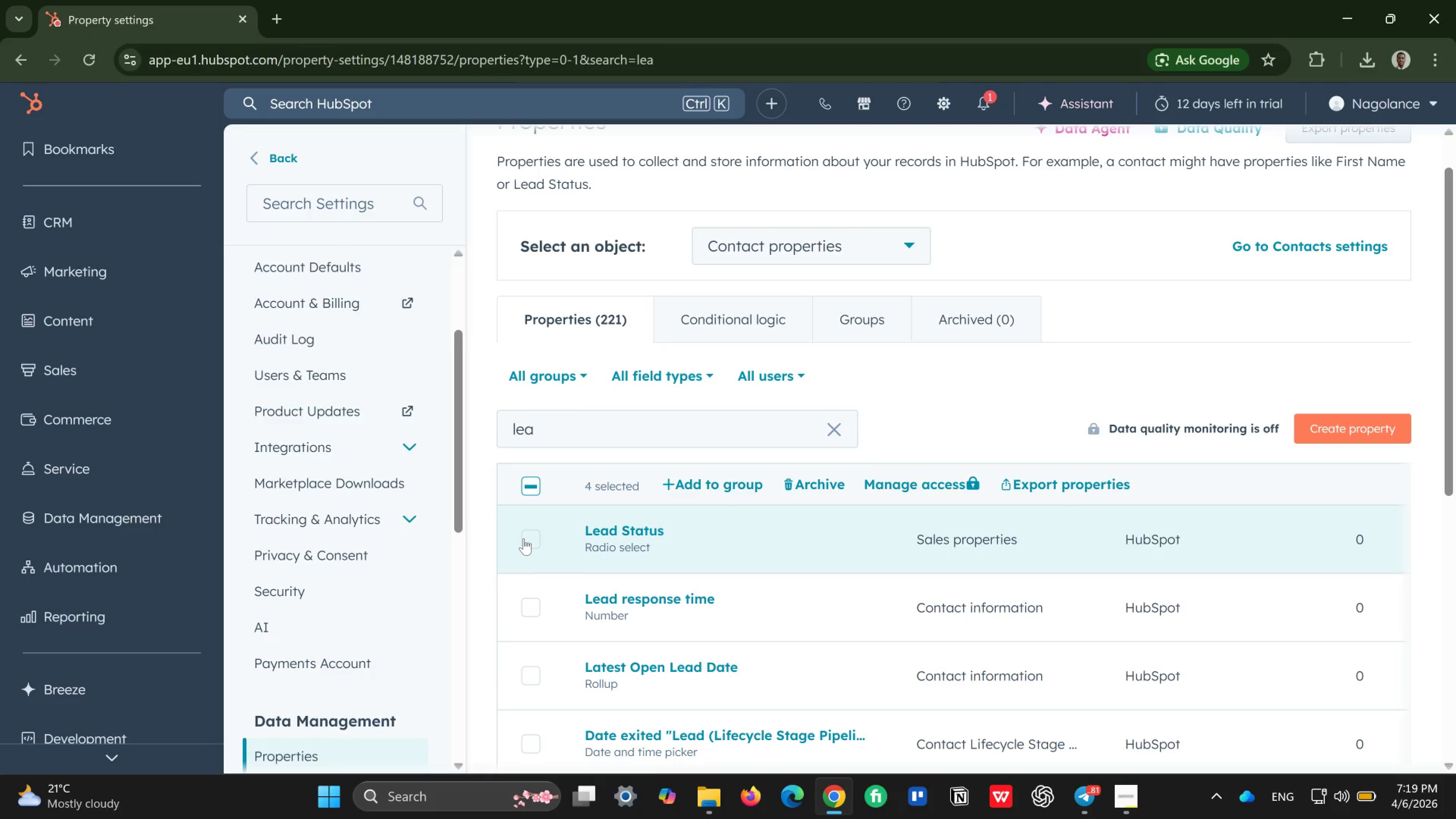 
left_click([524, 538])
 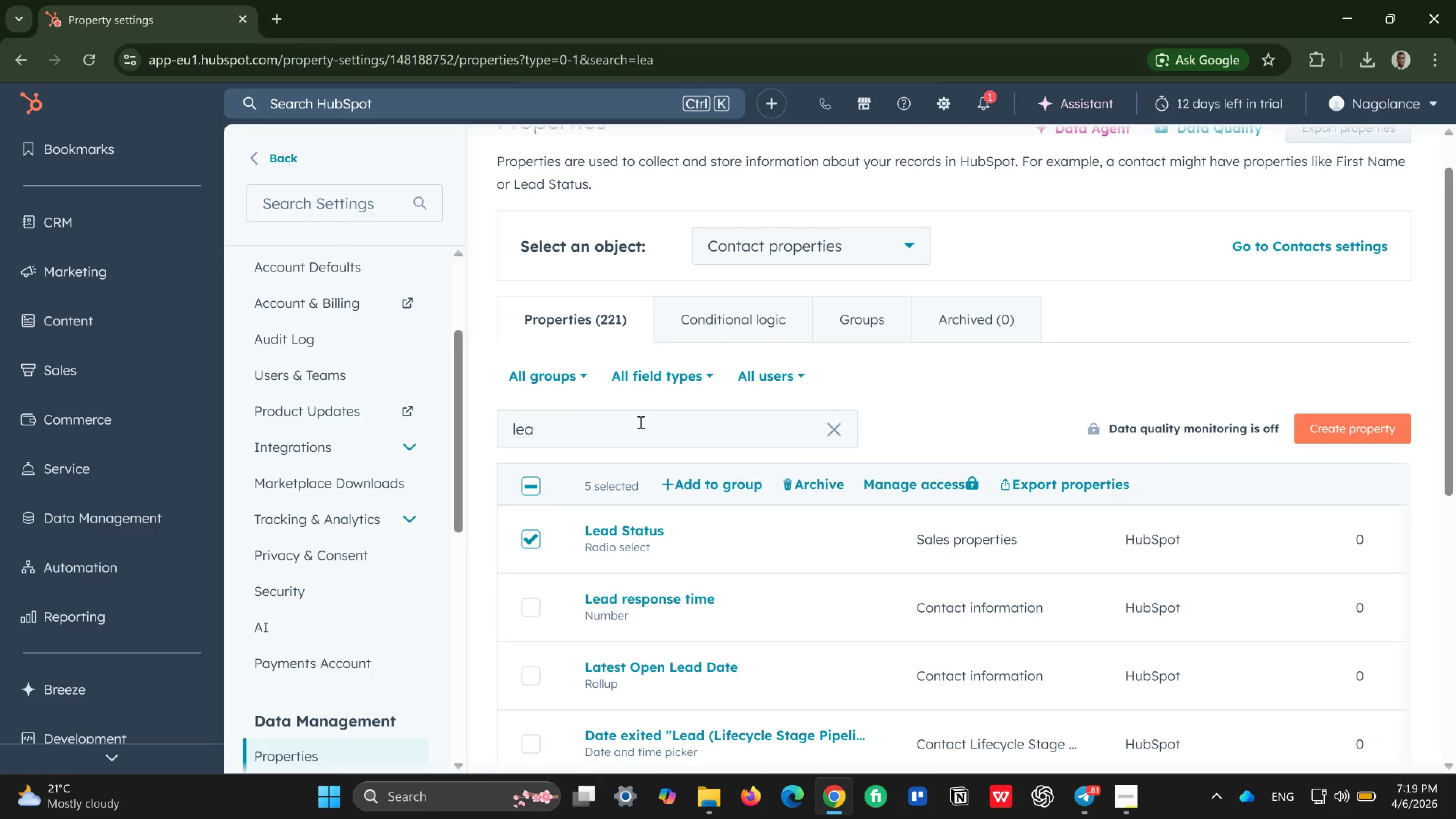 
left_click([640, 422])
 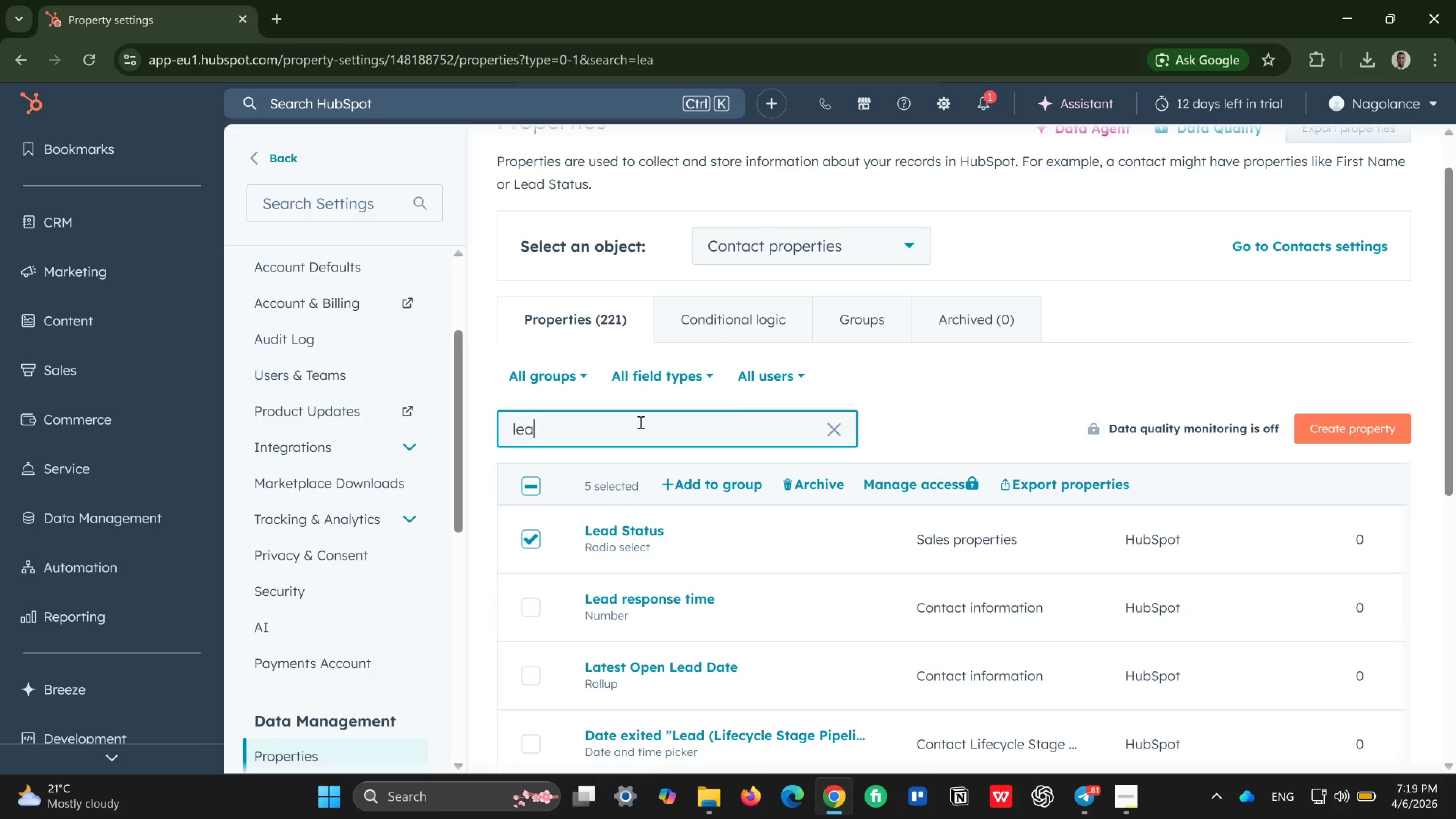 
key(Backspace)
 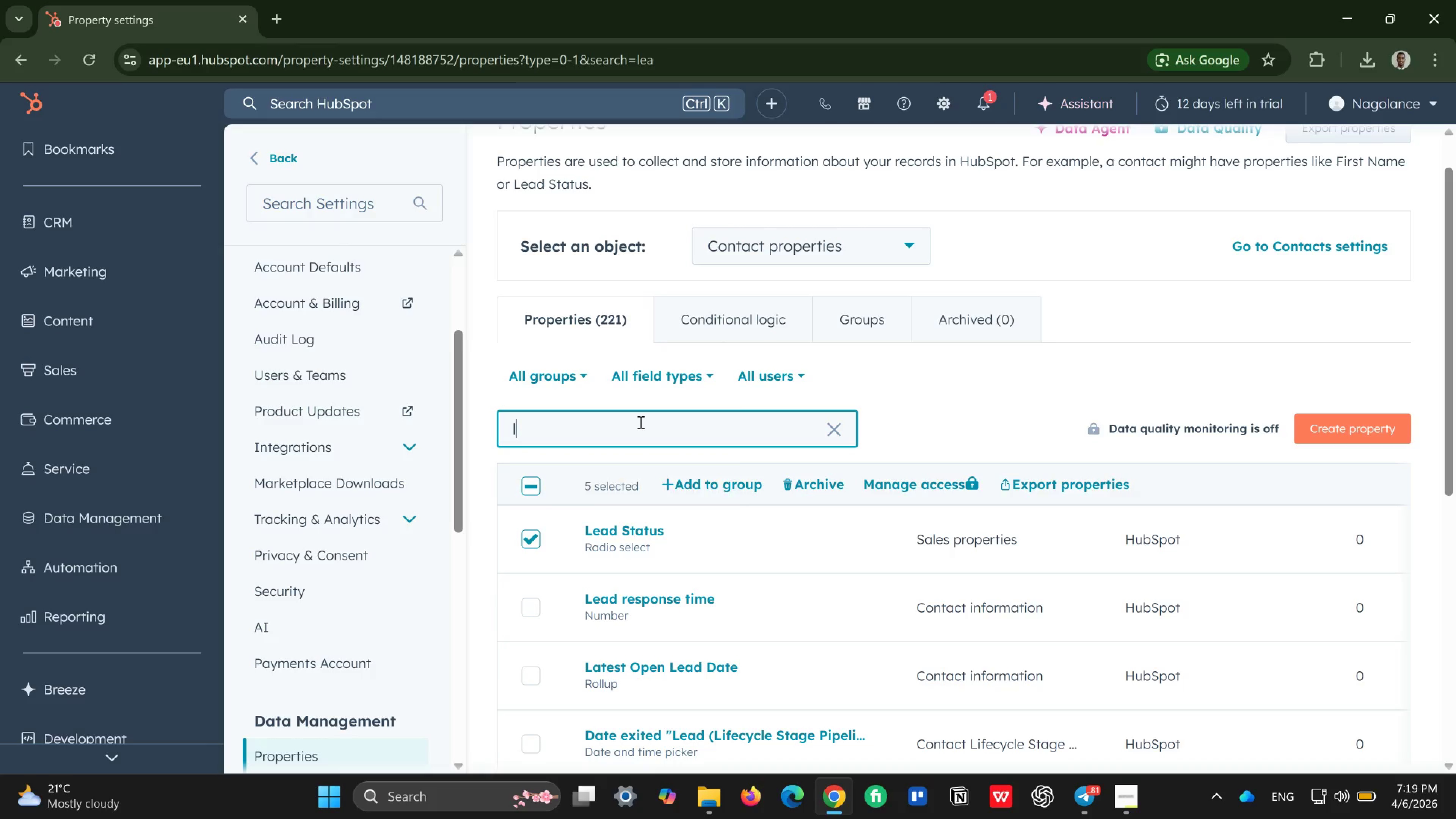 
key(Backspace)
 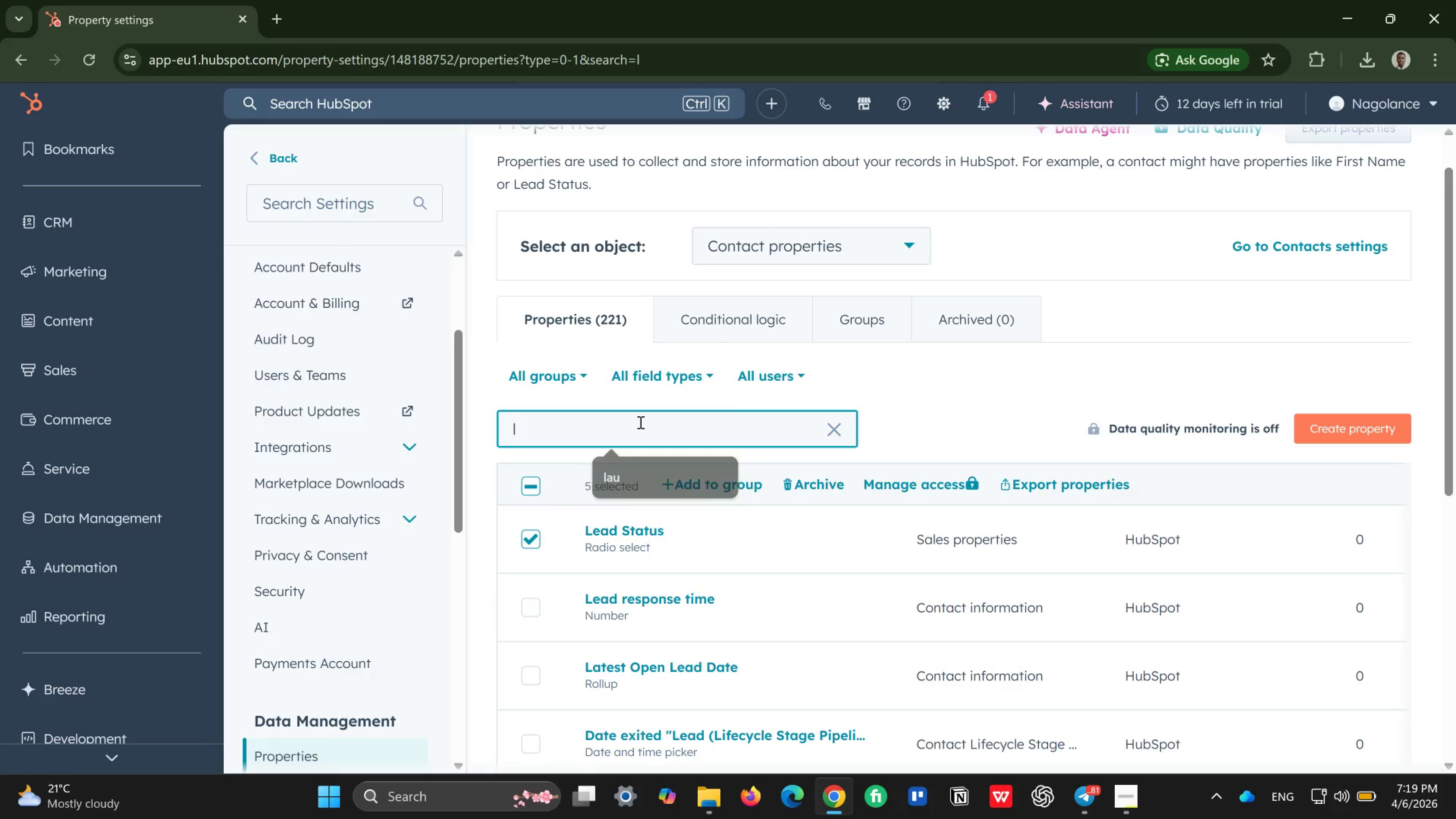 
key(Backspace)
 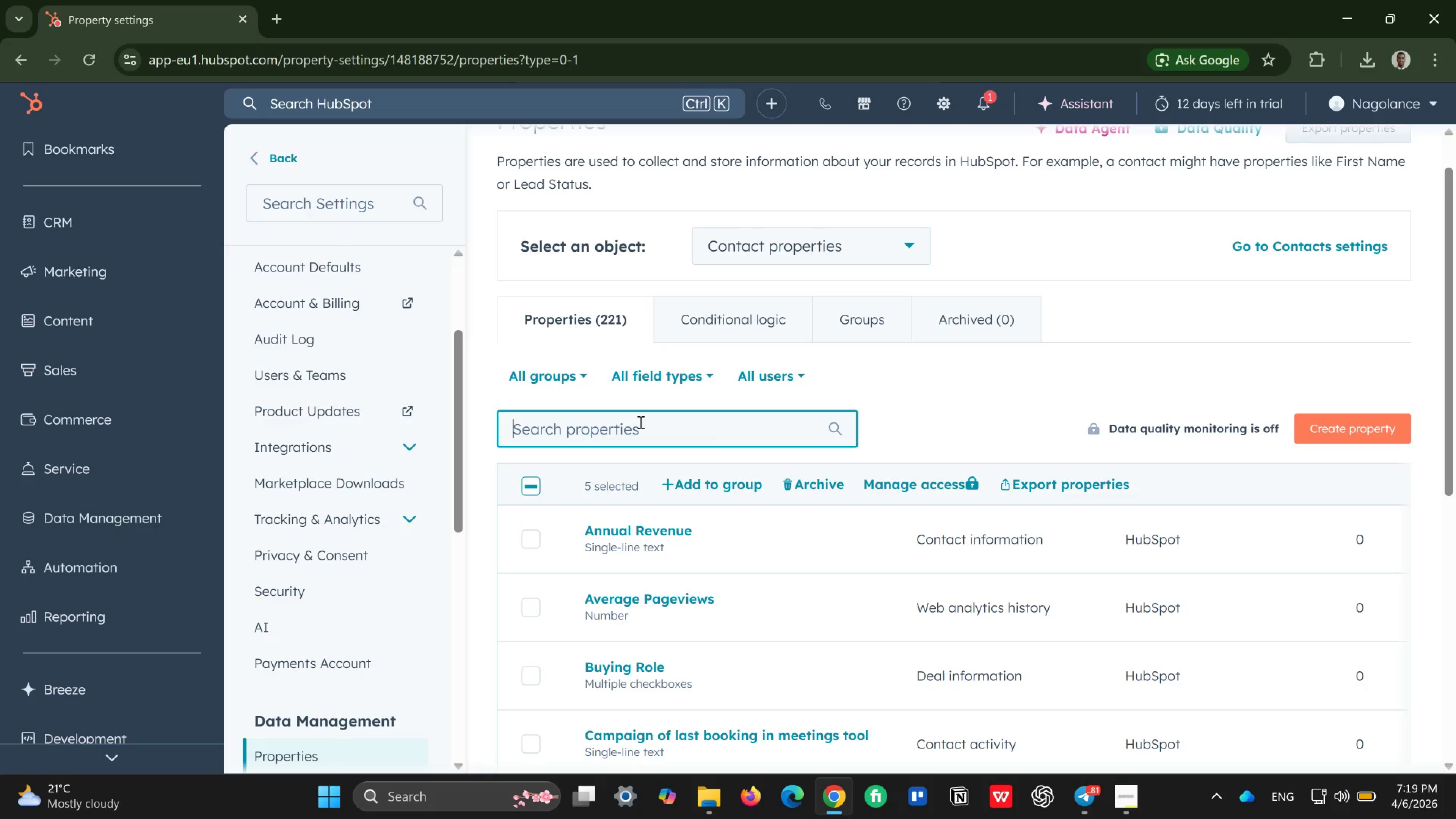 
type(life)
 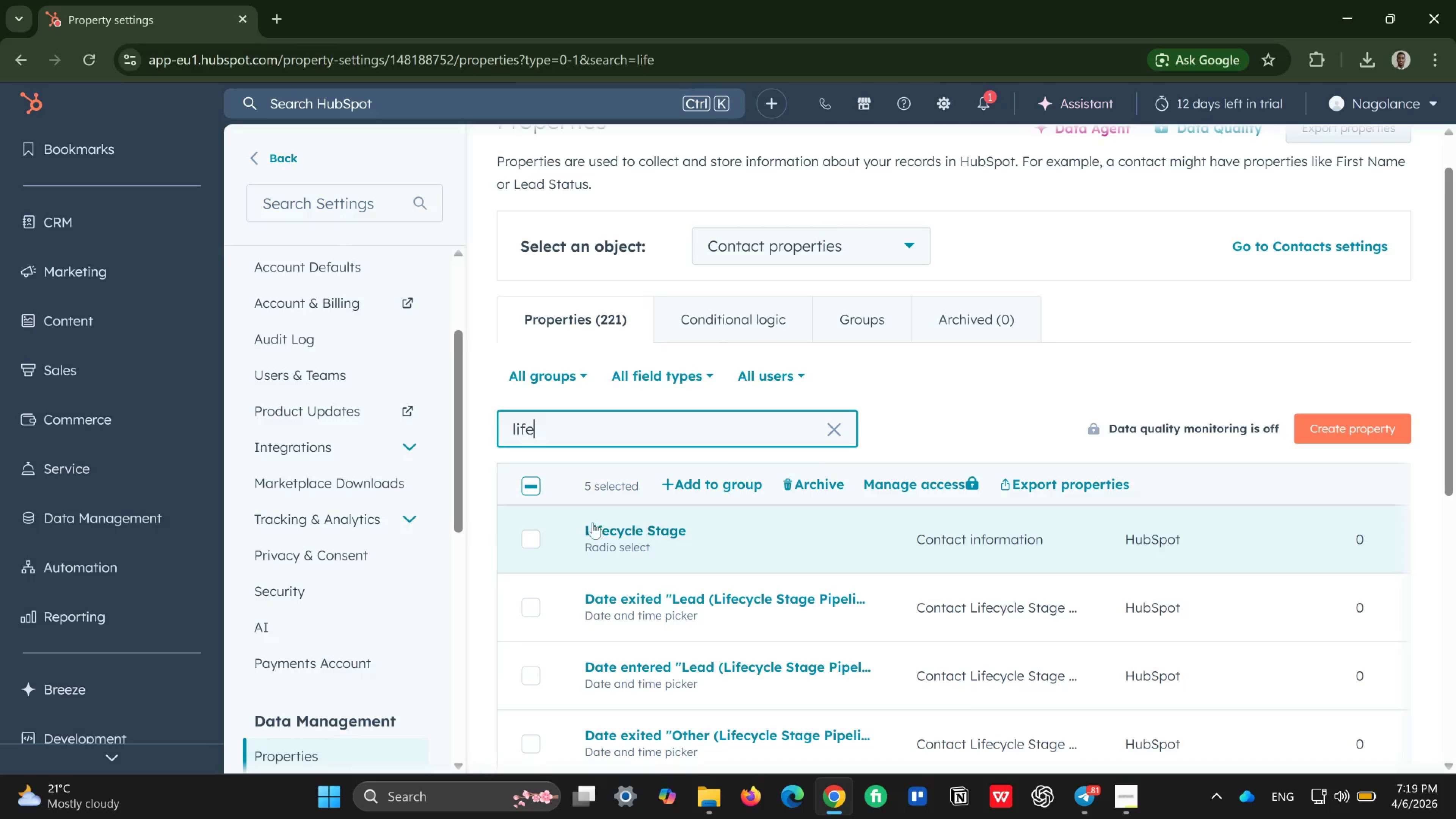 
wait(5.95)
 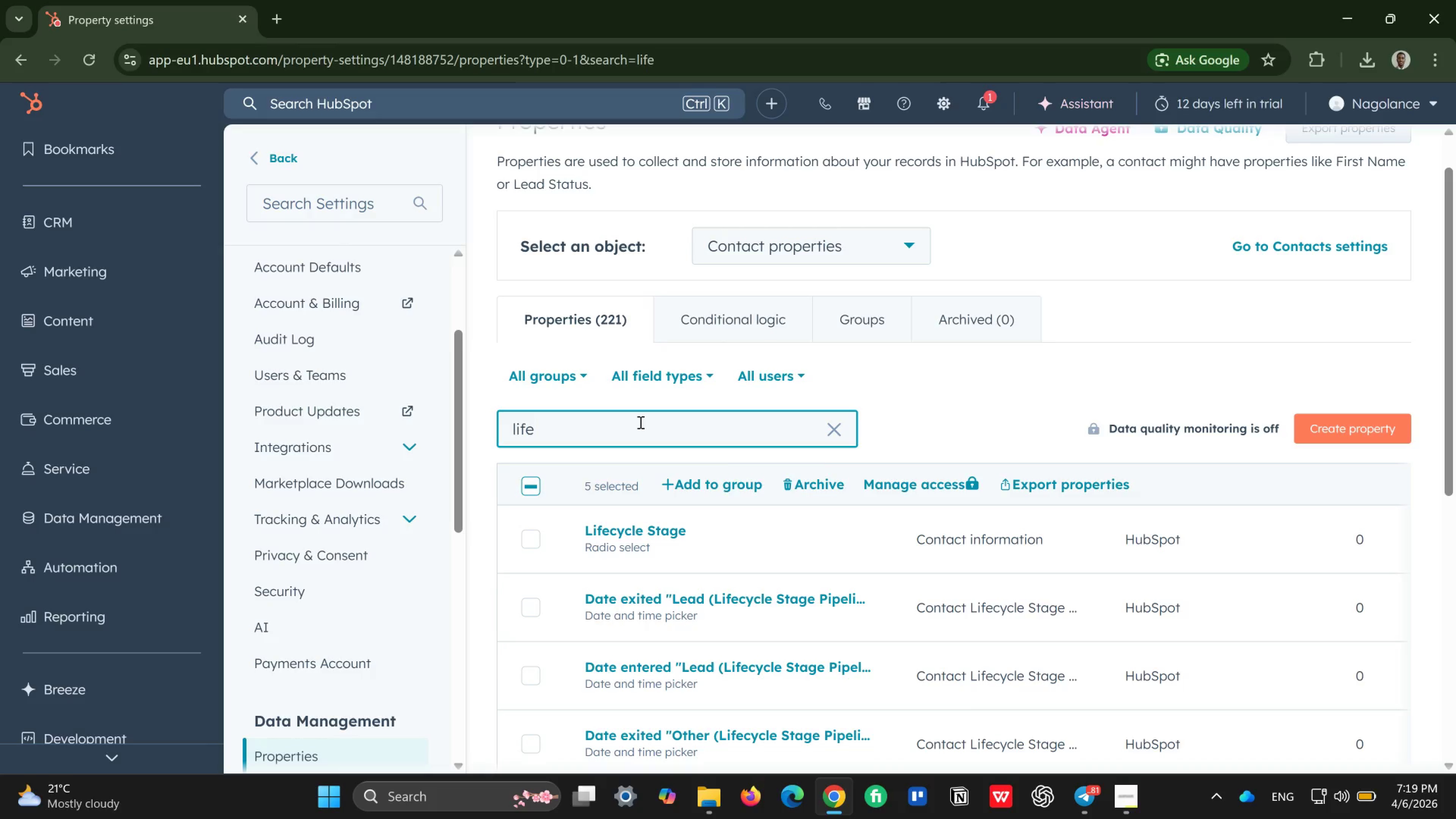 
left_click([531, 535])
 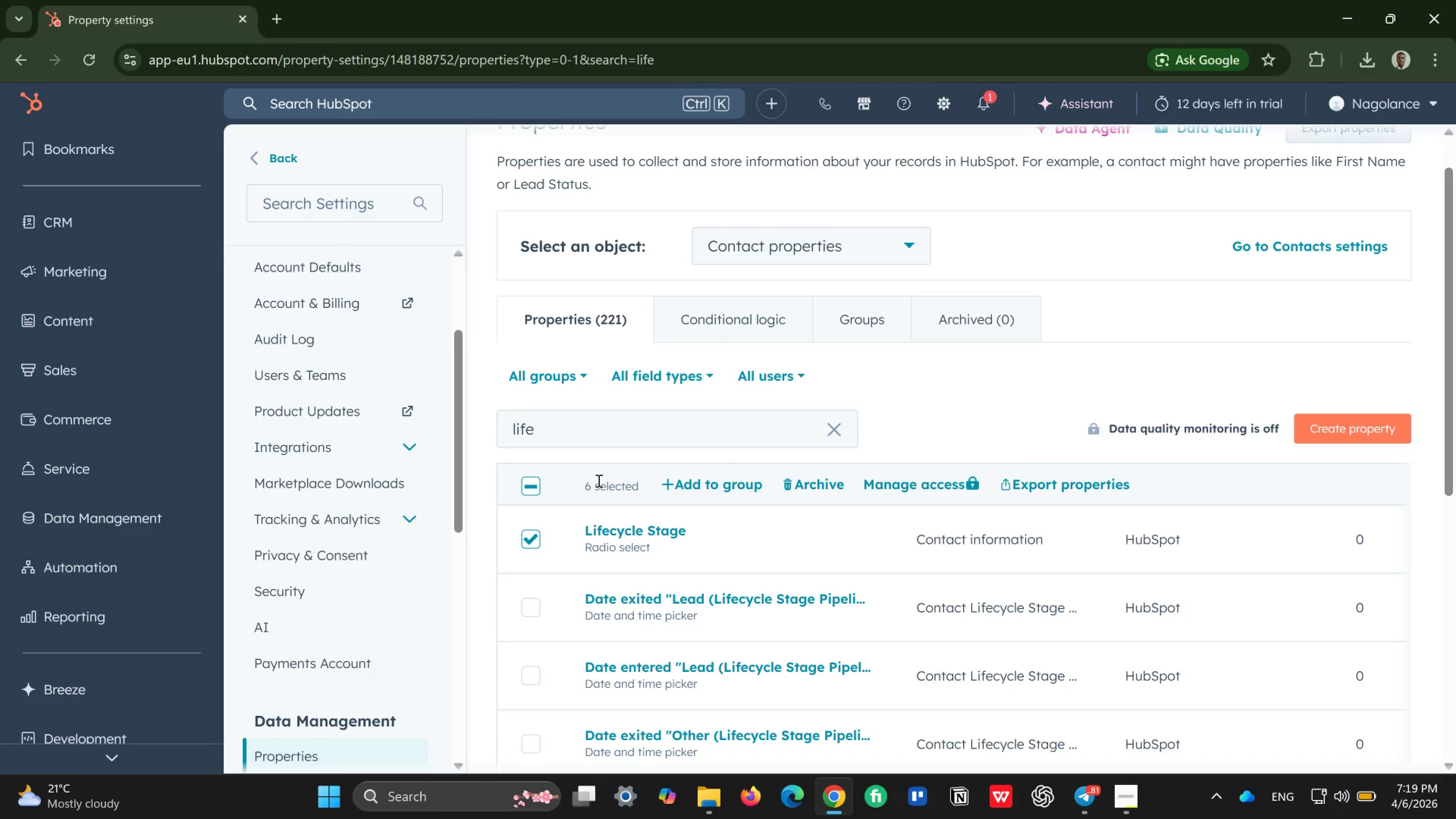 
wait(11.78)
 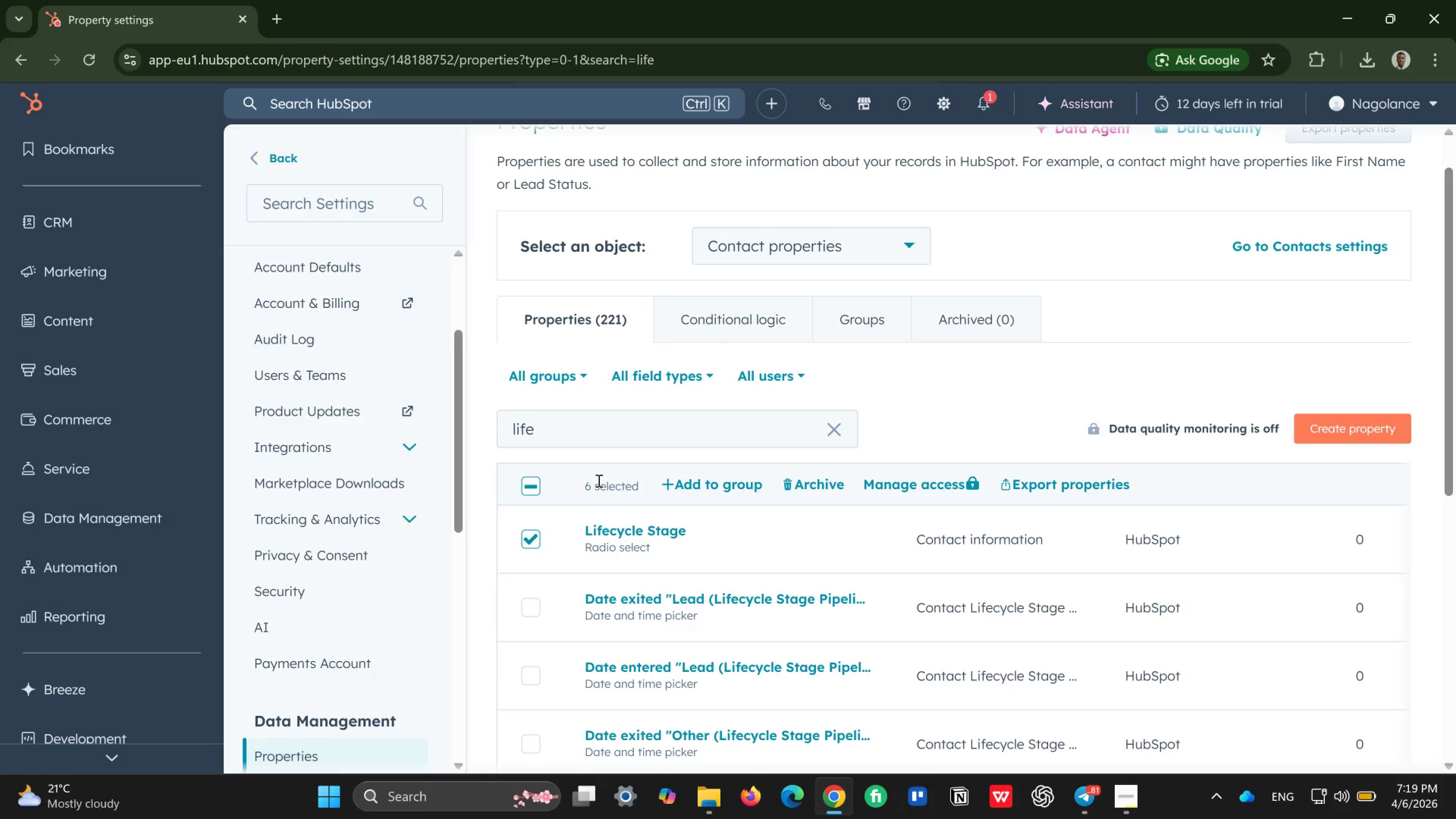 
scroll: coordinate [777, 498], scroll_direction: down, amount: 1.0
 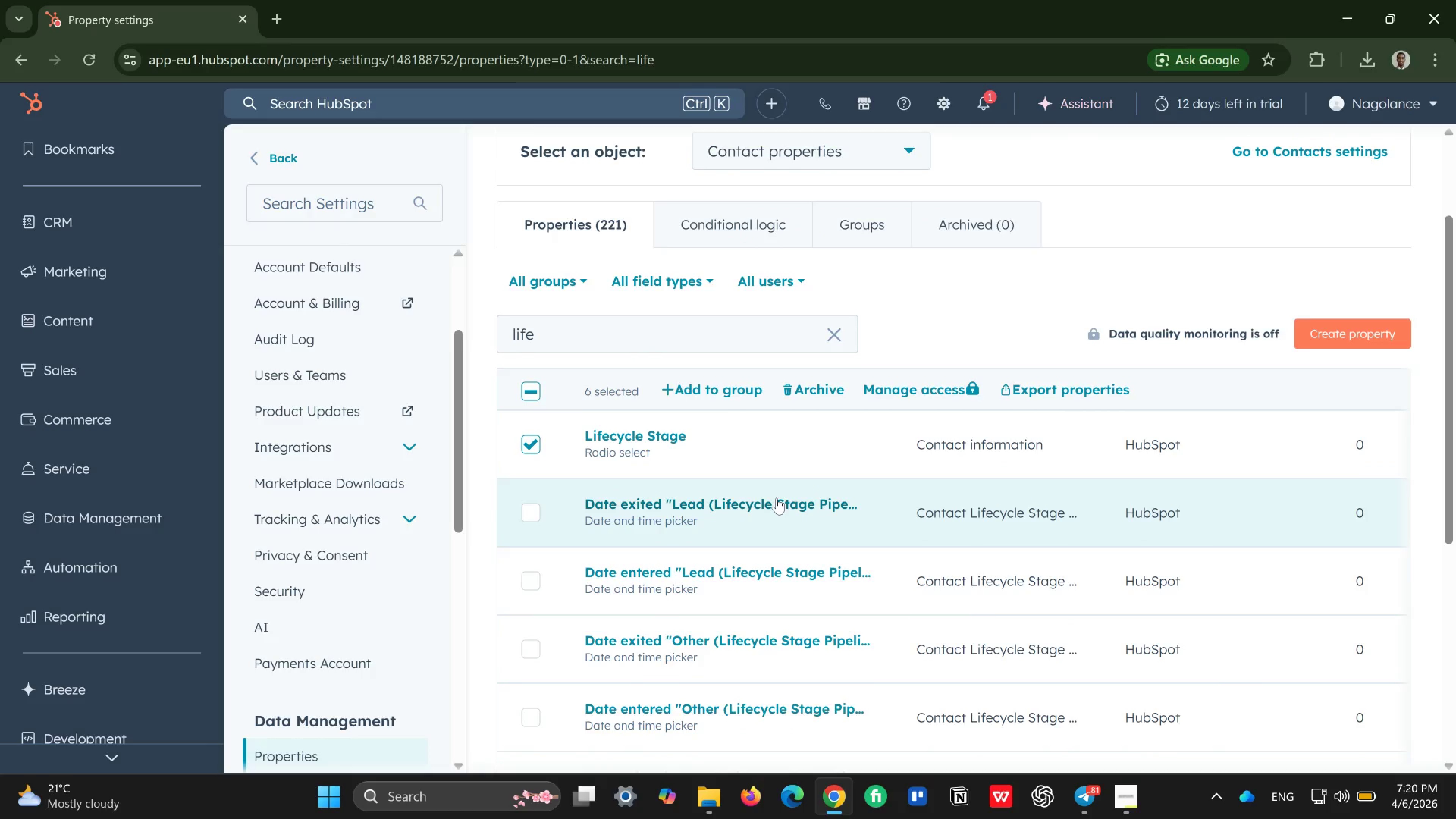 
scroll: coordinate [777, 498], scroll_direction: up, amount: 1.0
 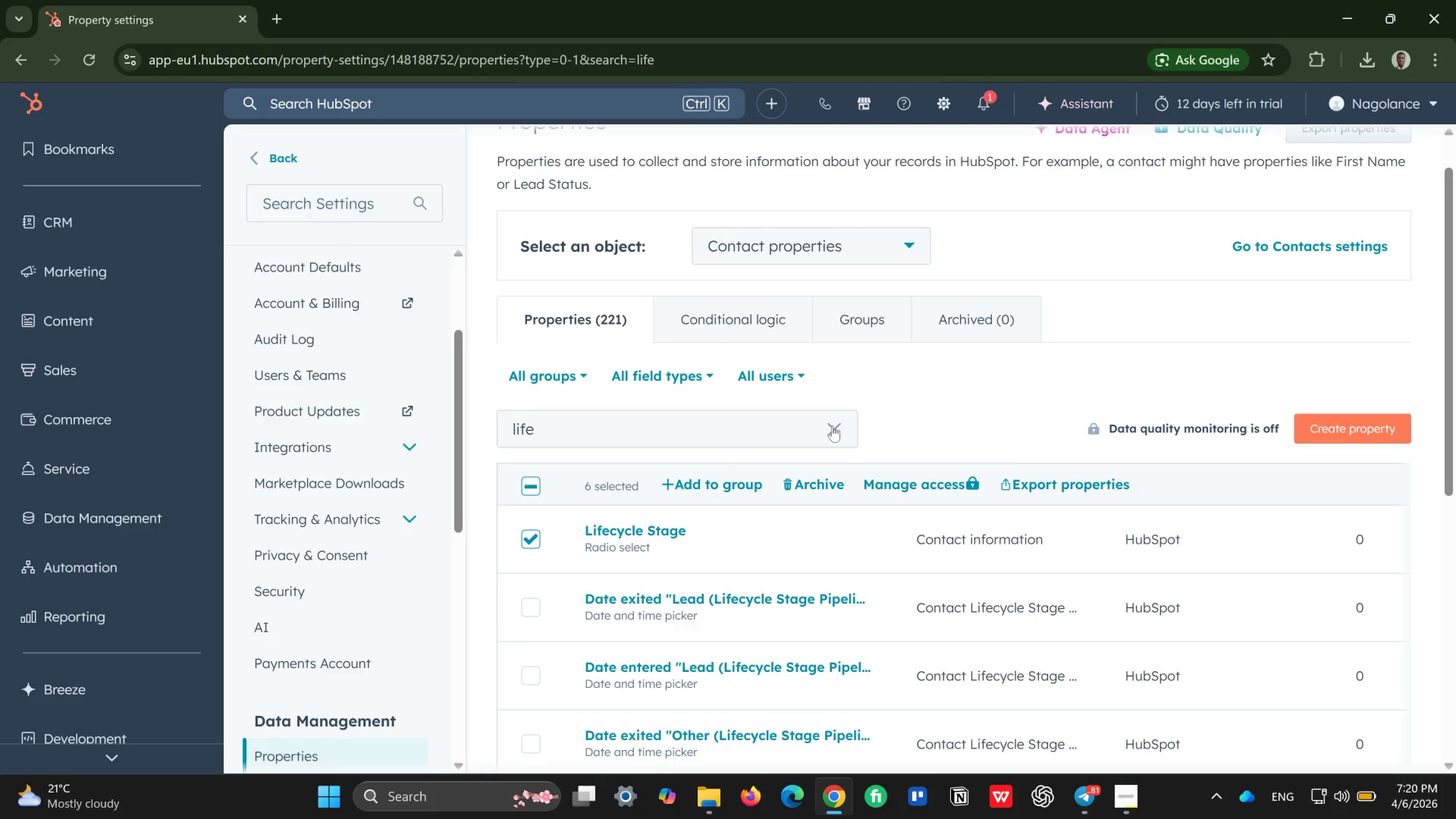 
left_click([832, 425])
 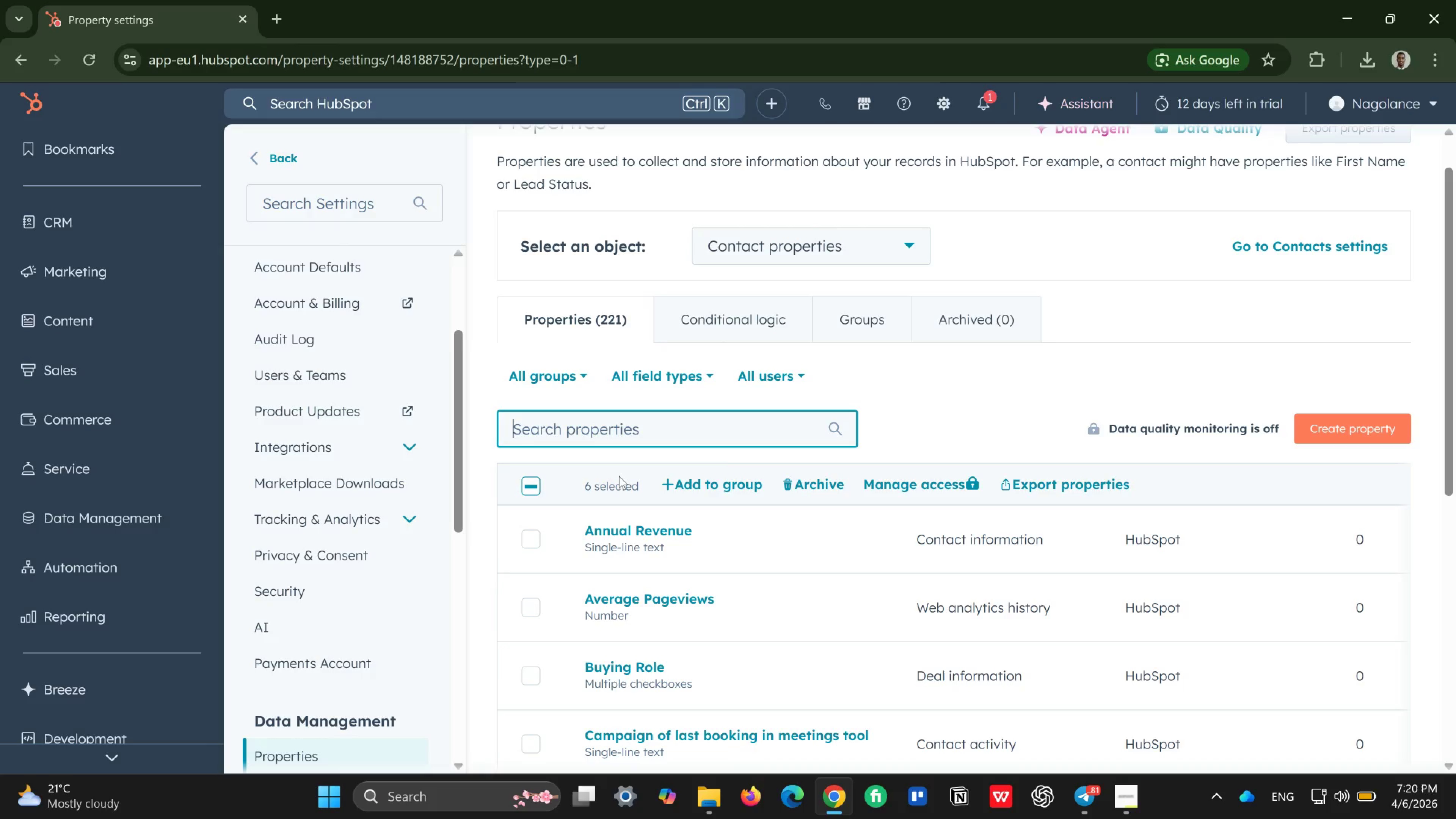 
wait(23.18)
 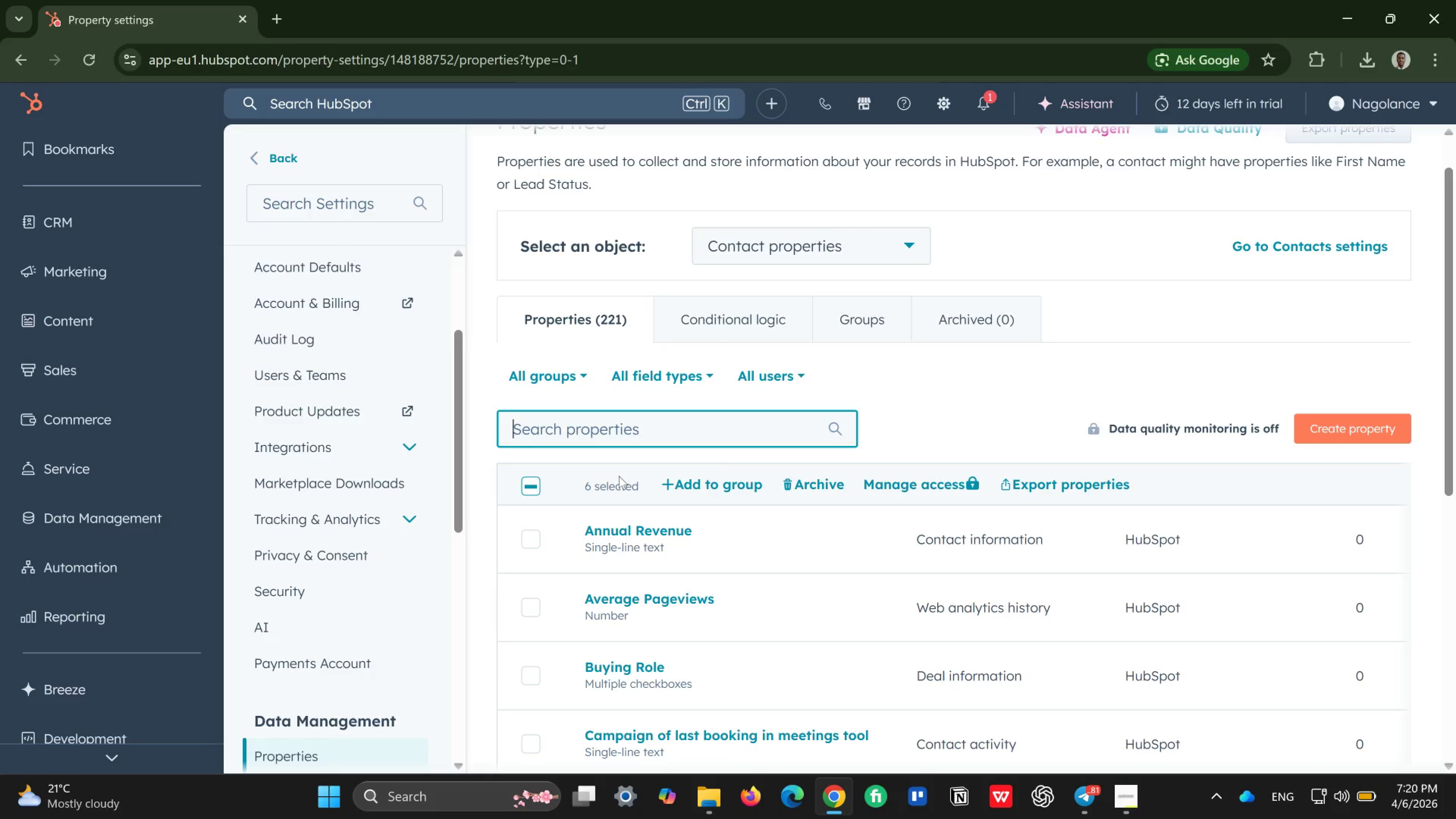 
type(lead)
 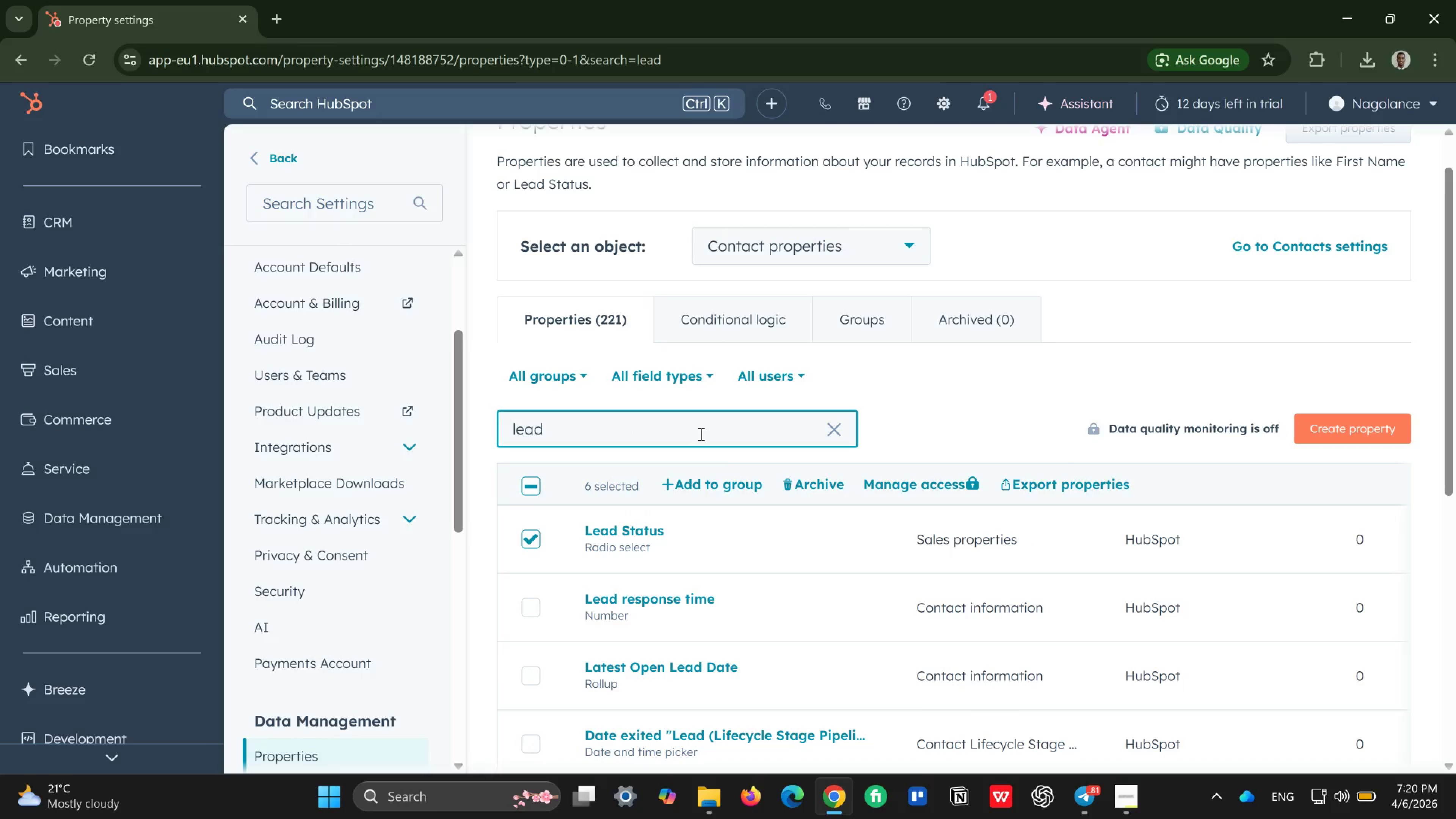 
key(Space)
 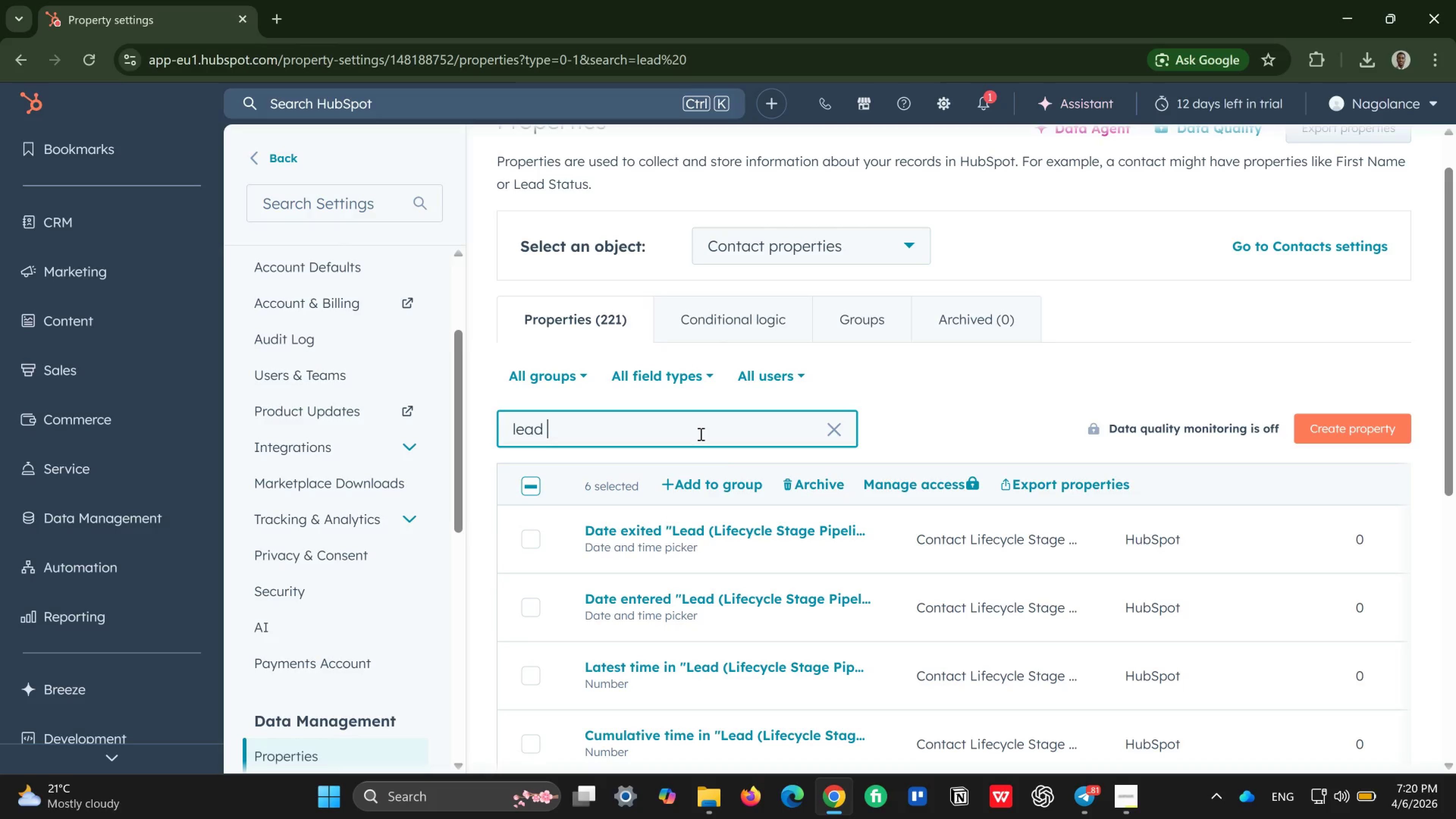 
key(S)
 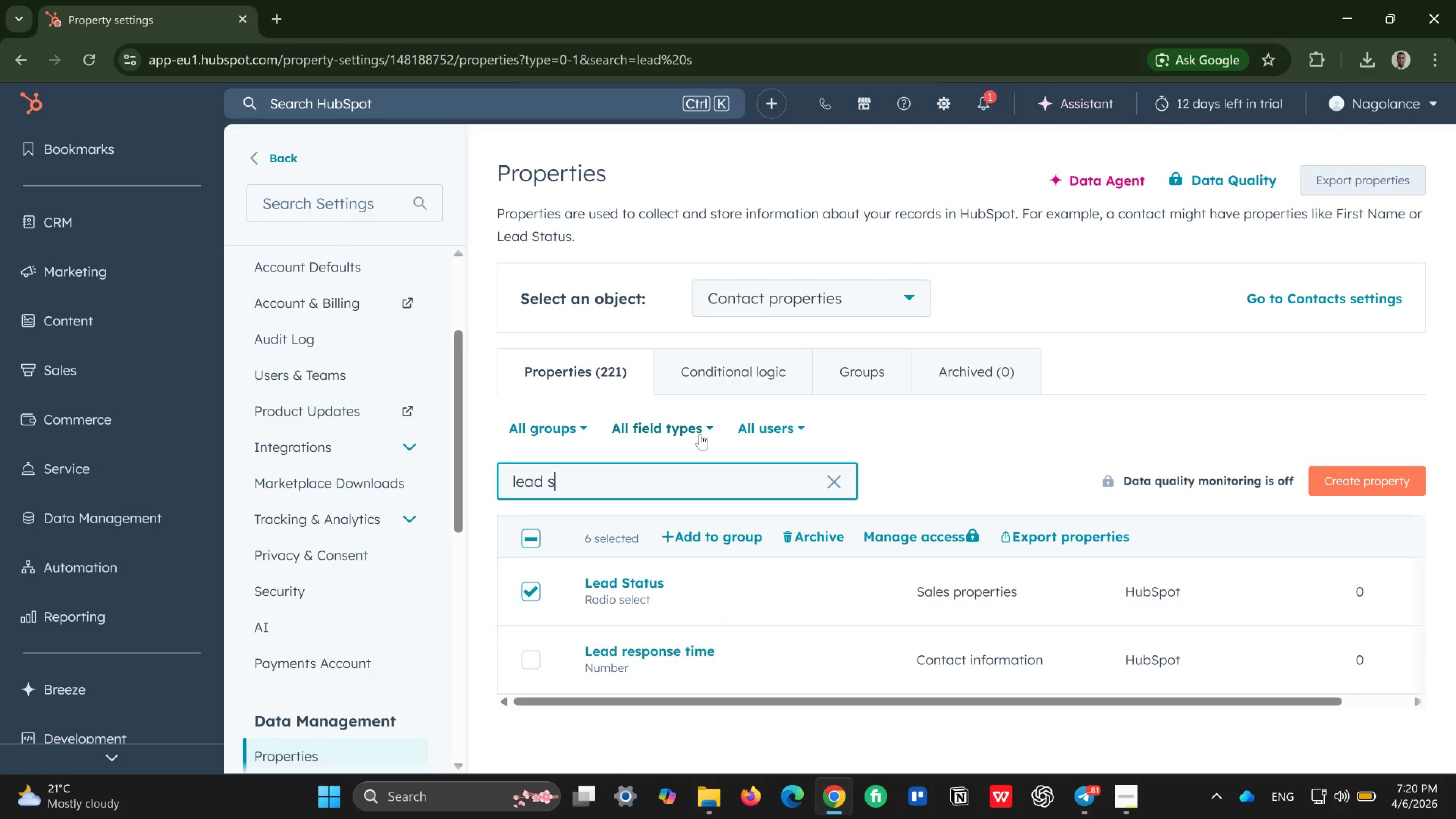 
key(Backspace)
 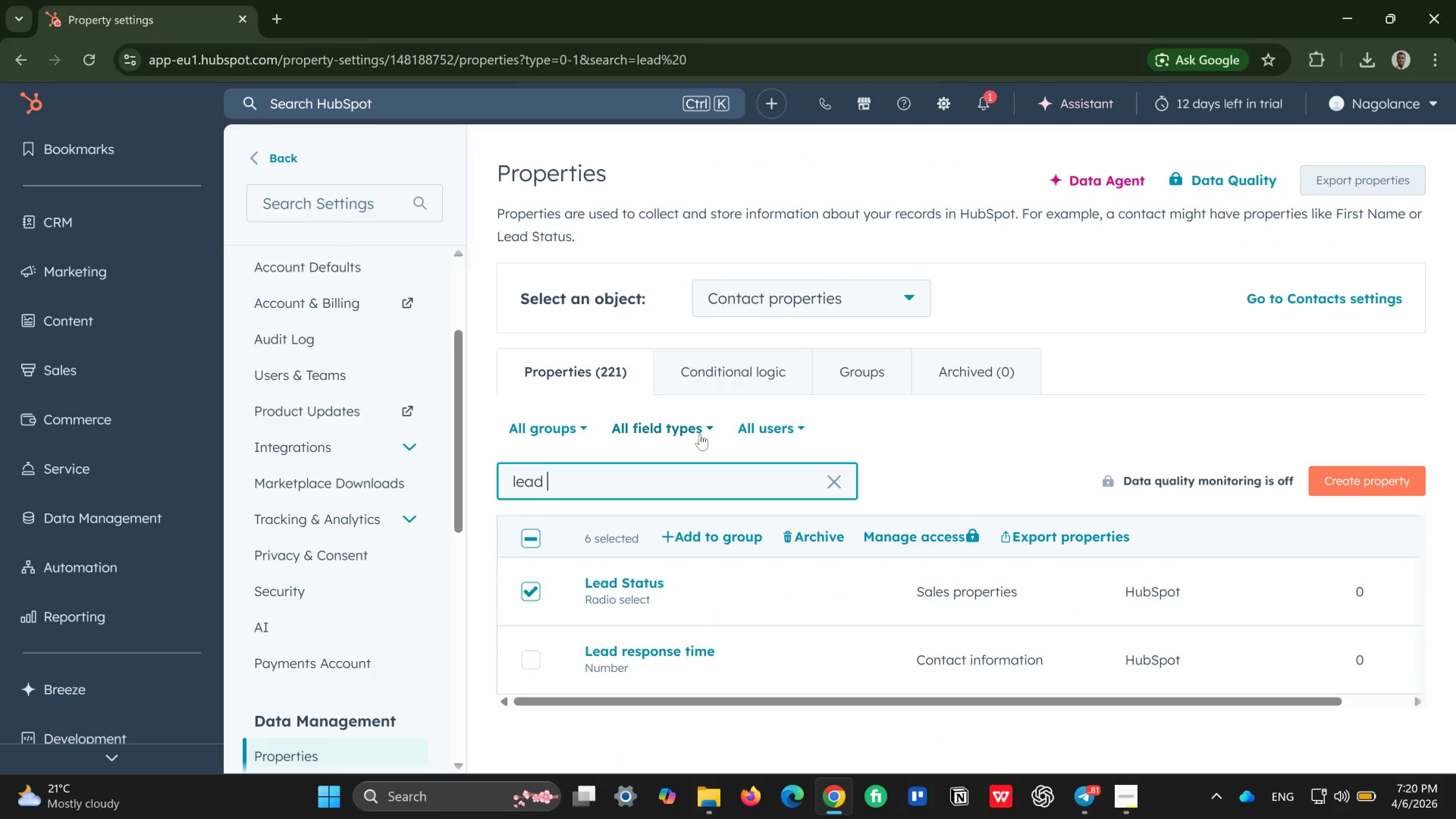 
key(Backspace)
 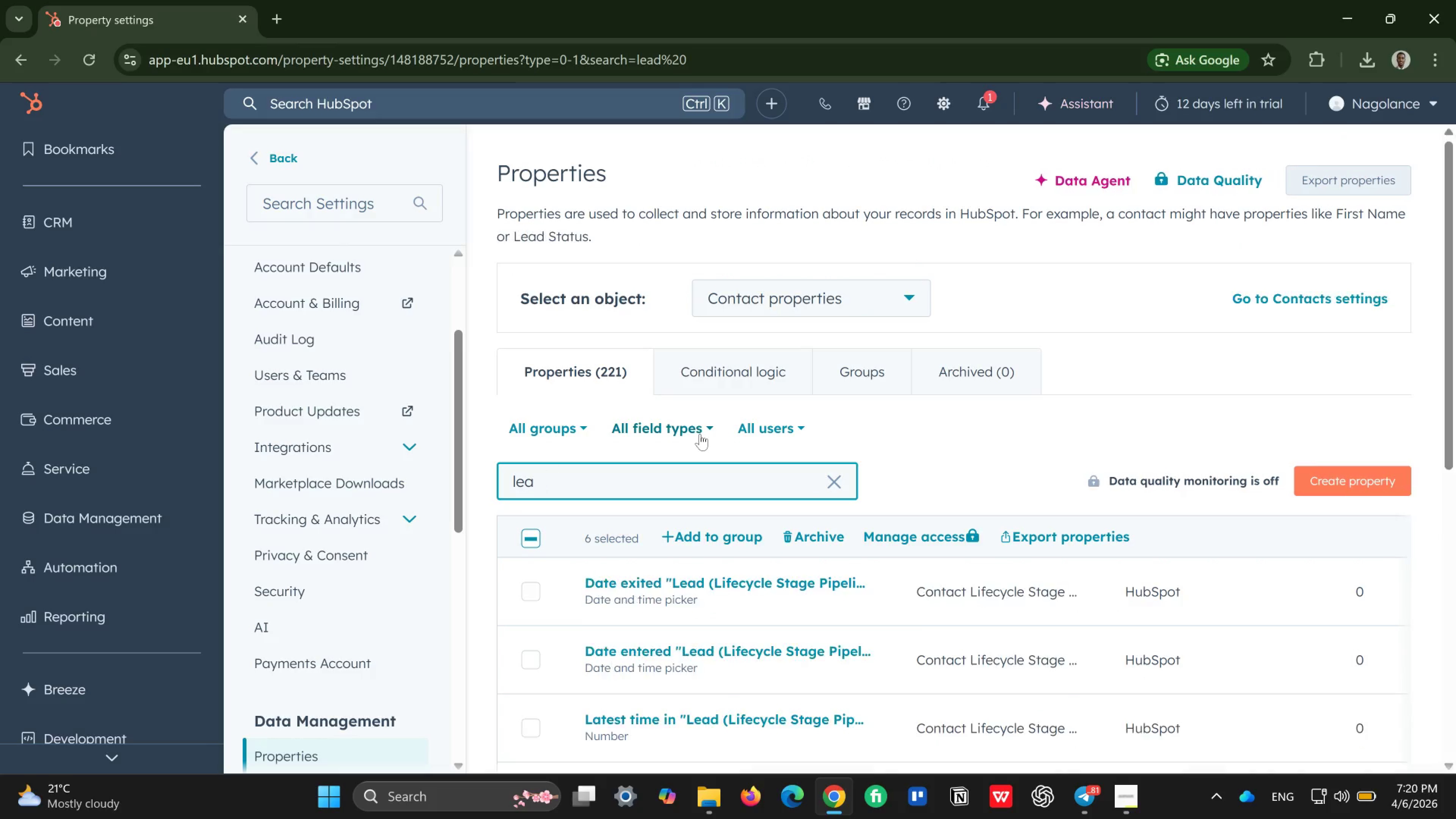 
key(Backspace)
 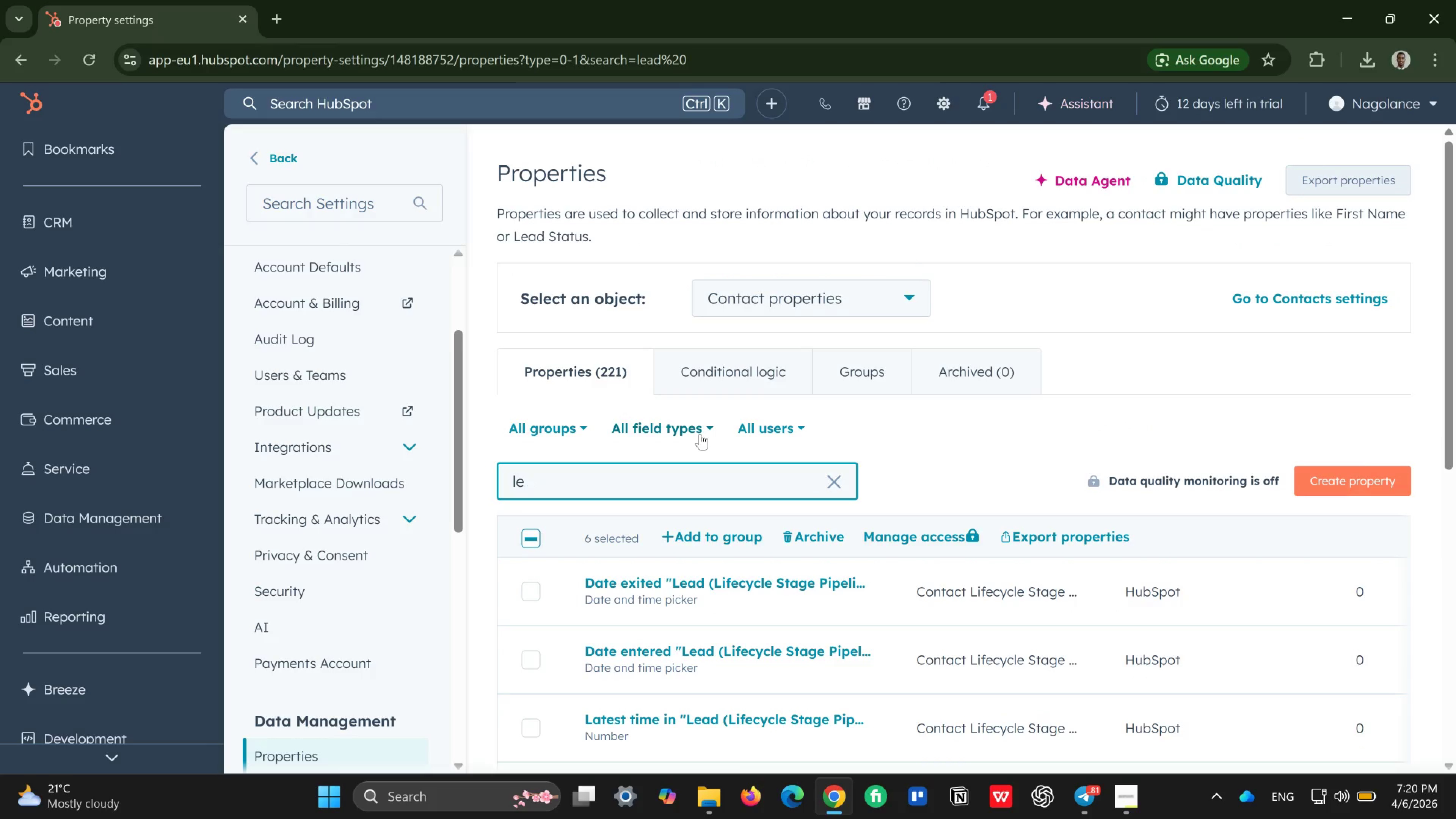 
key(Backspace)
 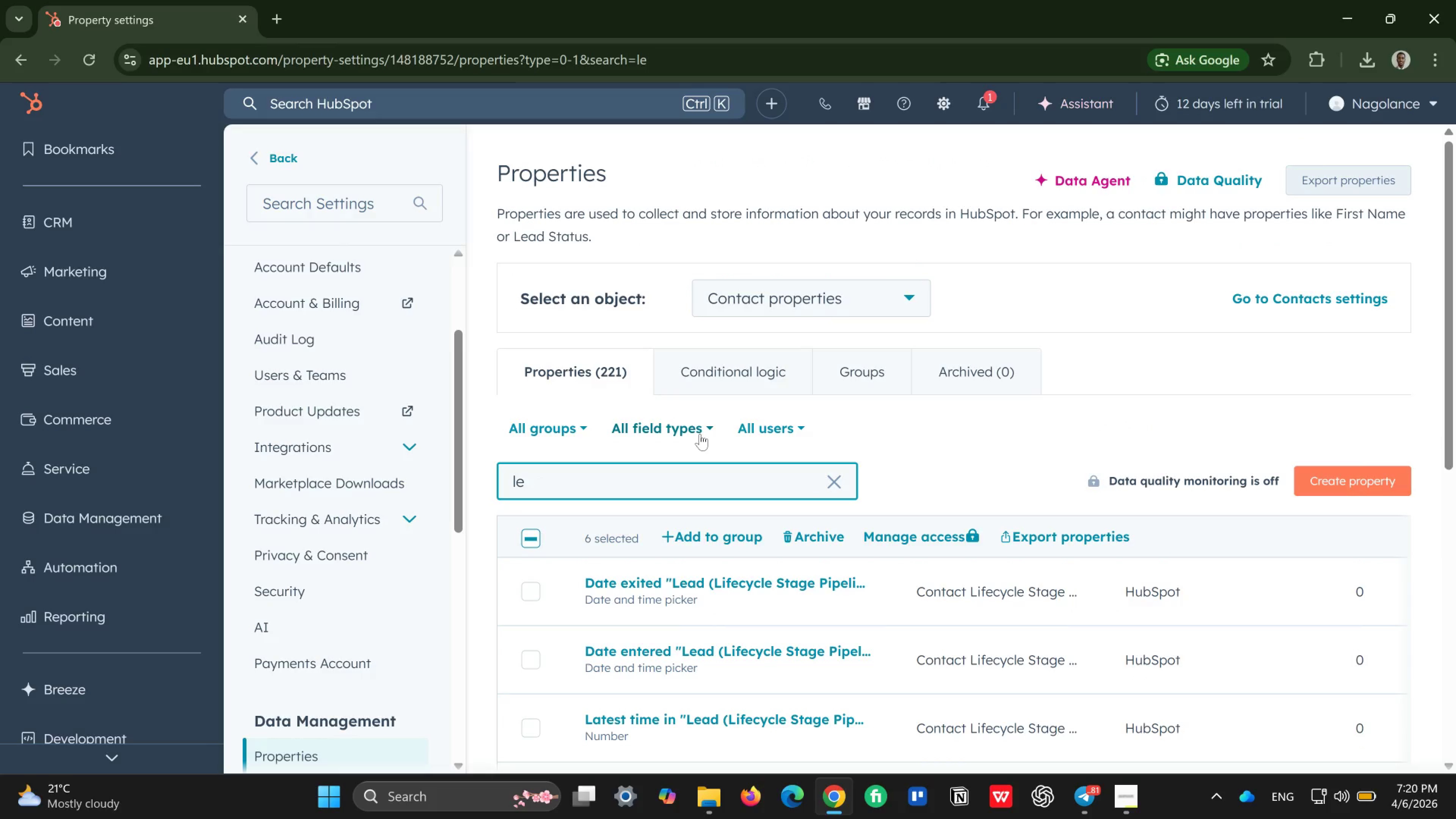 
key(Backspace)
 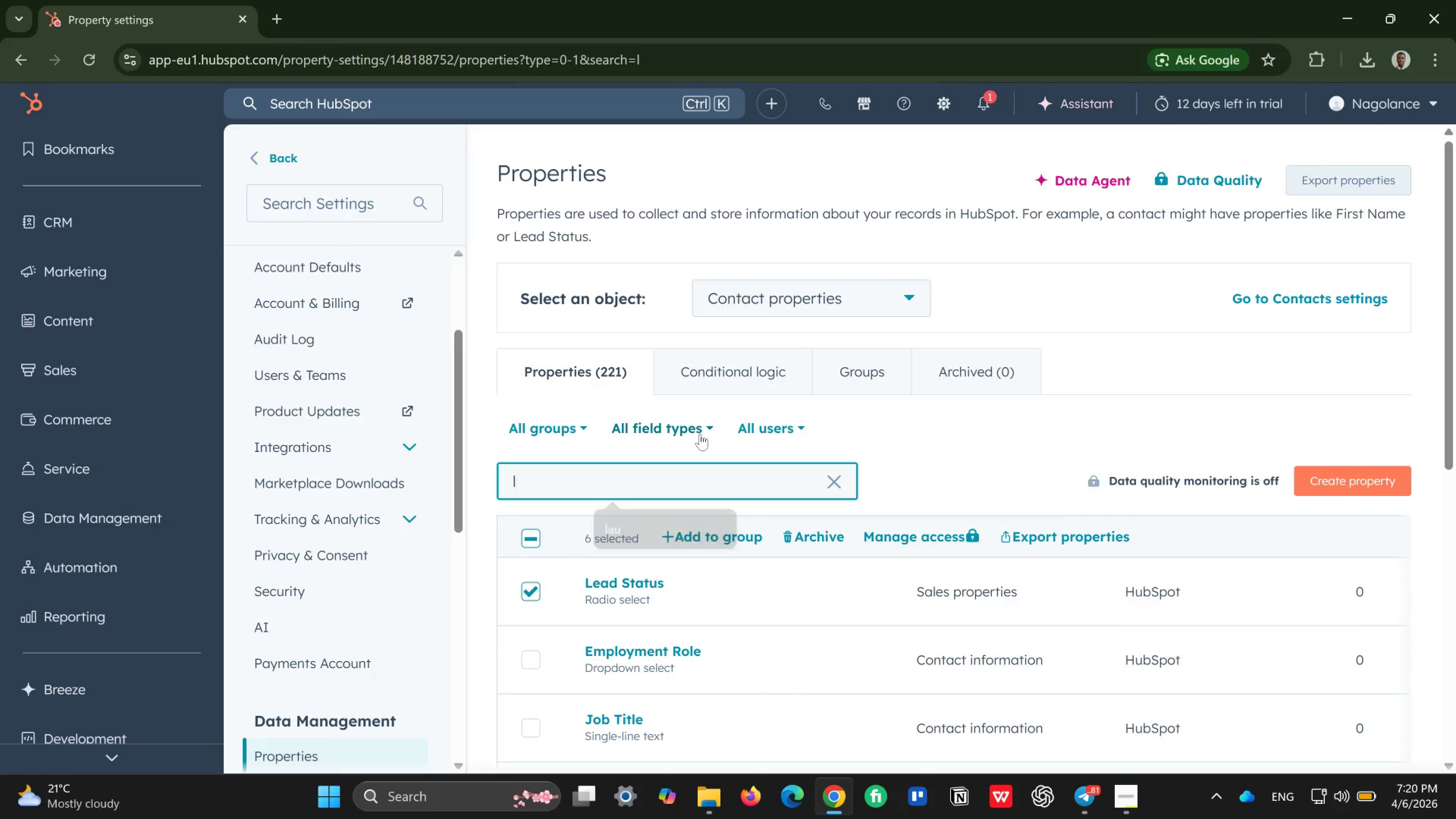 
key(Backspace)
 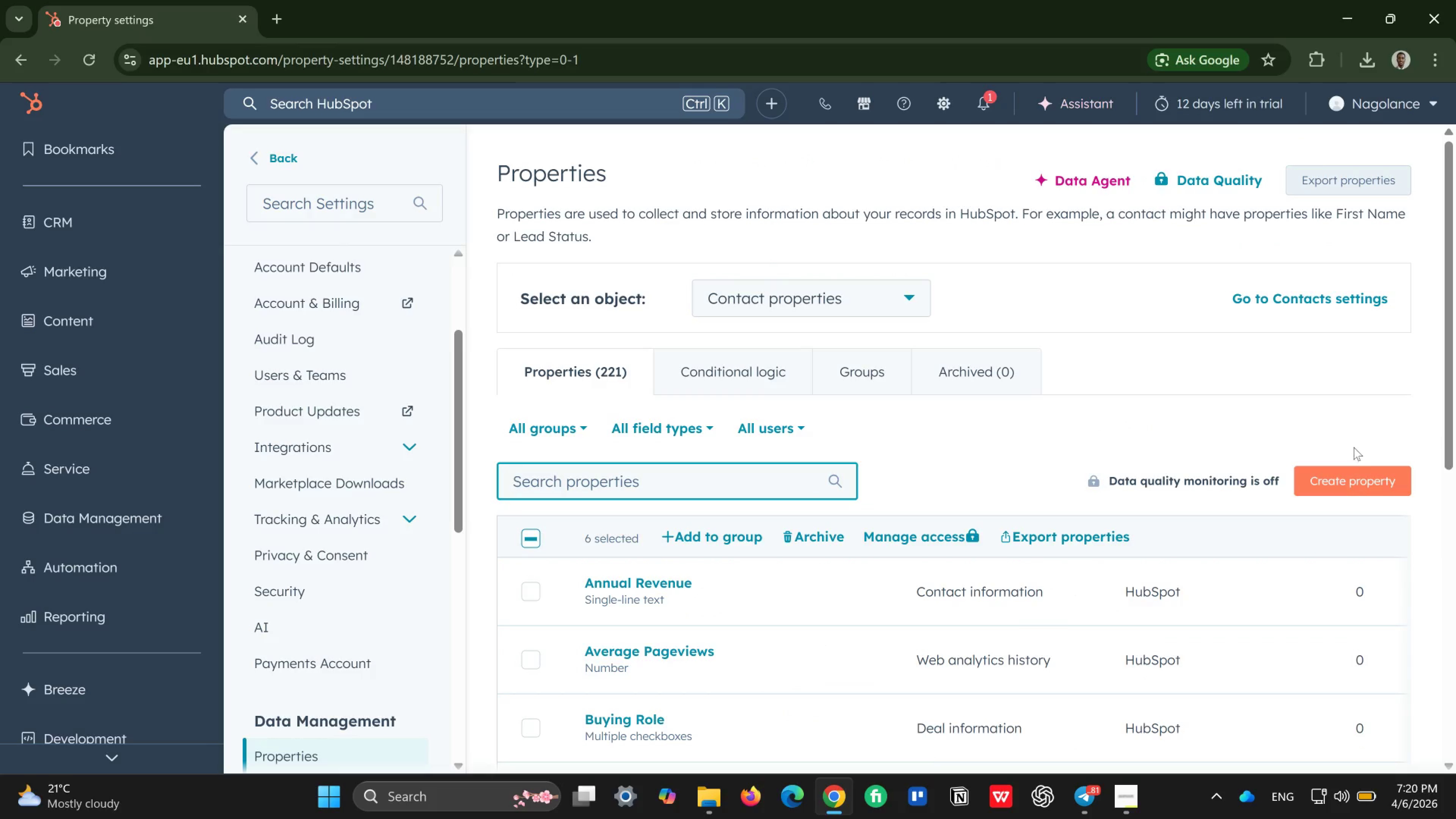 
wait(6.5)
 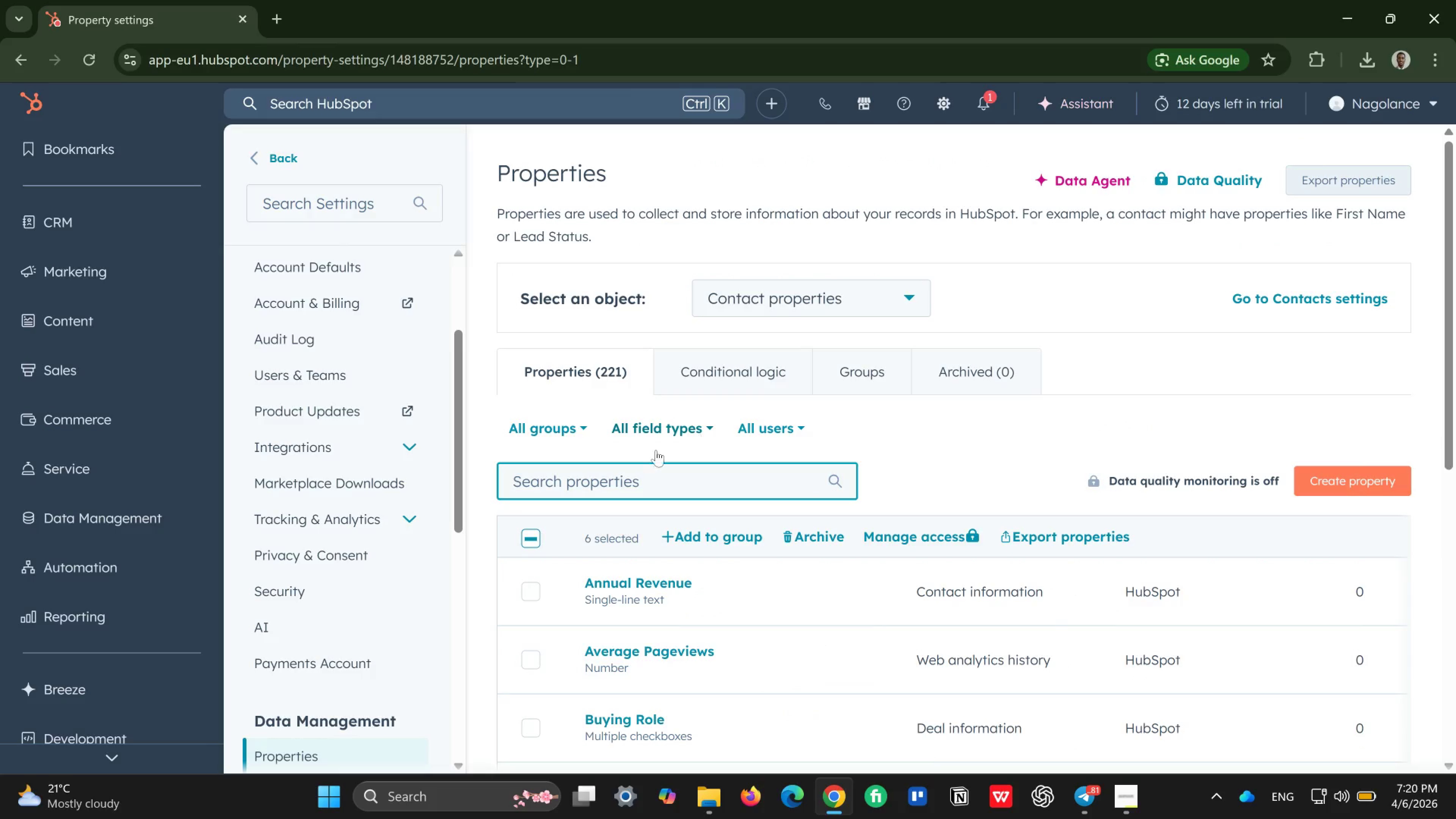 
left_click([1345, 476])
 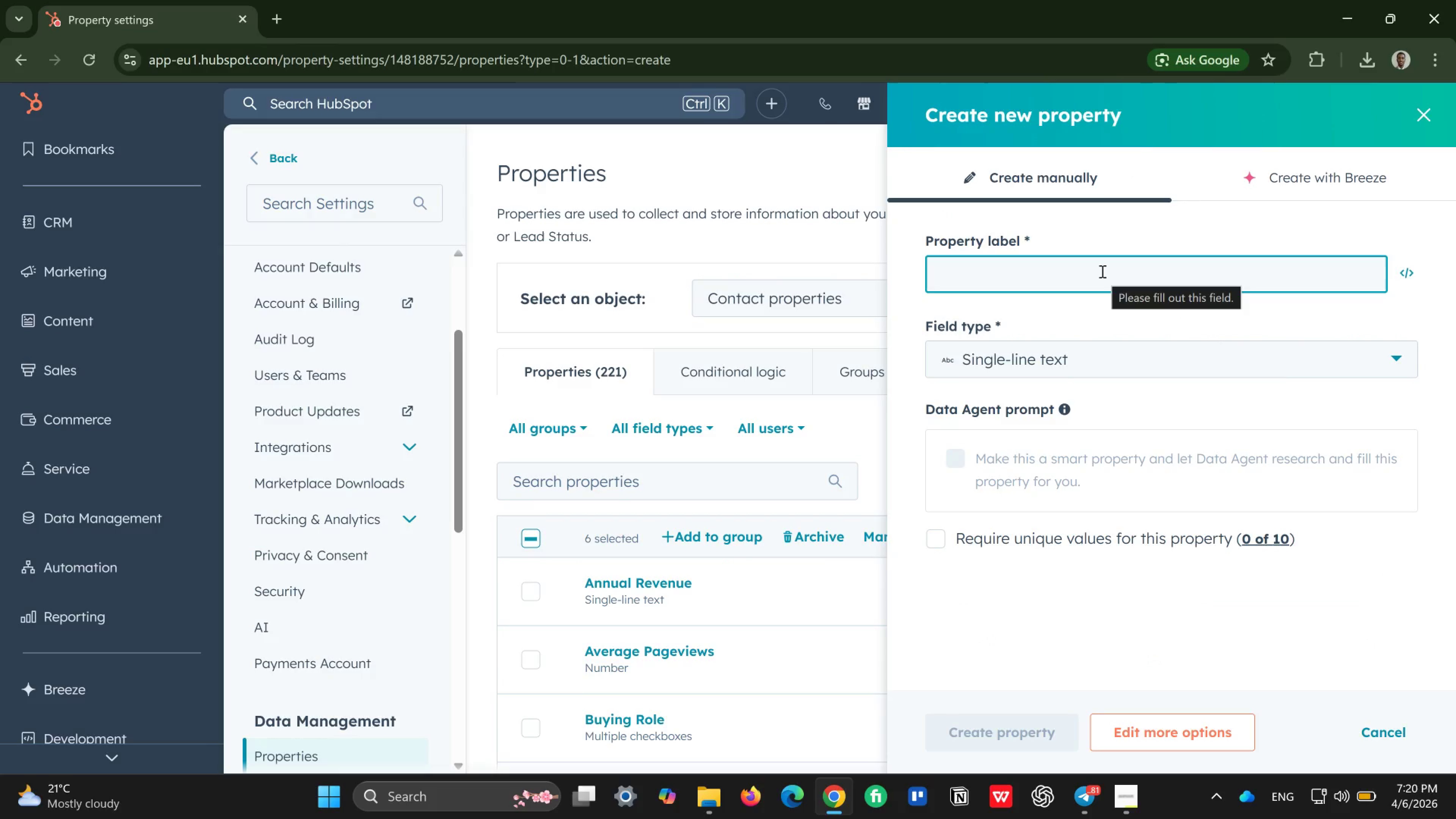 
wait(9.99)
 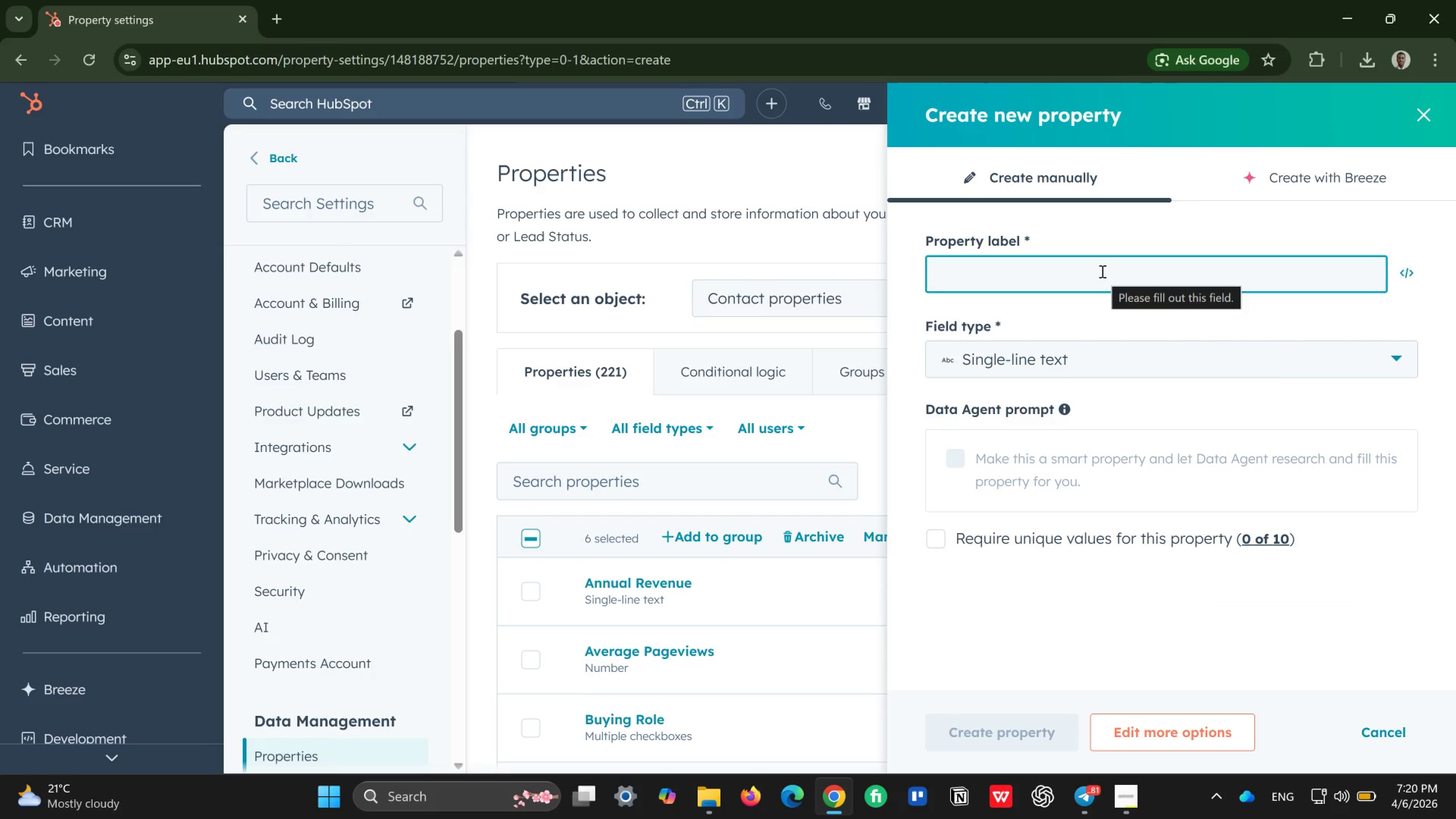 
type(l)
key(Backspace)
type(LEA)
key(Backspace)
key(Backspace)
type(ead source)
 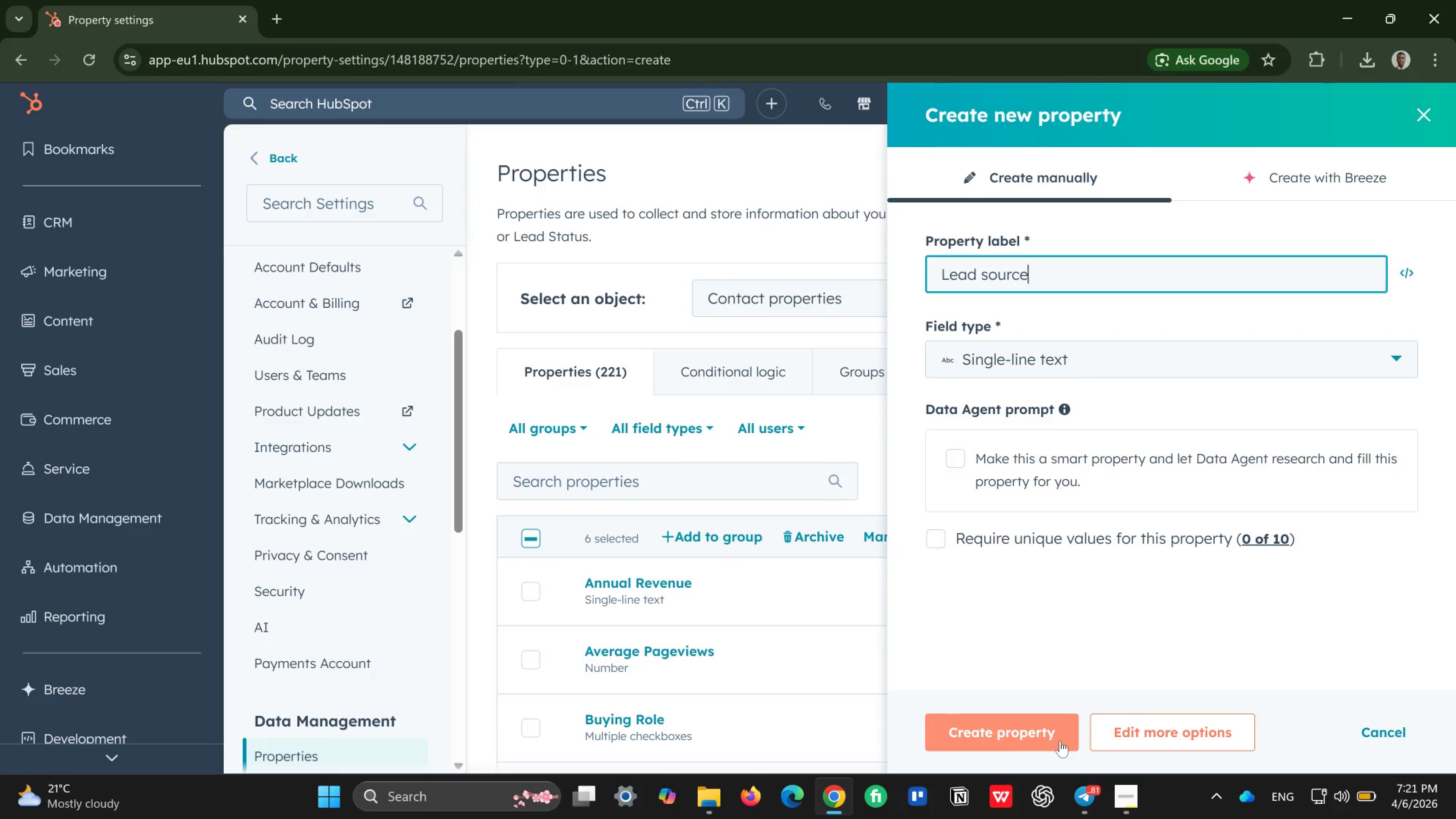 
wait(7.07)
 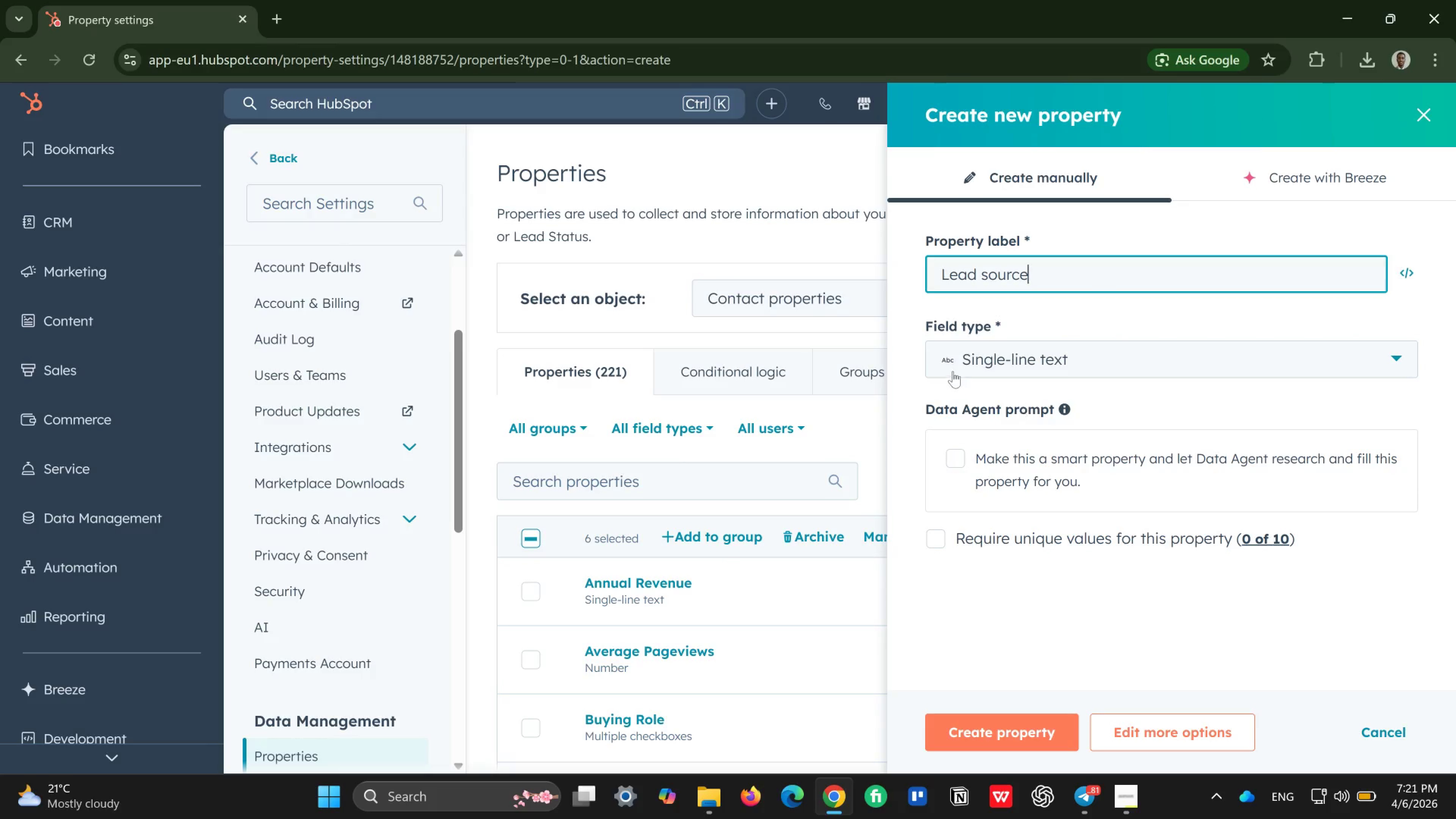 
left_click([1019, 722])
 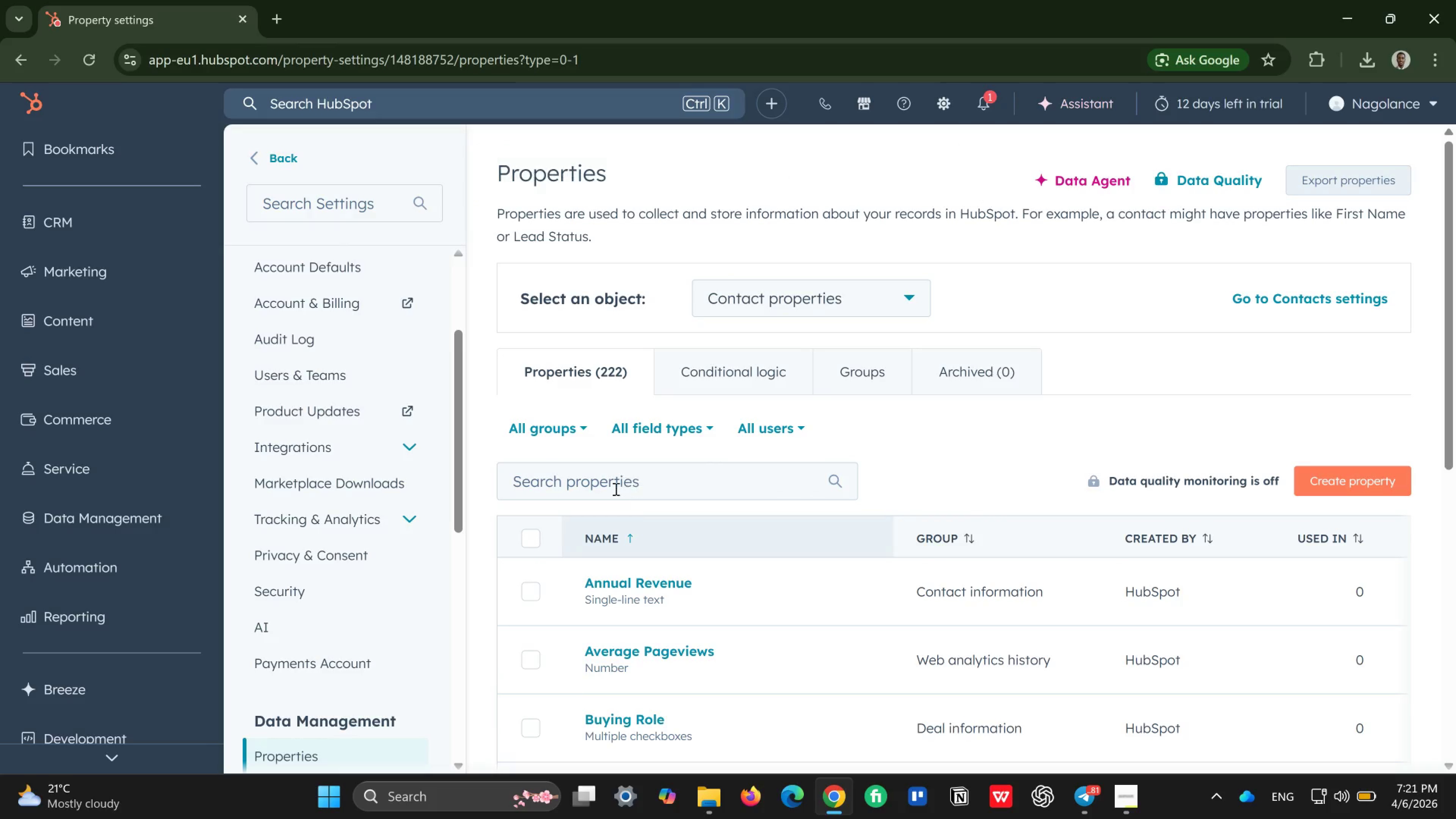 
wait(7.22)
 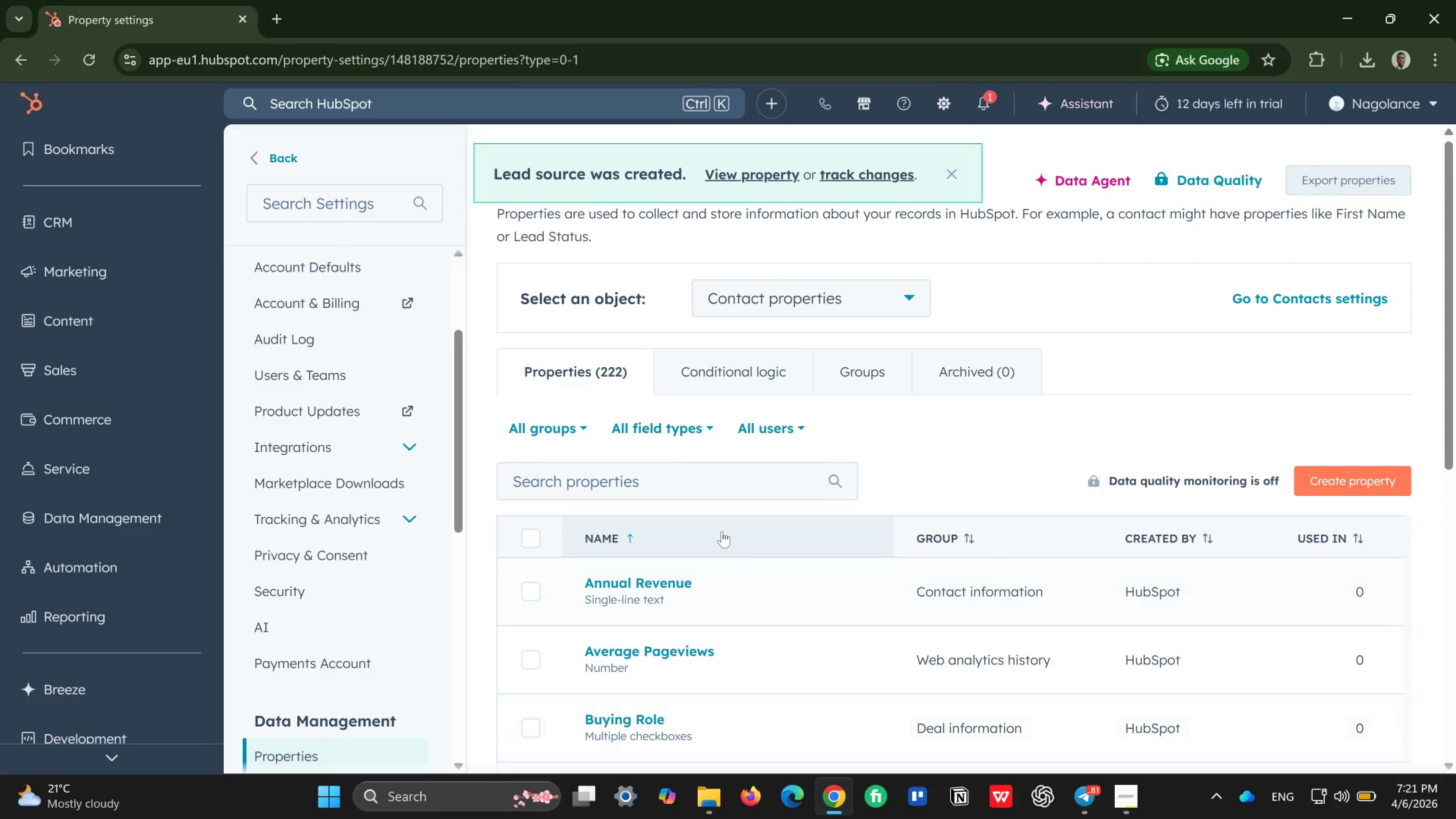 
left_click([626, 482])
 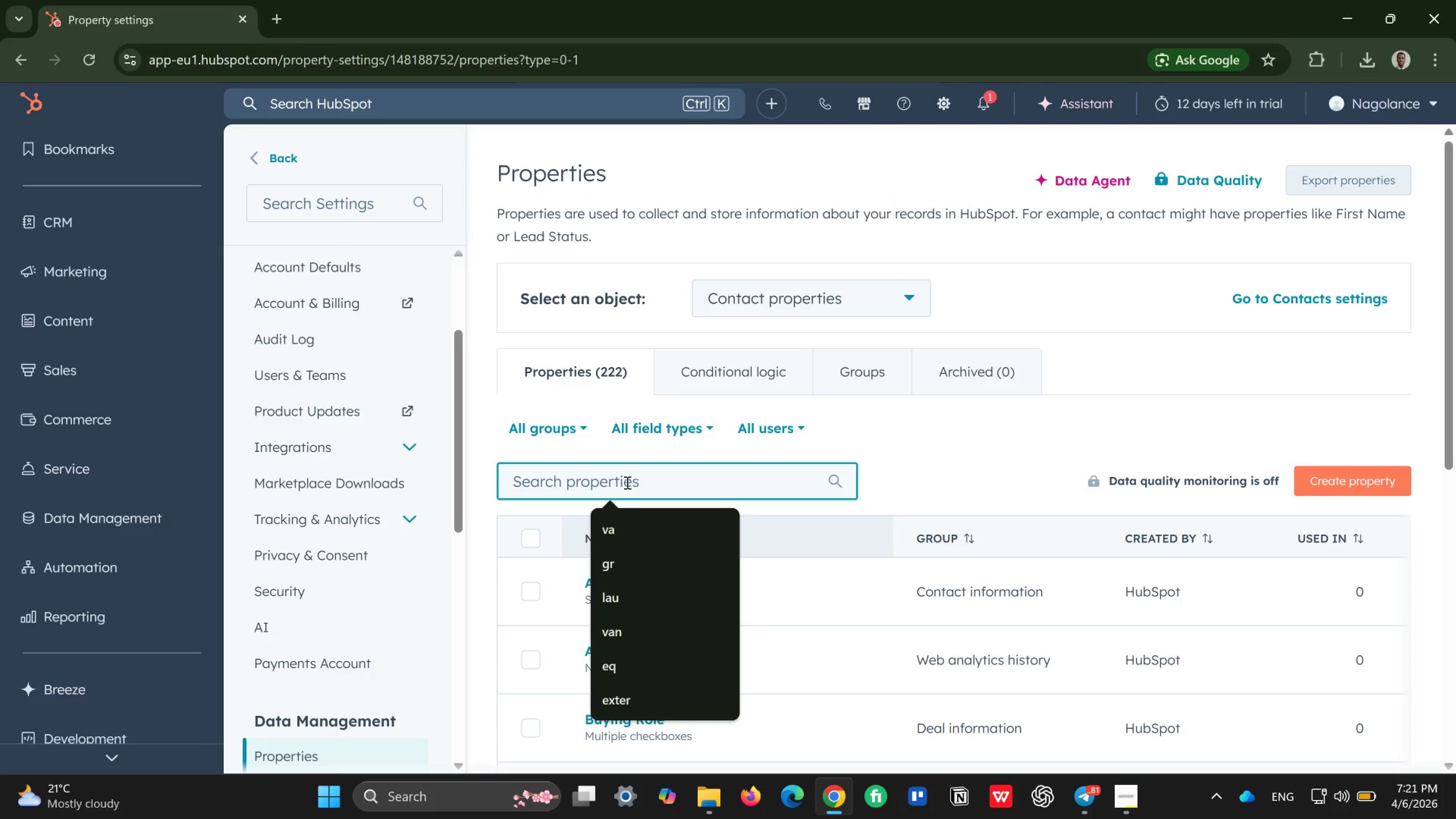 
type(lead )
 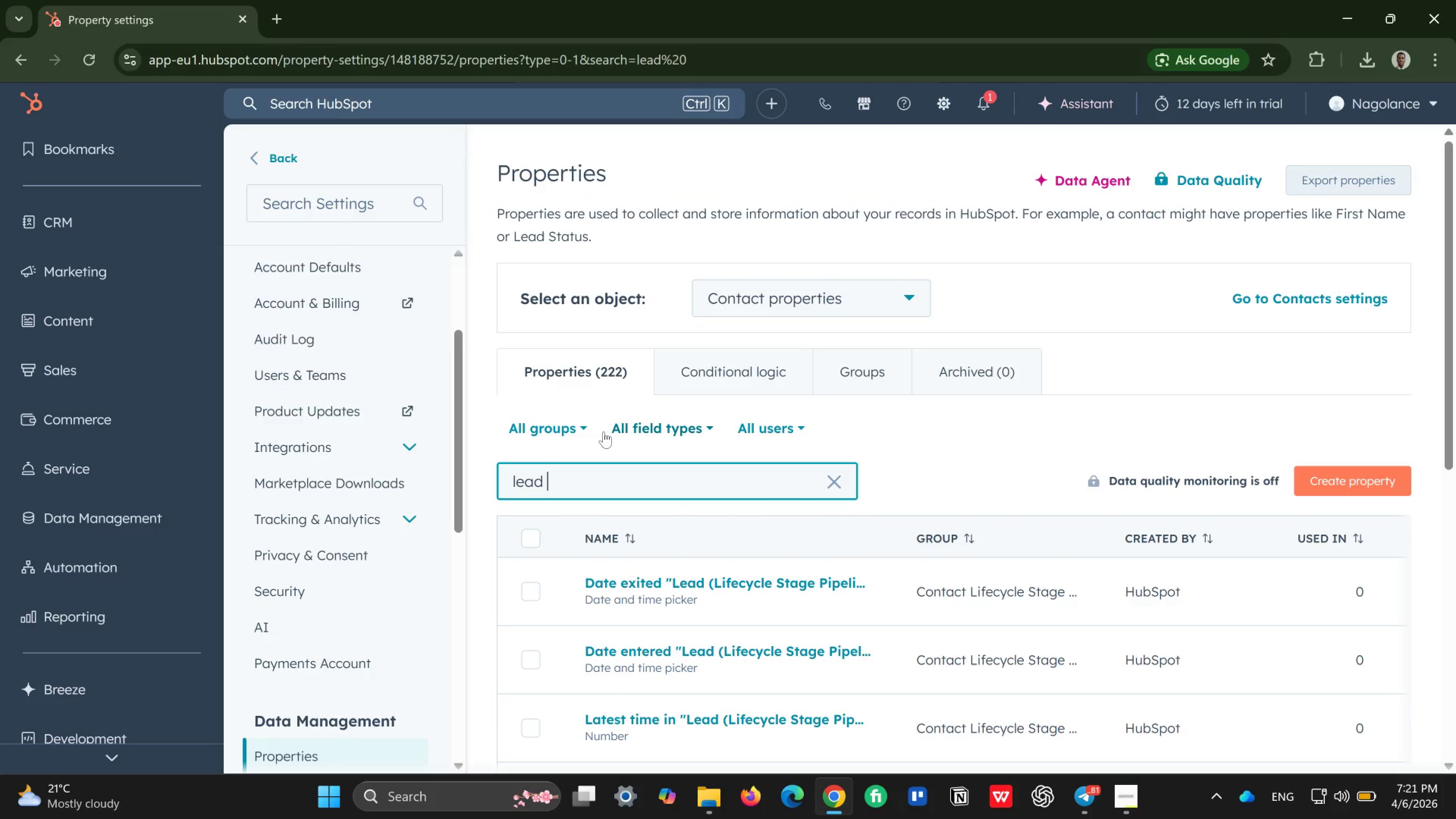 
key(Backspace)
 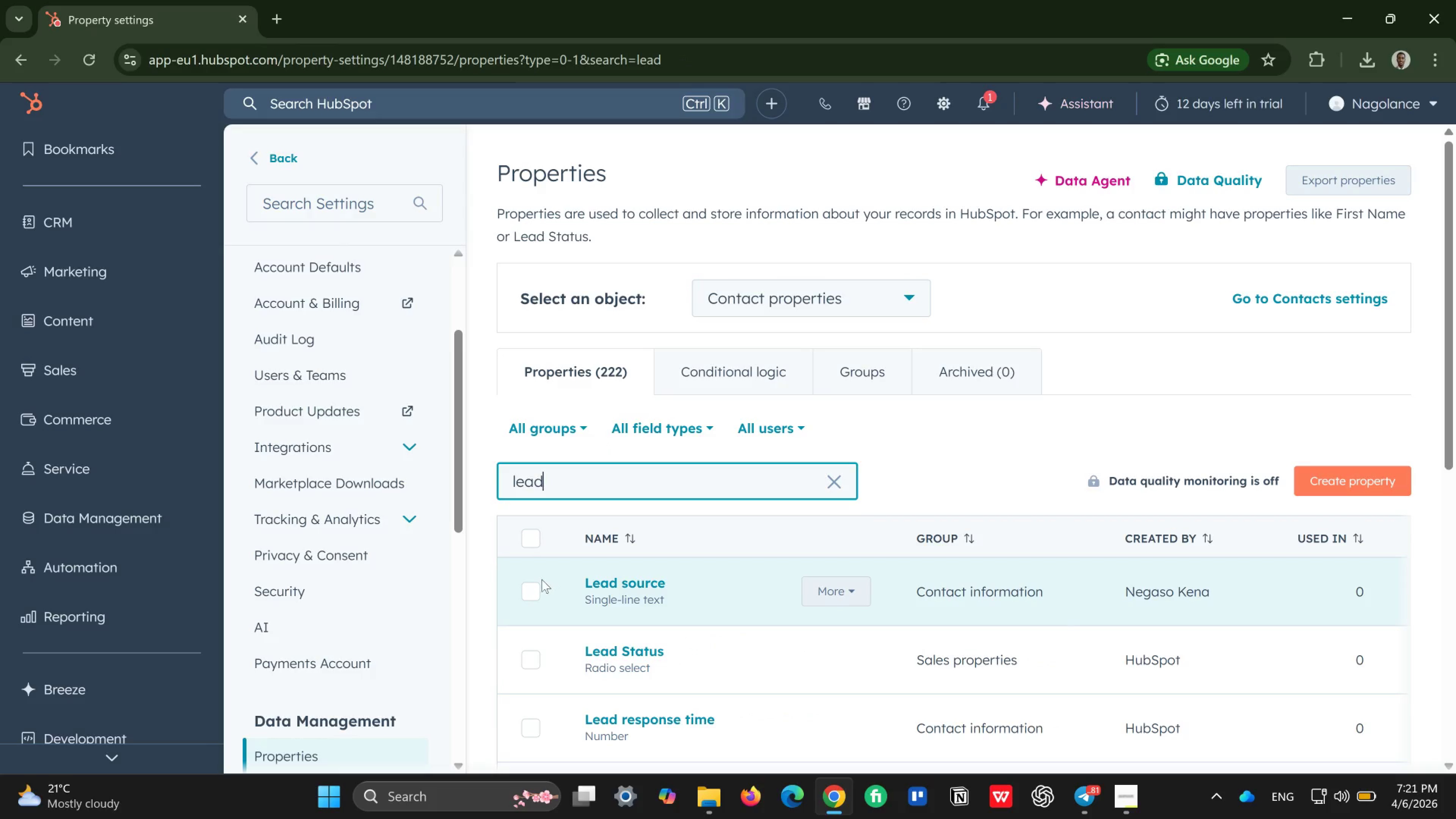 
left_click([531, 591])
 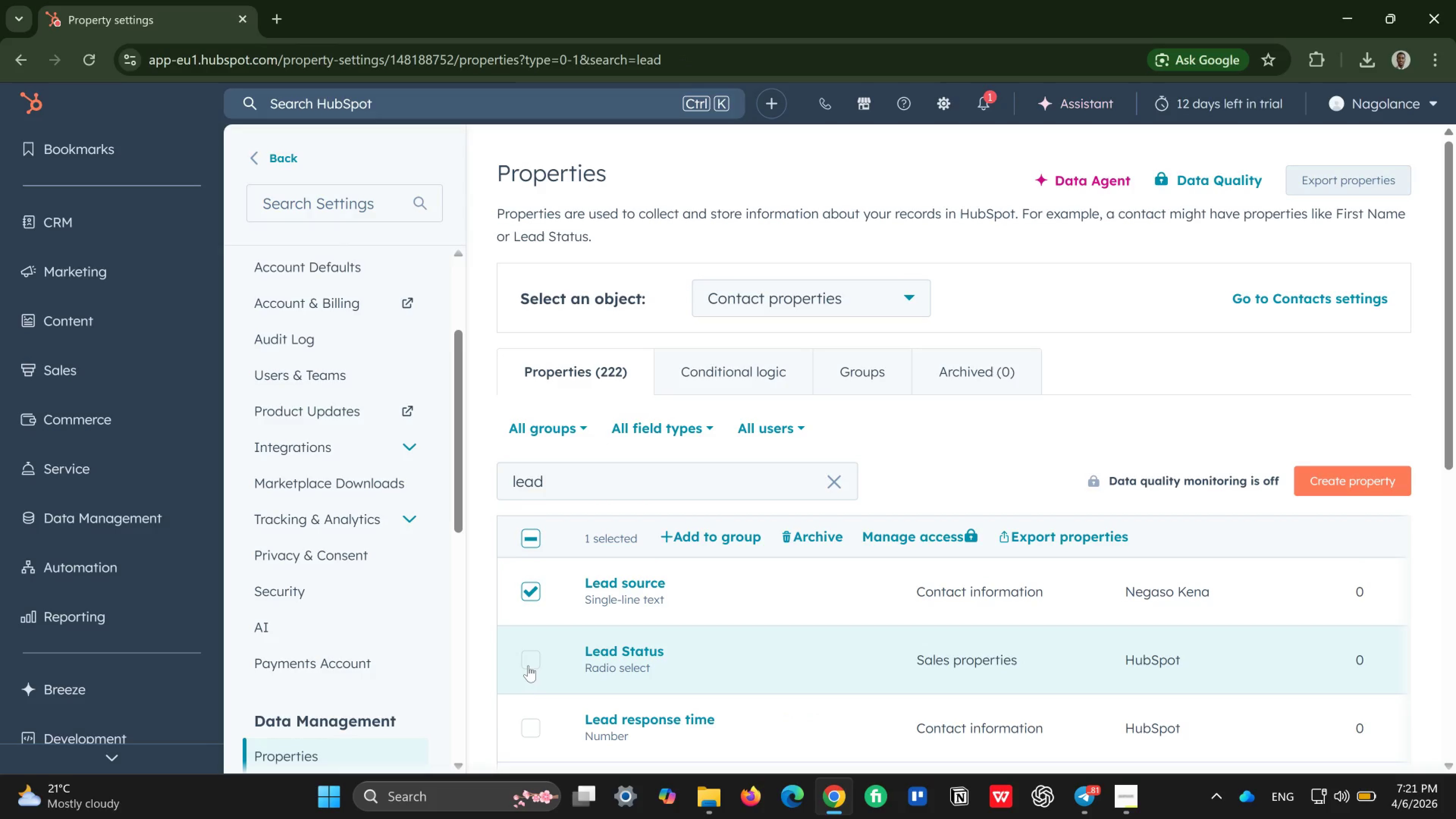 
left_click([528, 665])
 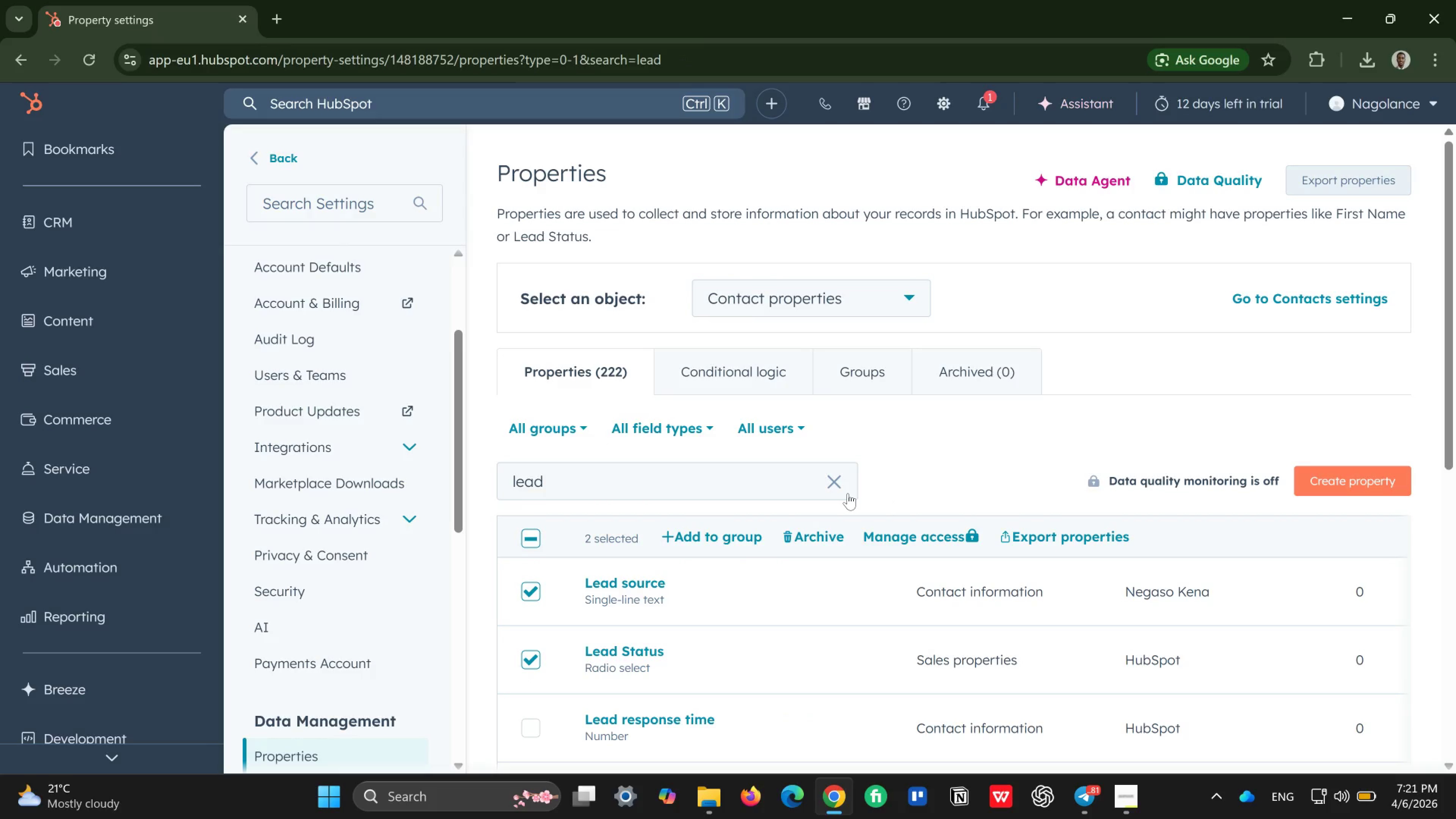 
left_click([845, 482])
 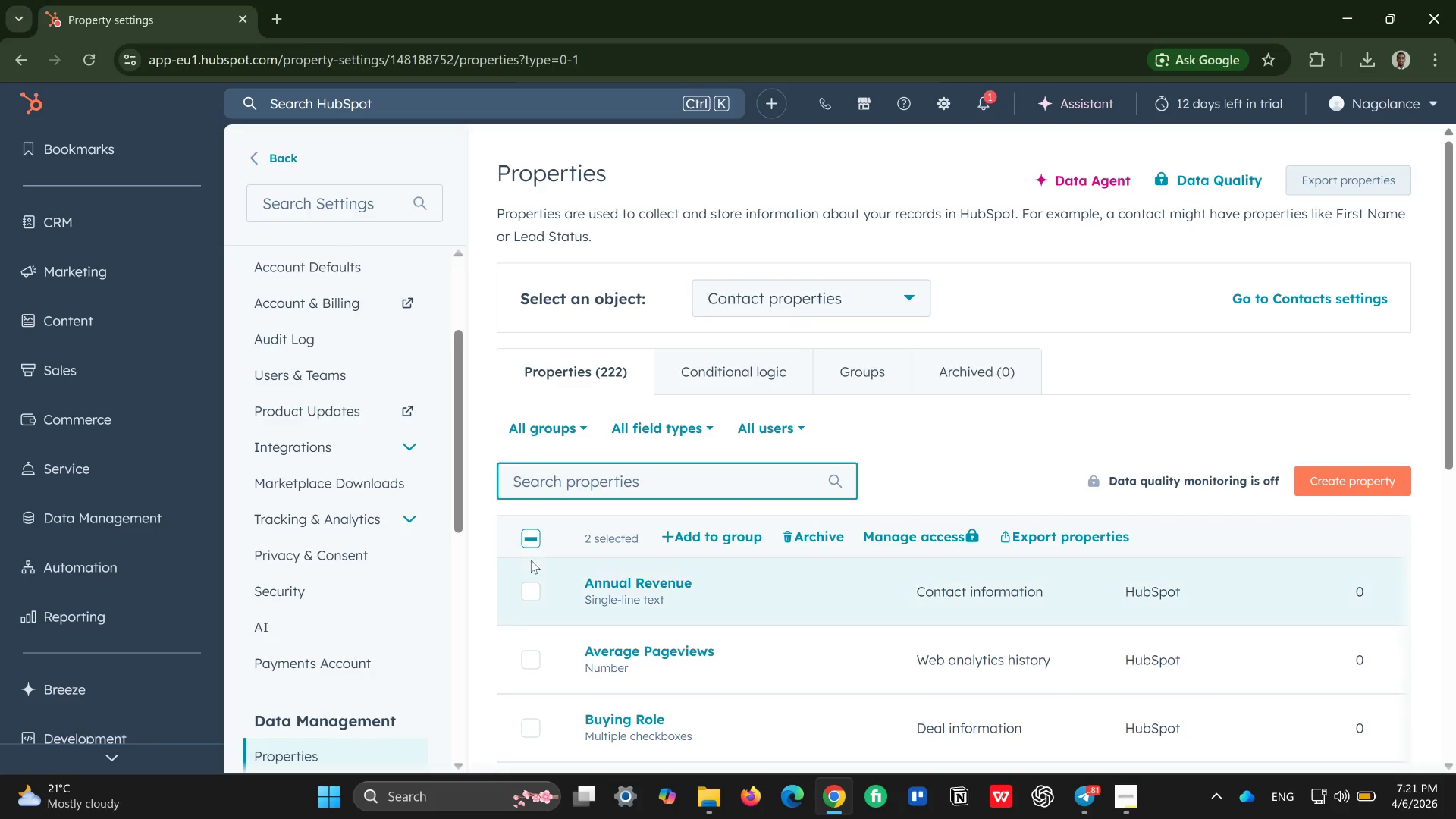 
left_click([533, 534])
 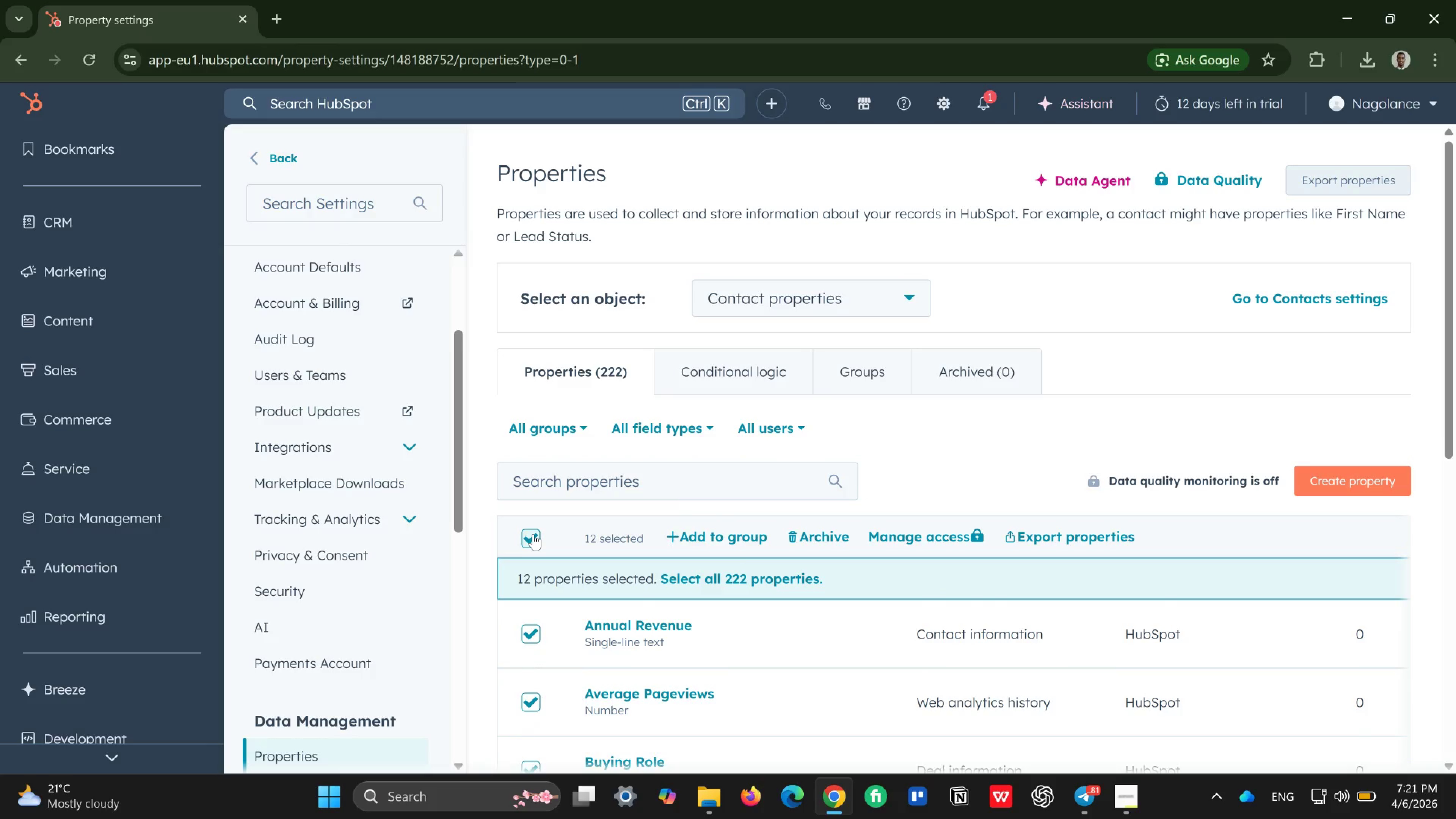 
left_click([533, 534])
 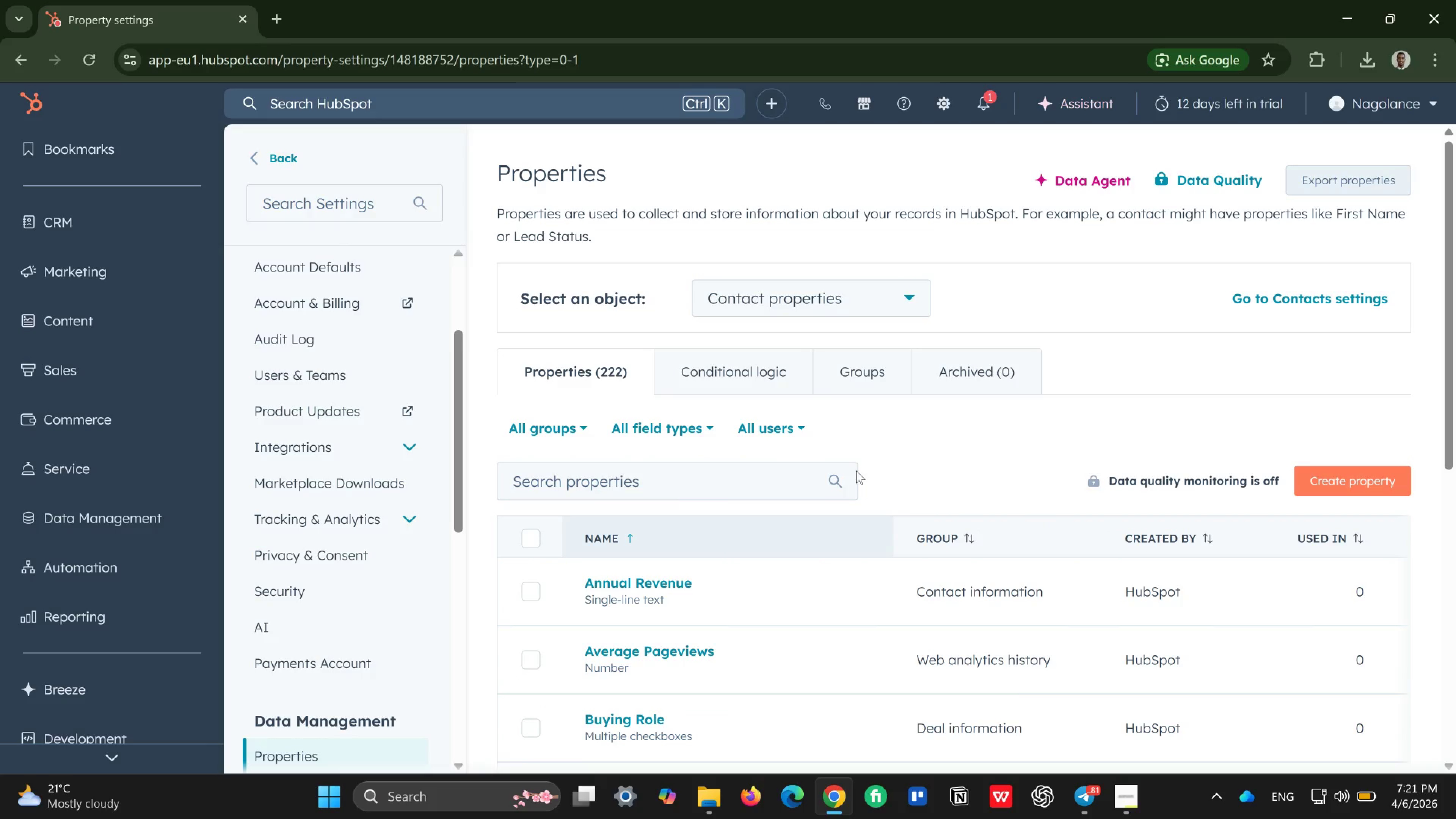 
wait(8.48)
 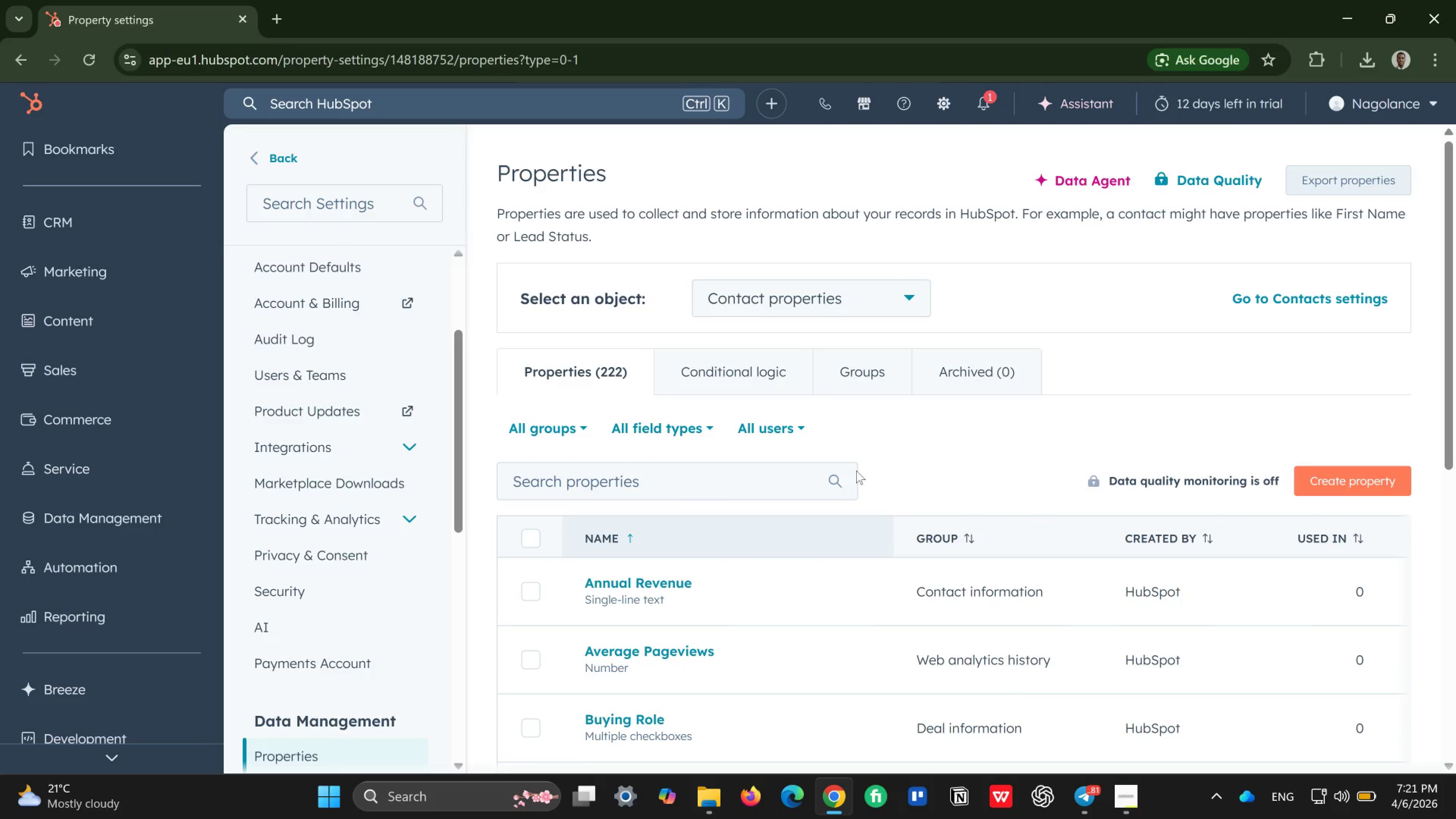 
left_click([684, 483])
 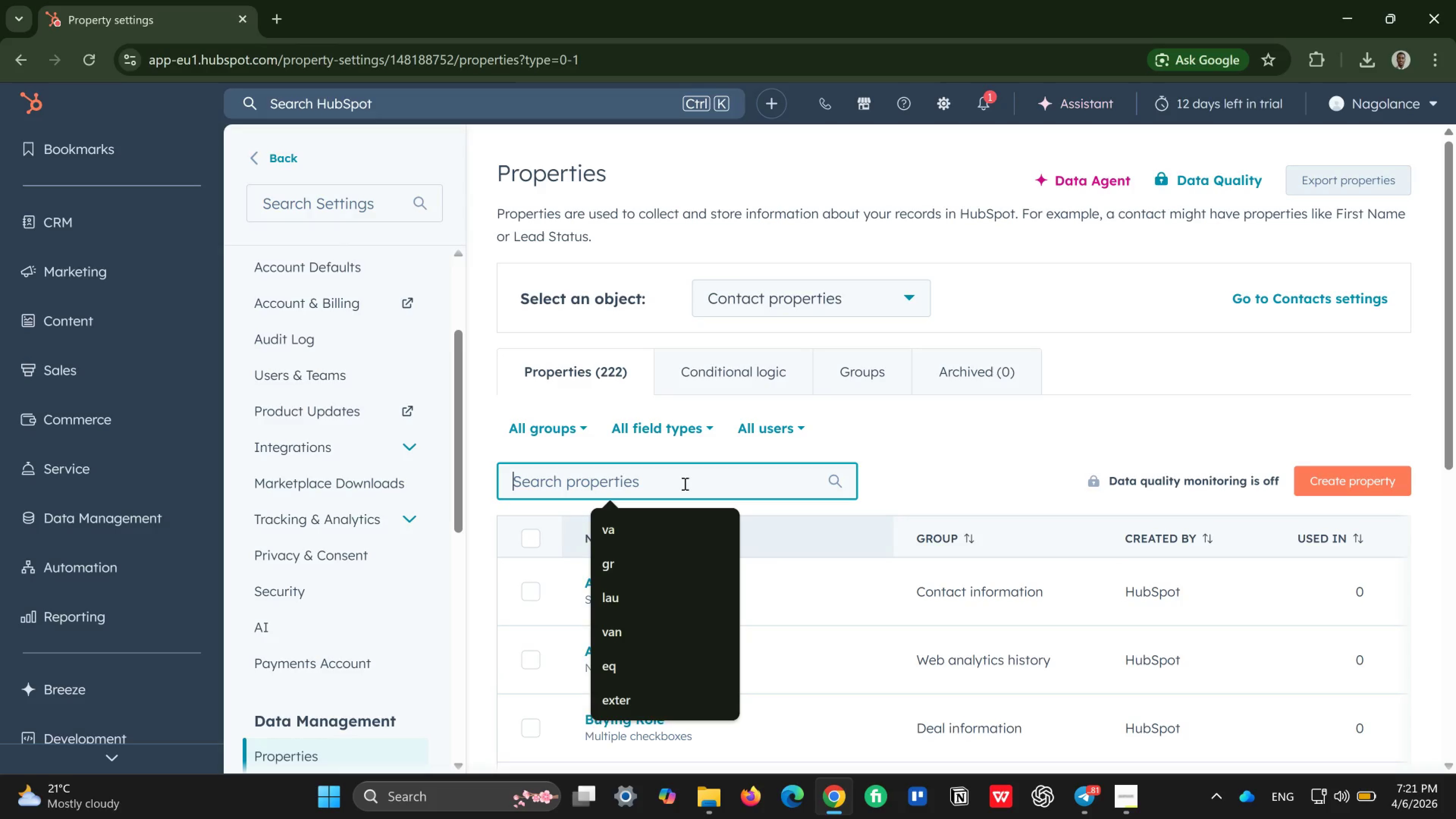 
type(lea)
 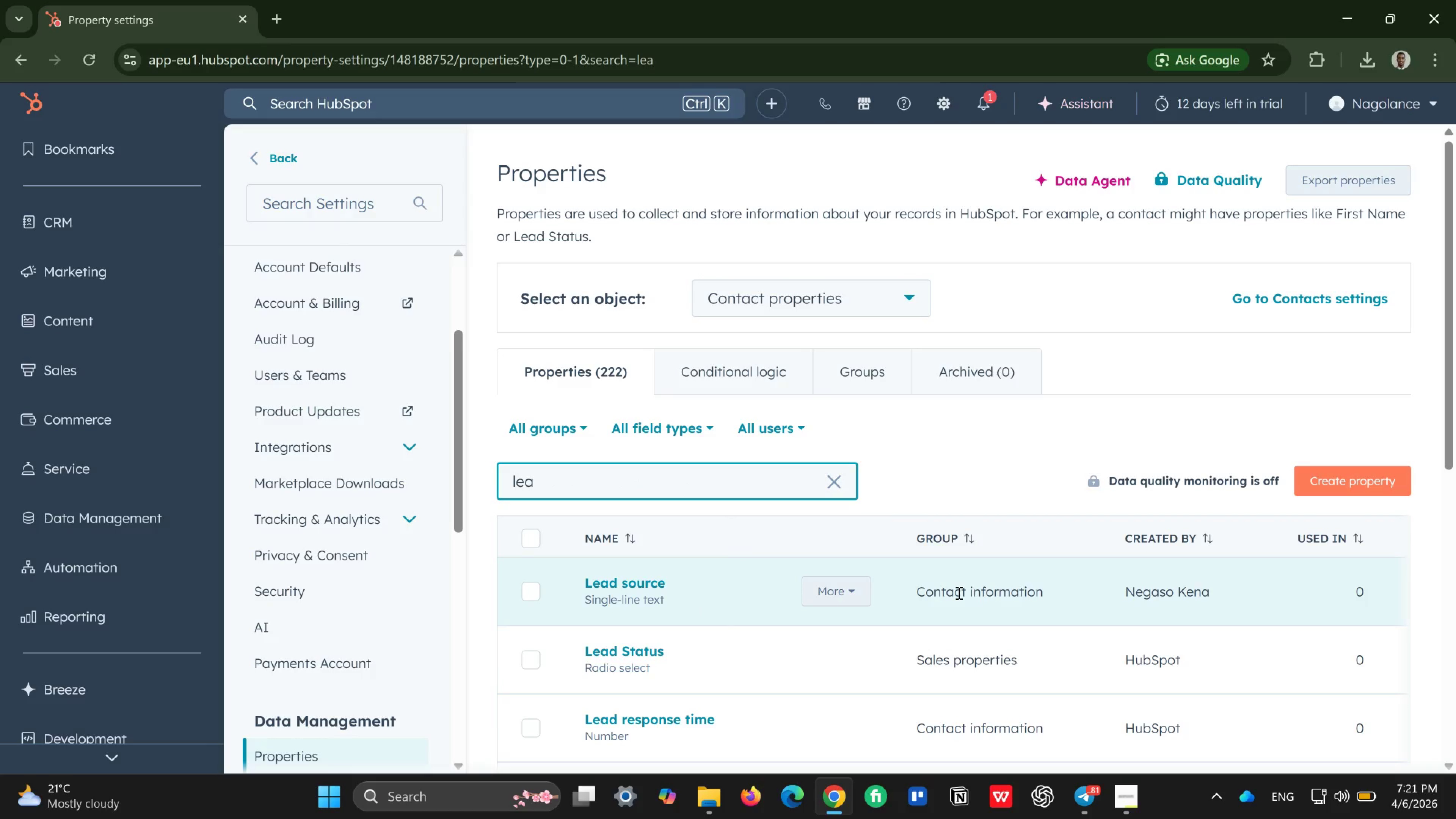 
wait(6.63)
 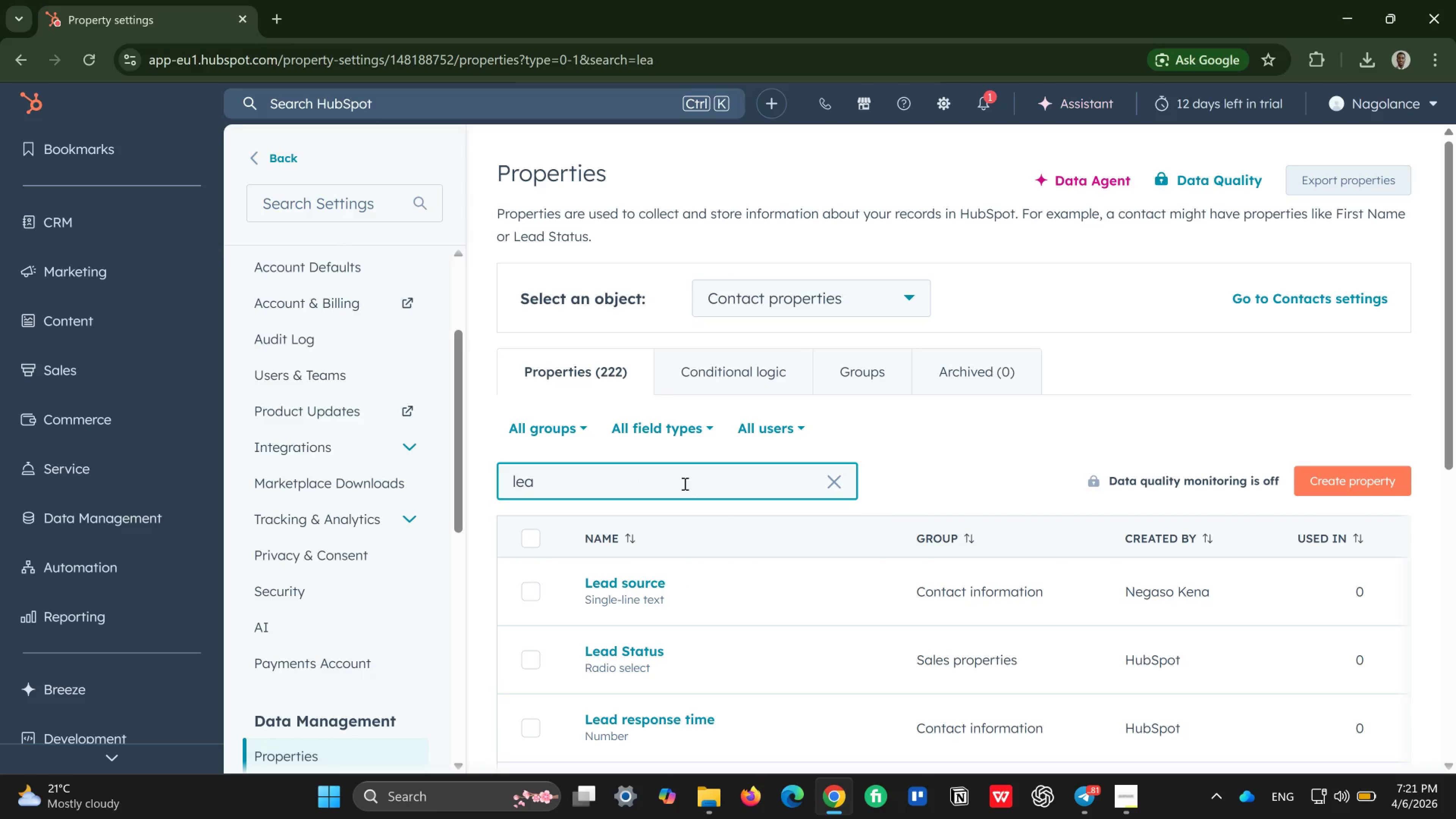 
right_click([936, 596])
 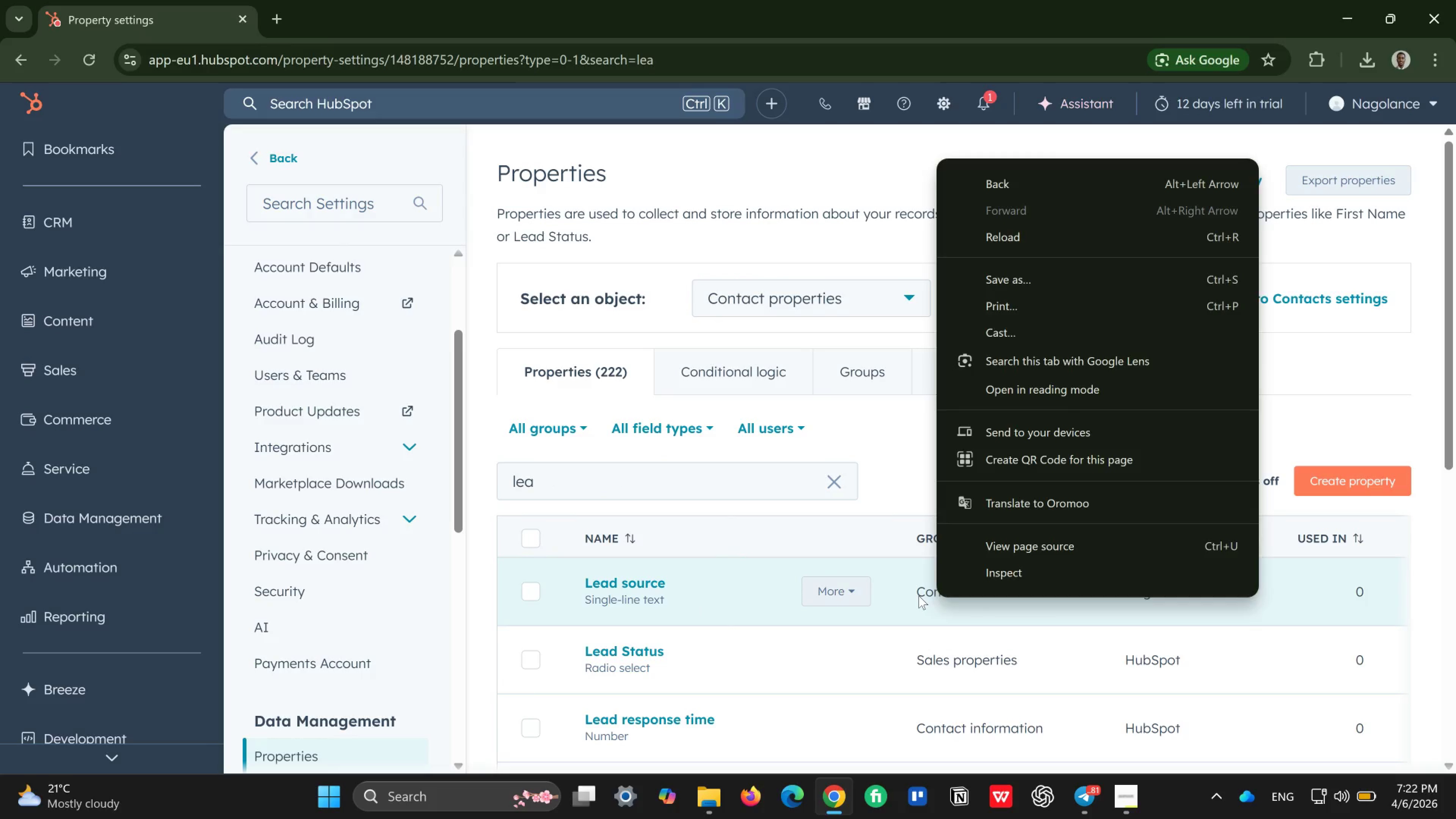 
right_click([919, 596])
 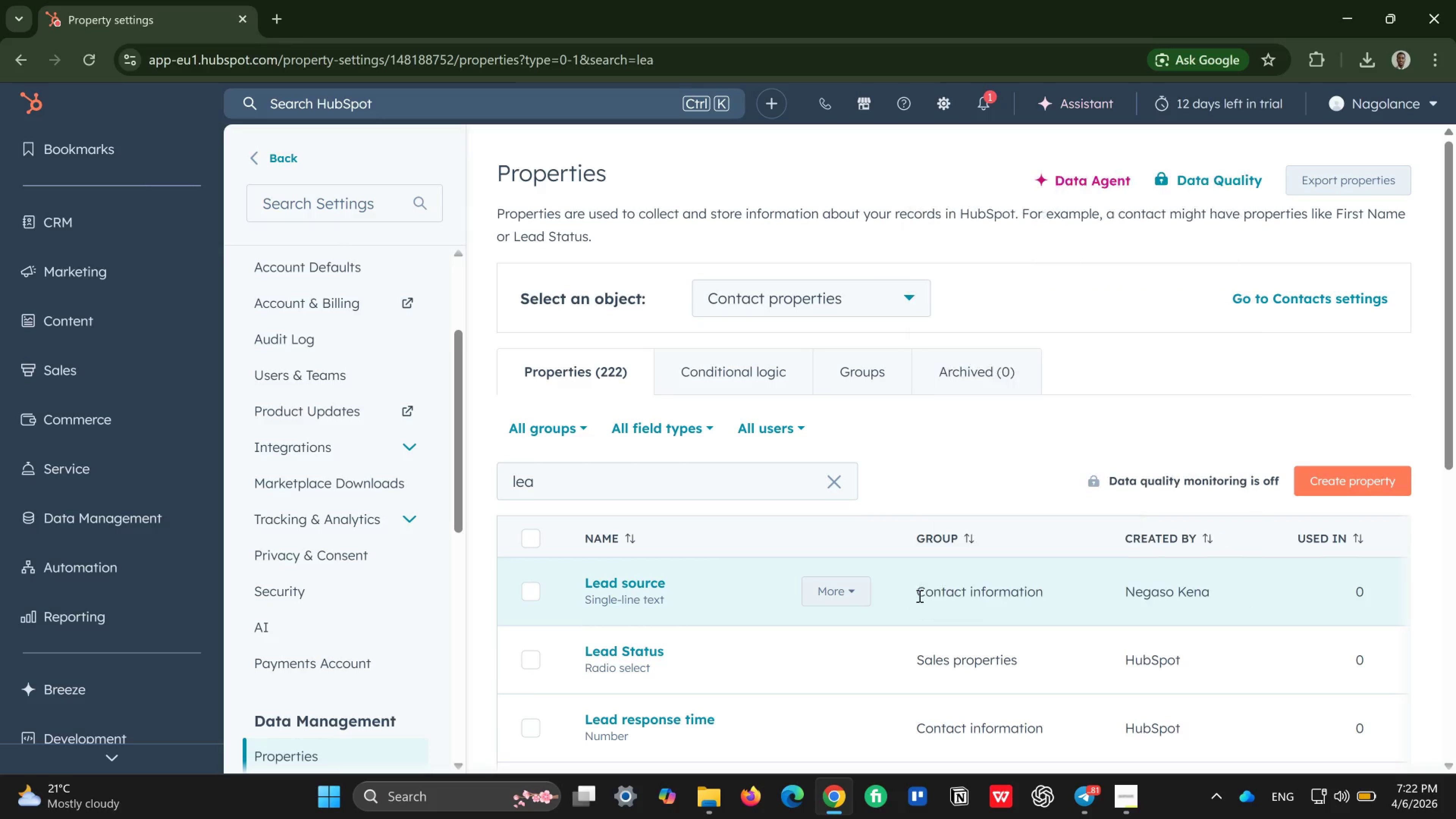 
left_click([919, 596])
 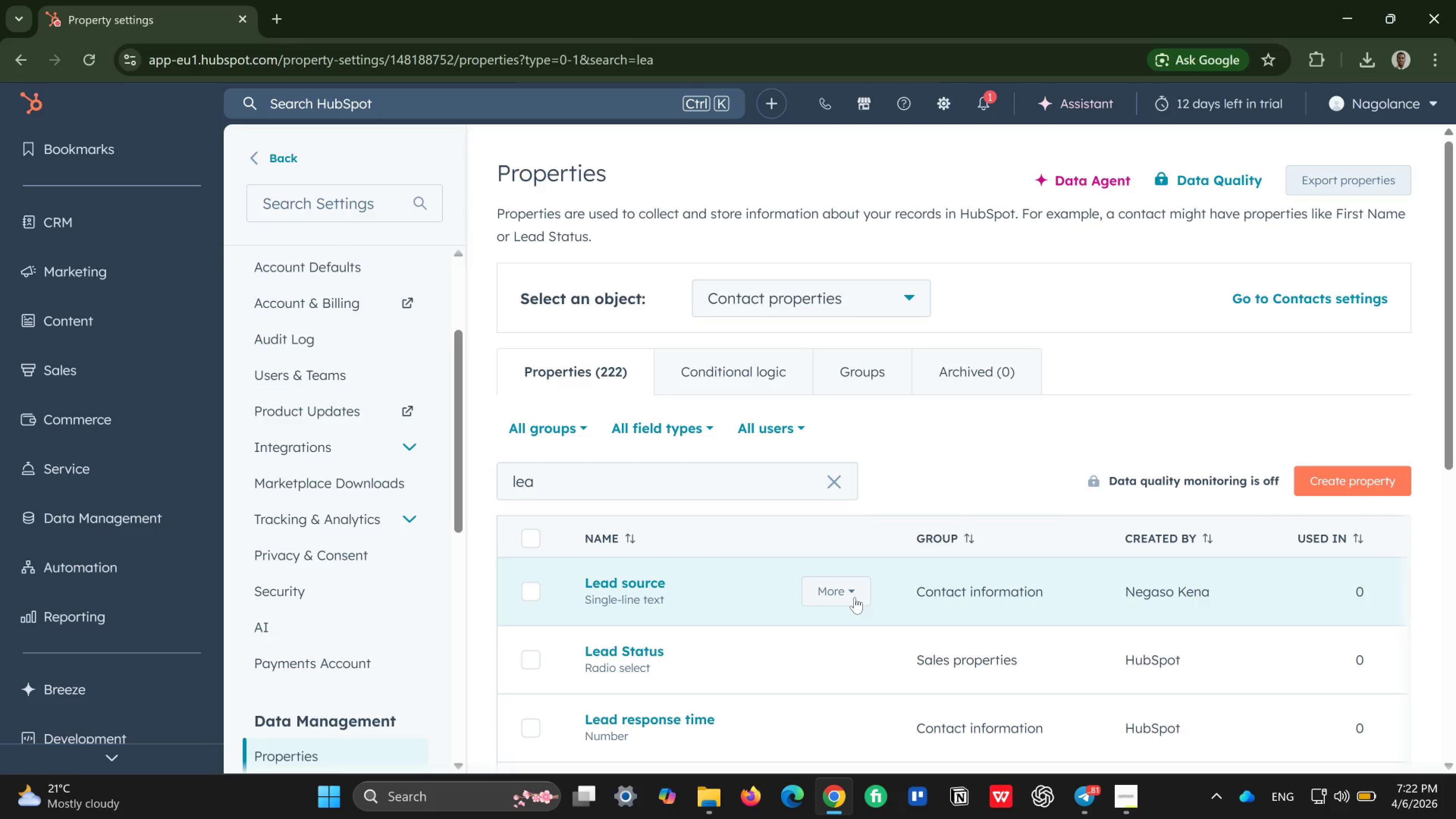 
left_click([855, 597])
 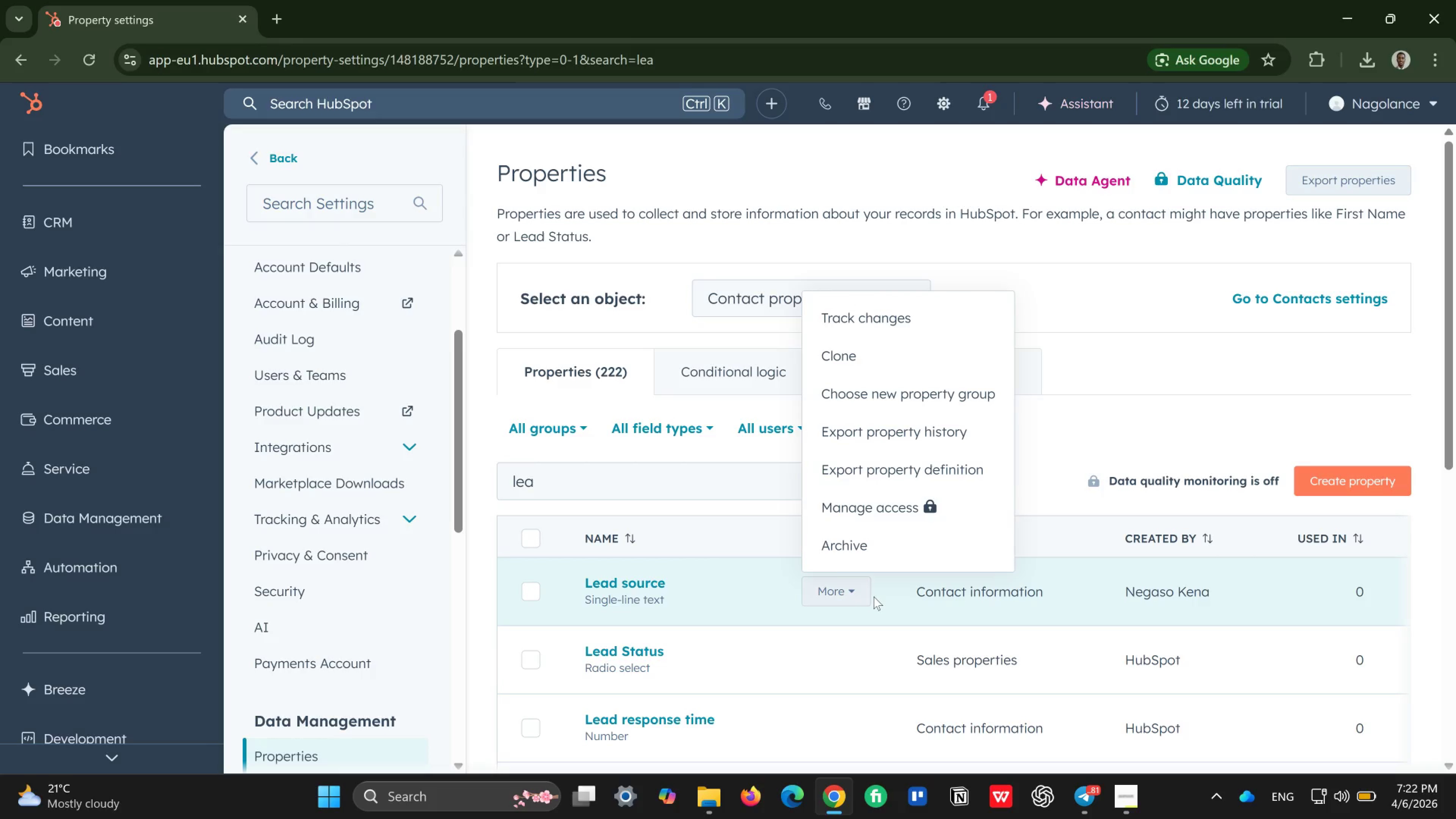 
left_click([874, 596])
 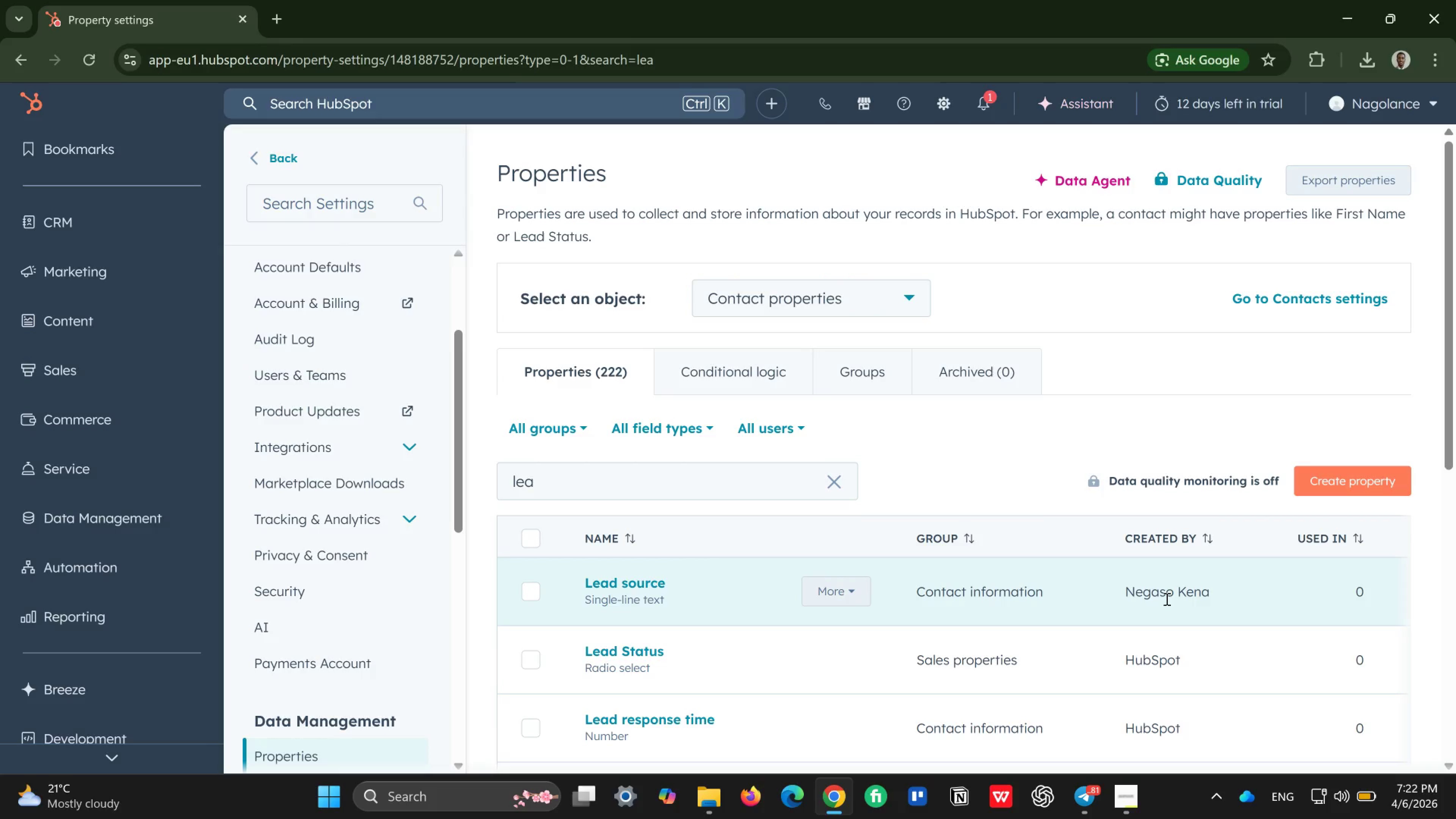 
scroll: coordinate [1170, 594], scroll_direction: down, amount: 1.0
 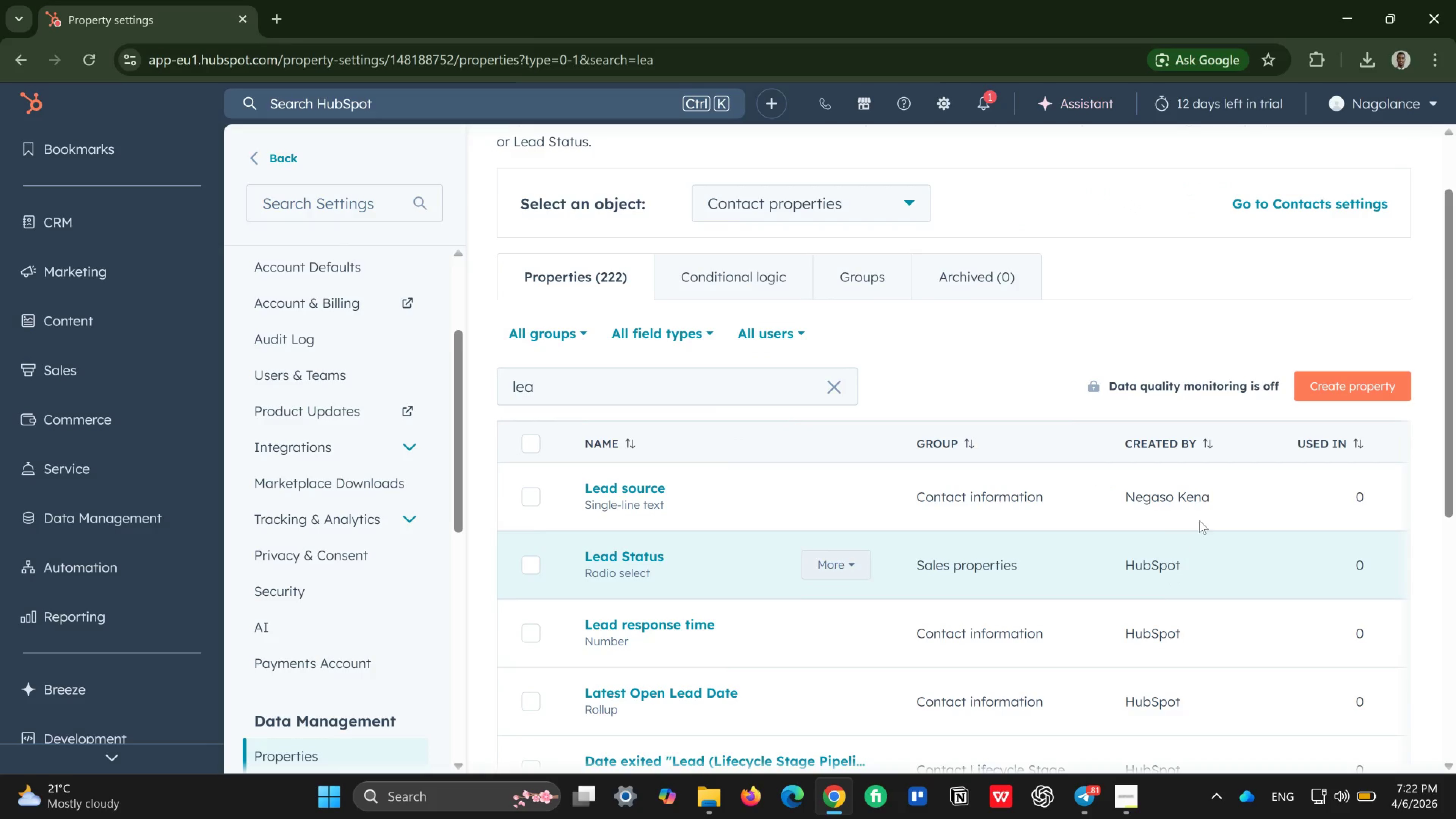 
mouse_move([1184, 510])
 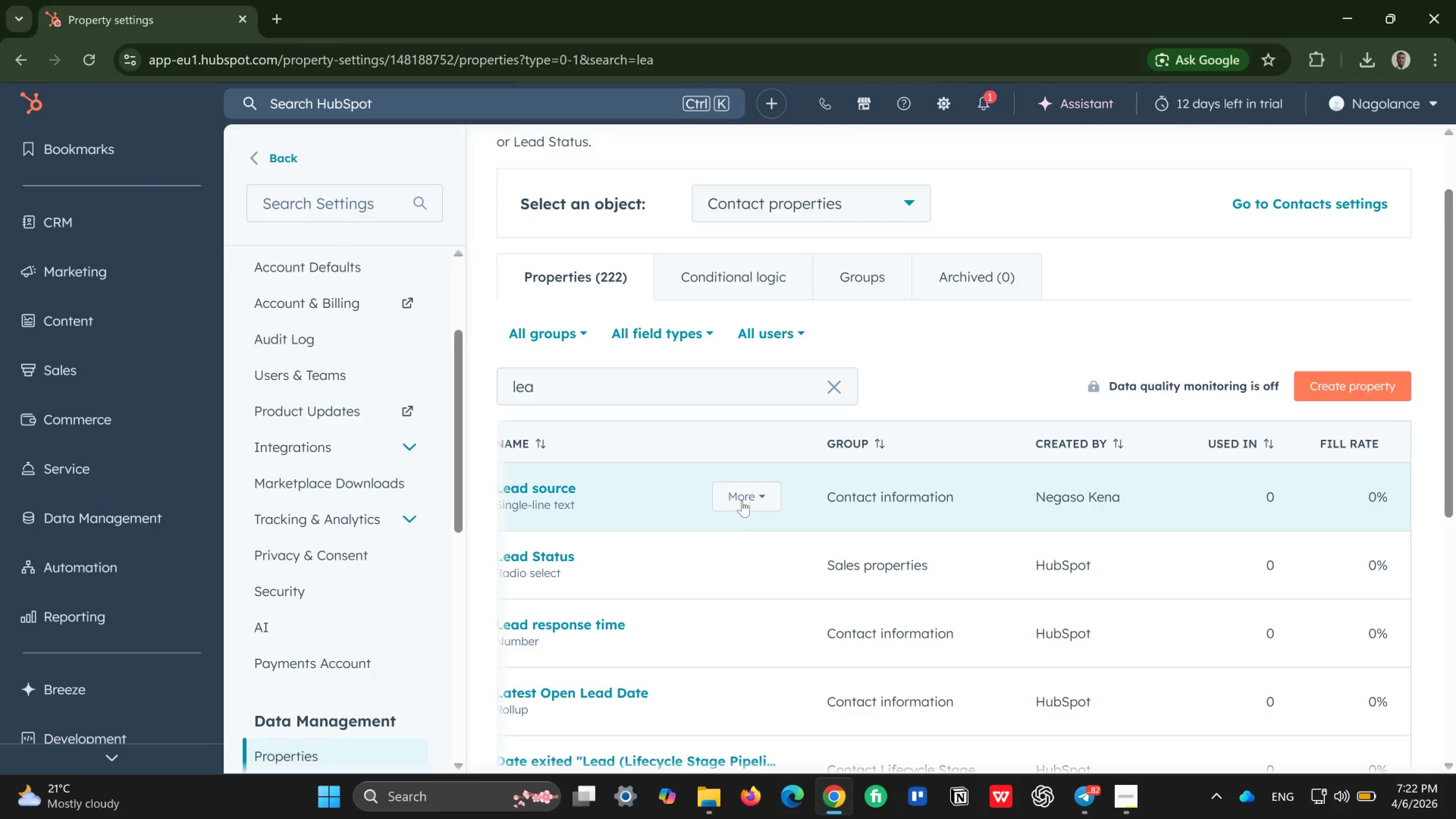 
wait(16.62)
 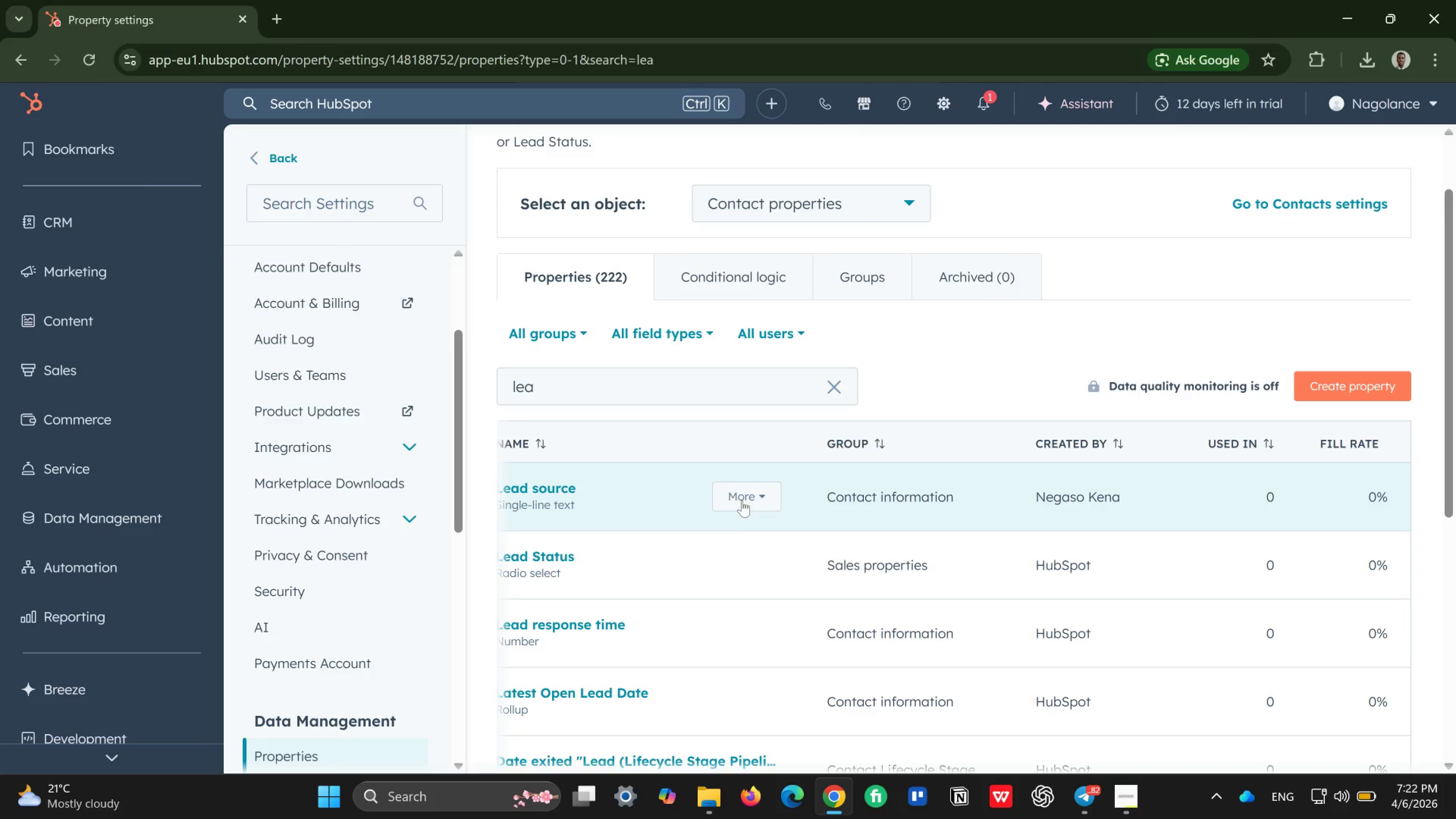 
left_click([531, 494])
 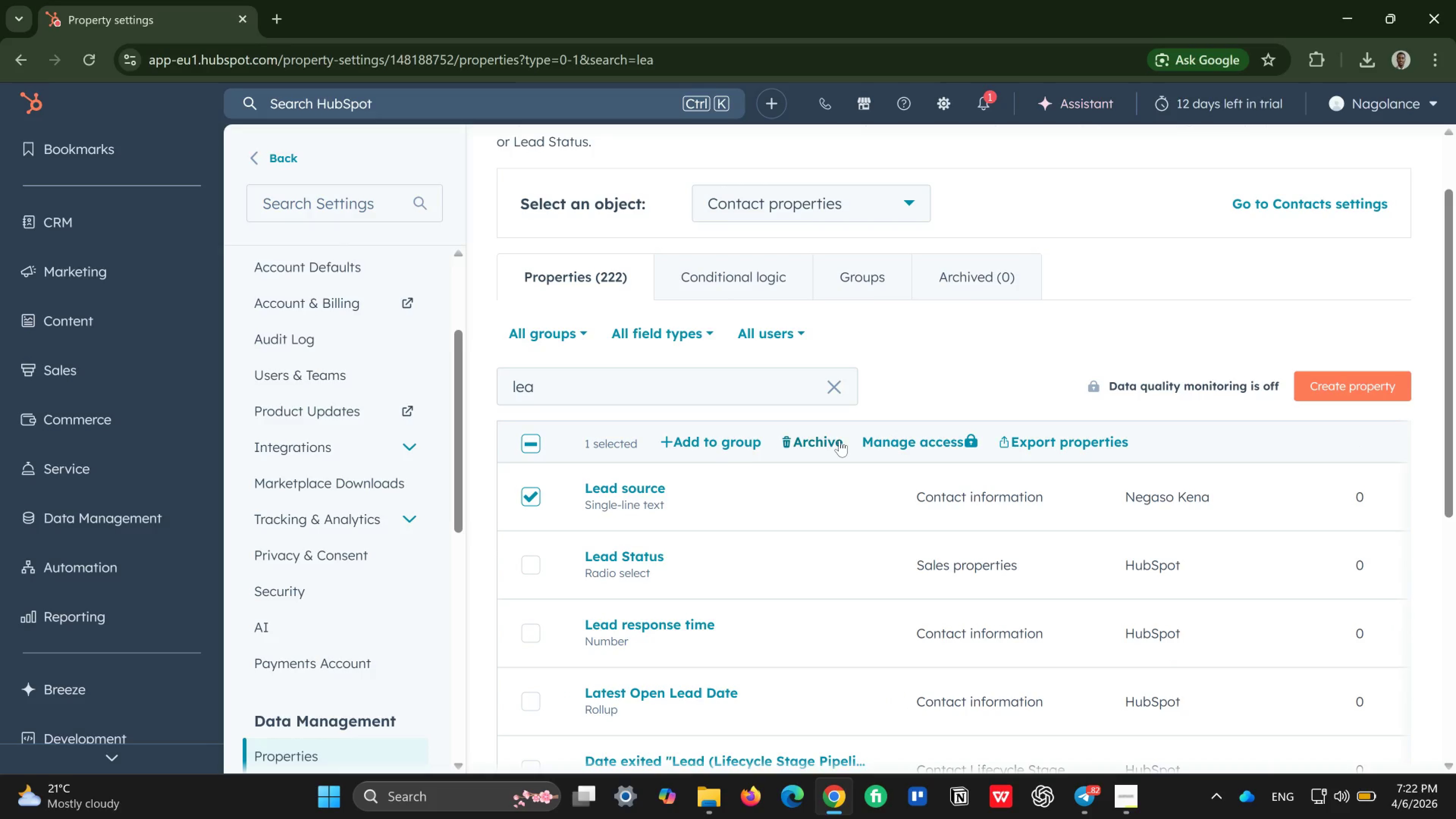 
left_click([828, 440])
 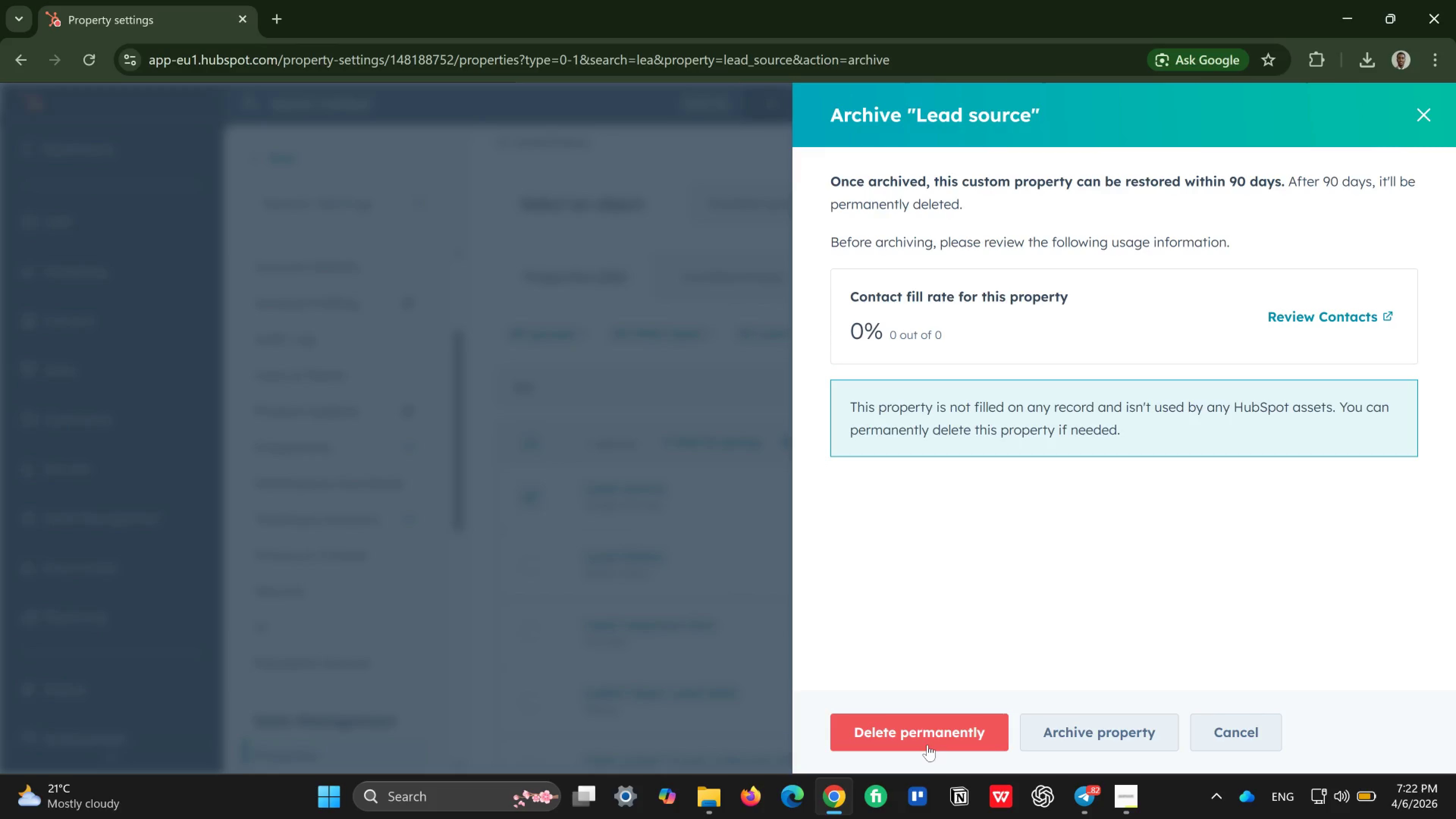 
left_click([933, 729])
 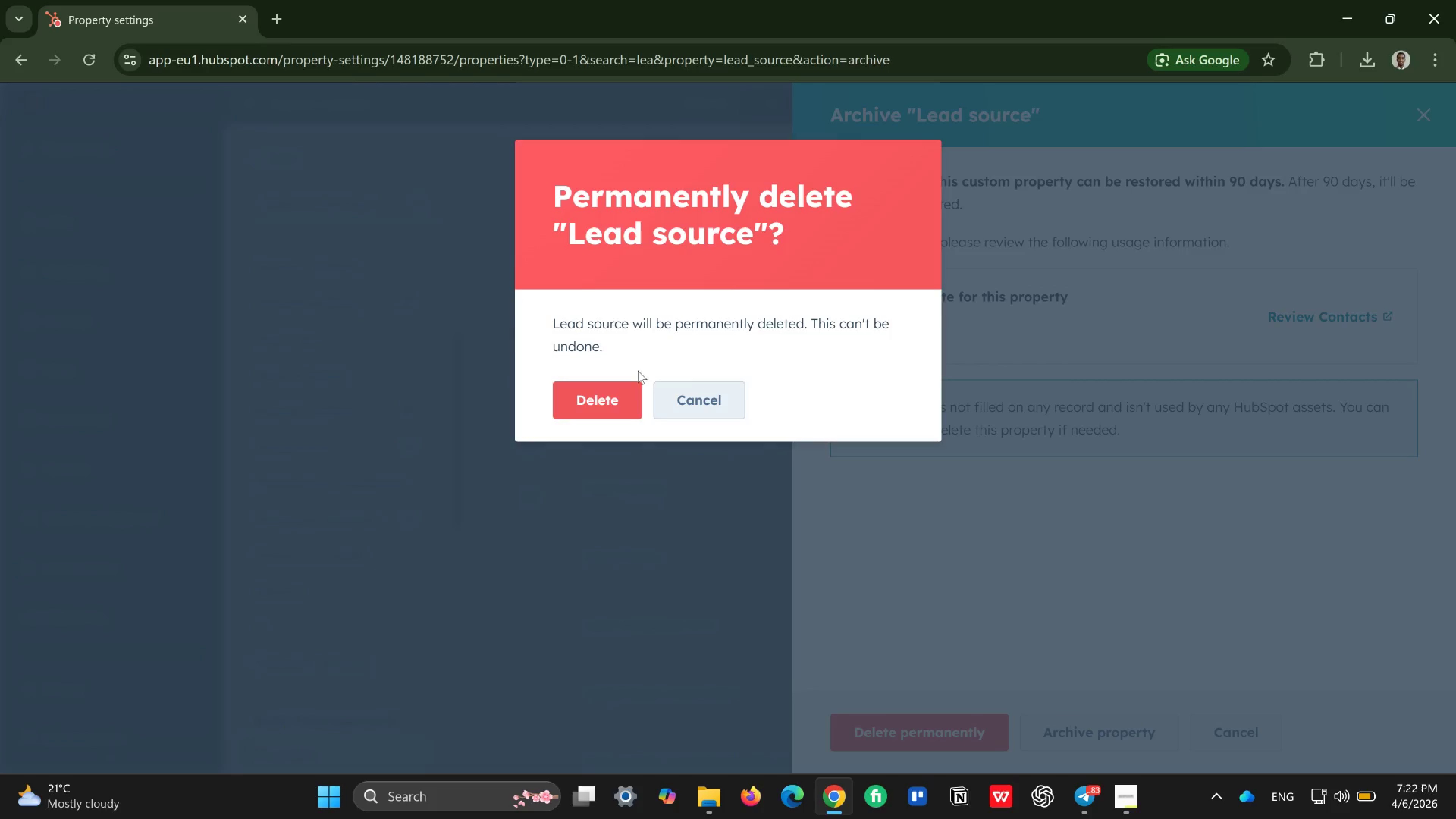 
left_click([565, 399])
 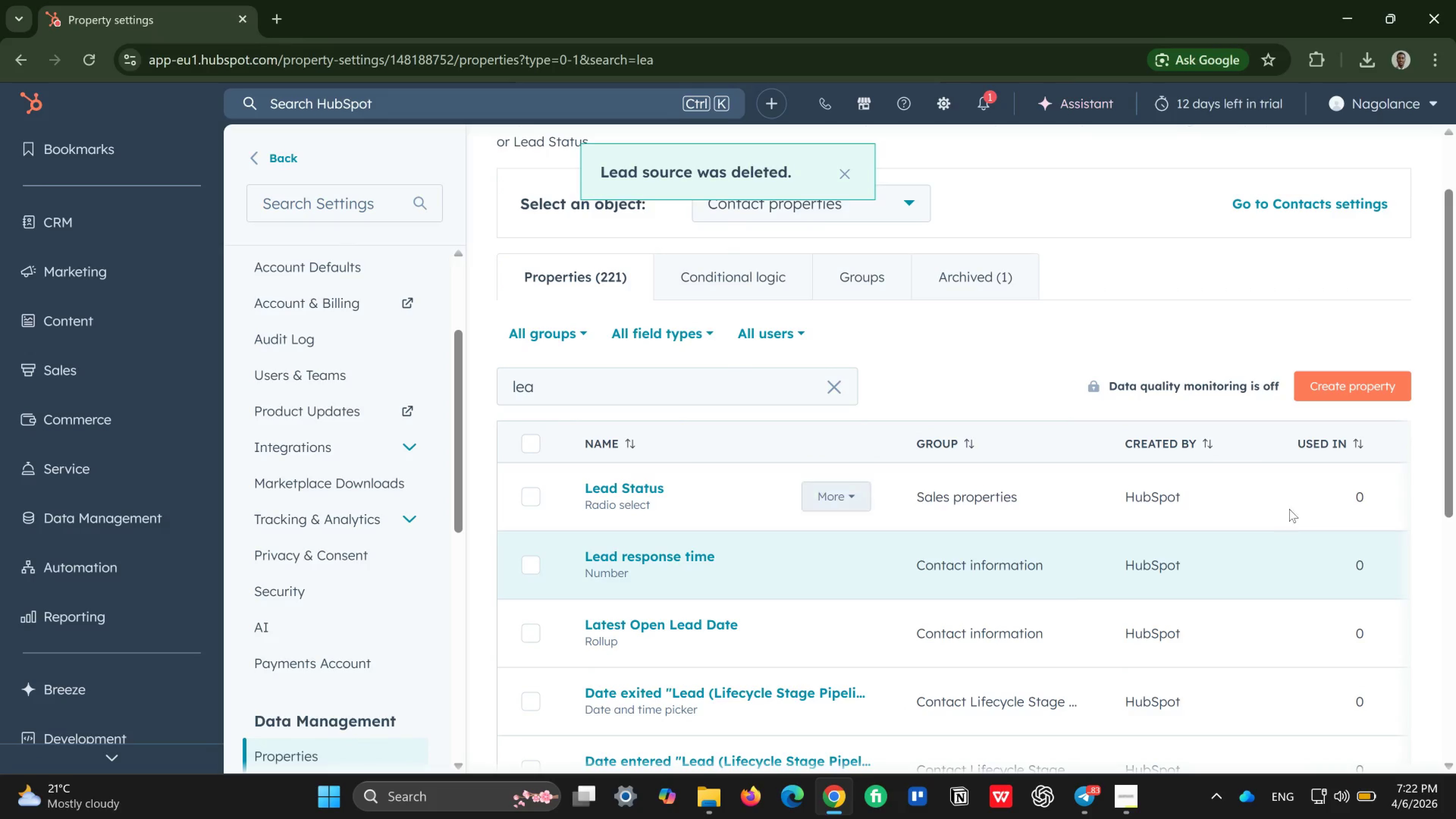 
wait(5.73)
 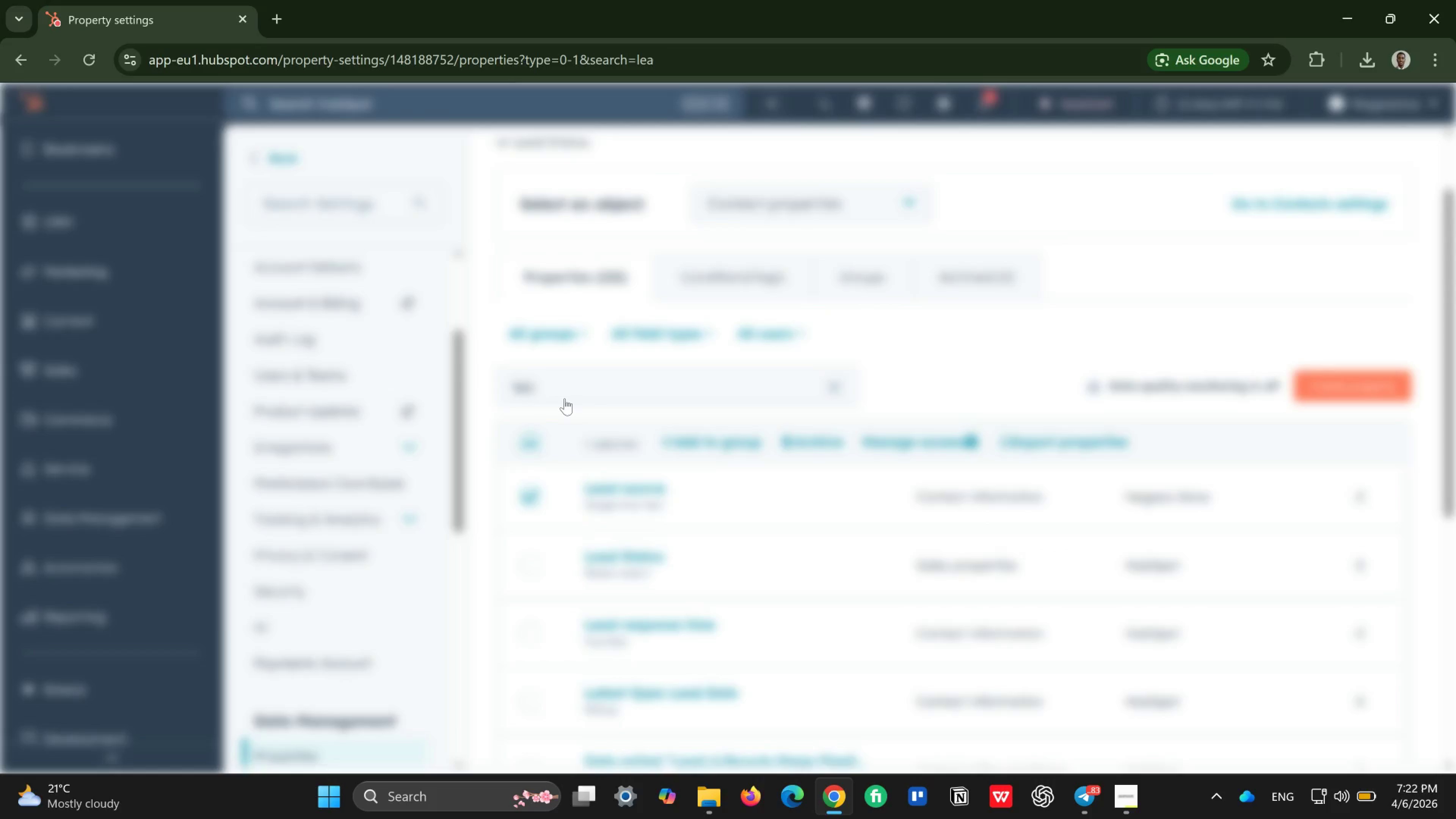 
left_click([1309, 379])
 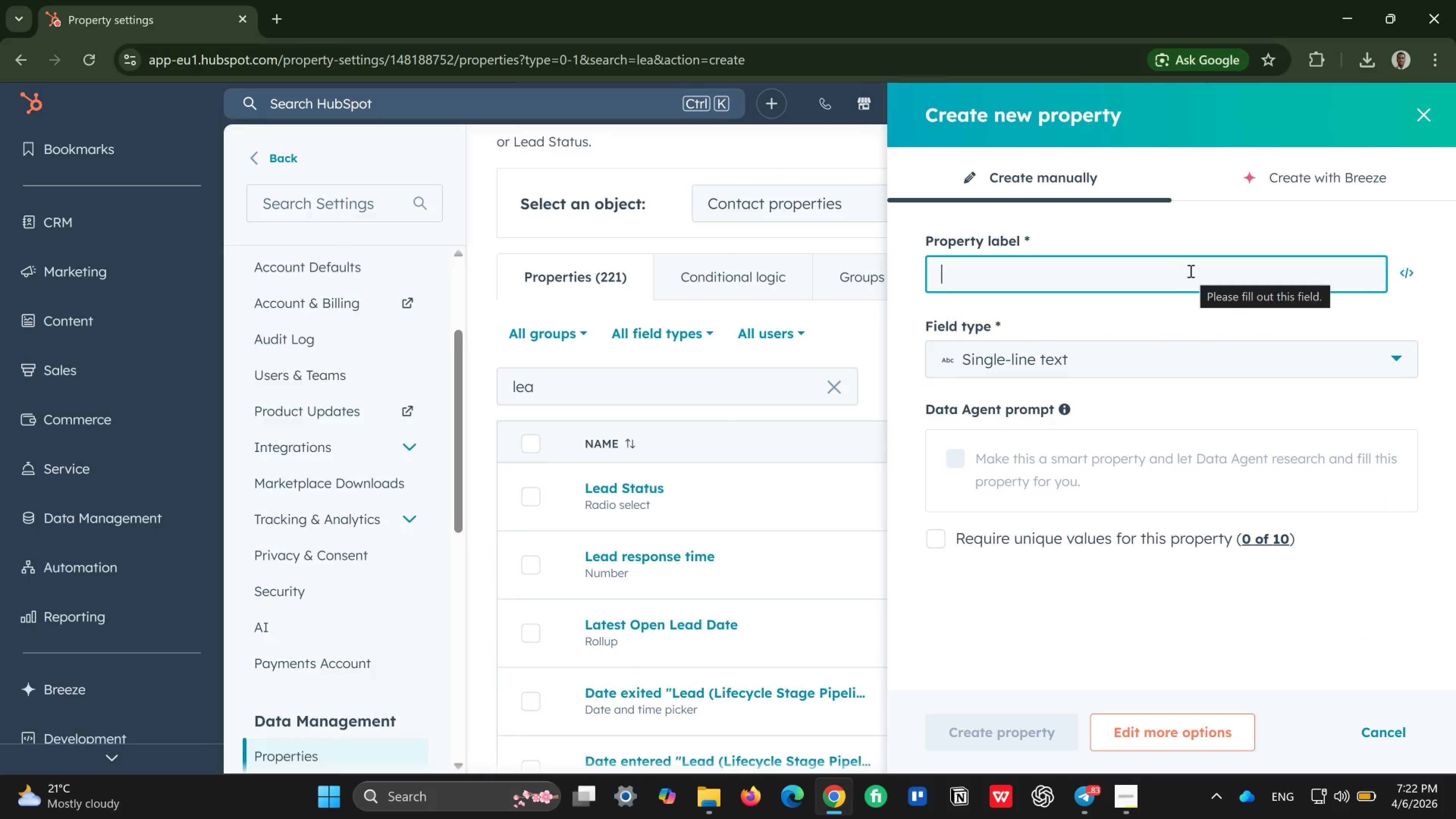 
type(Lead source)
 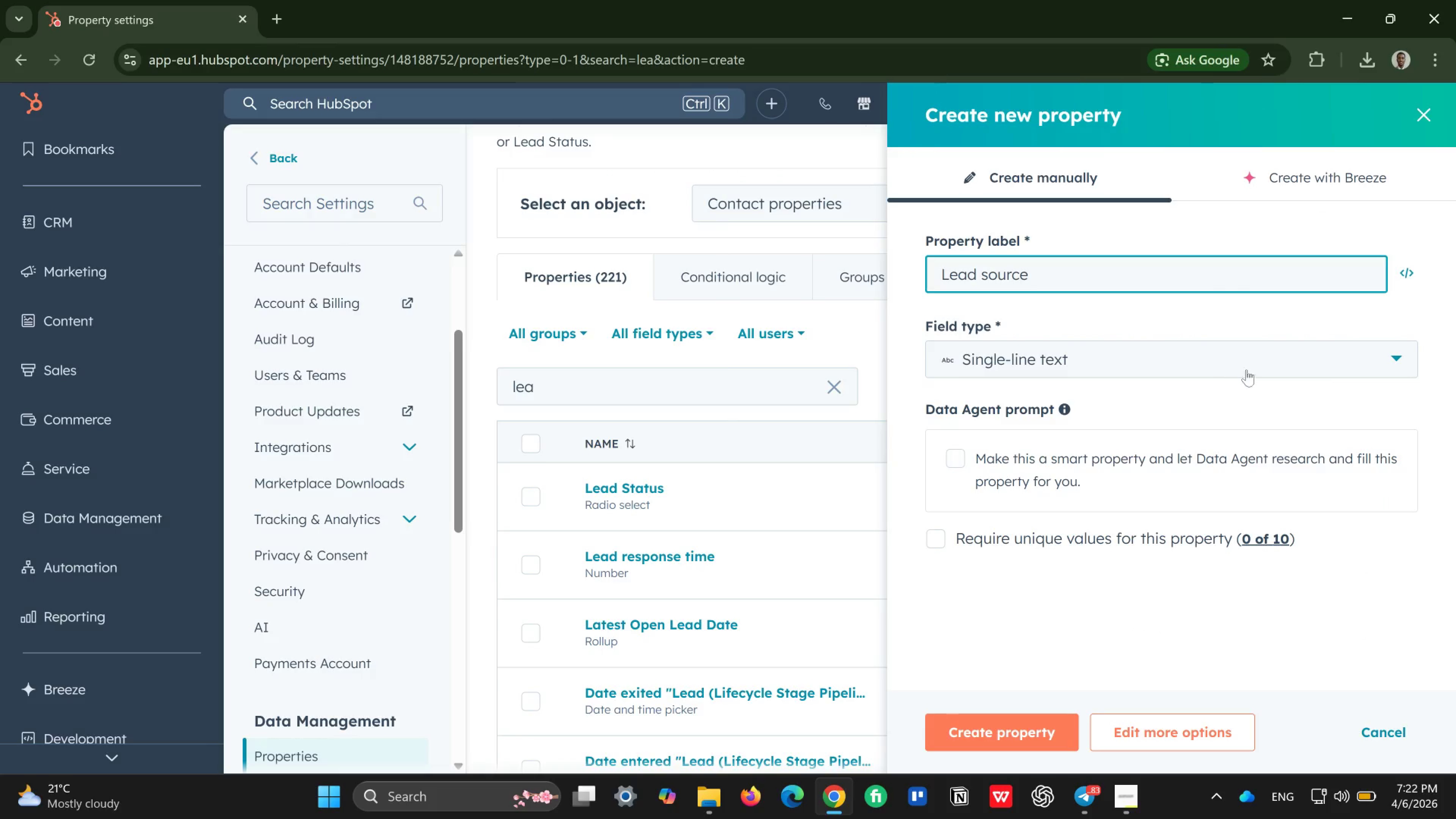 
left_click([1272, 347])
 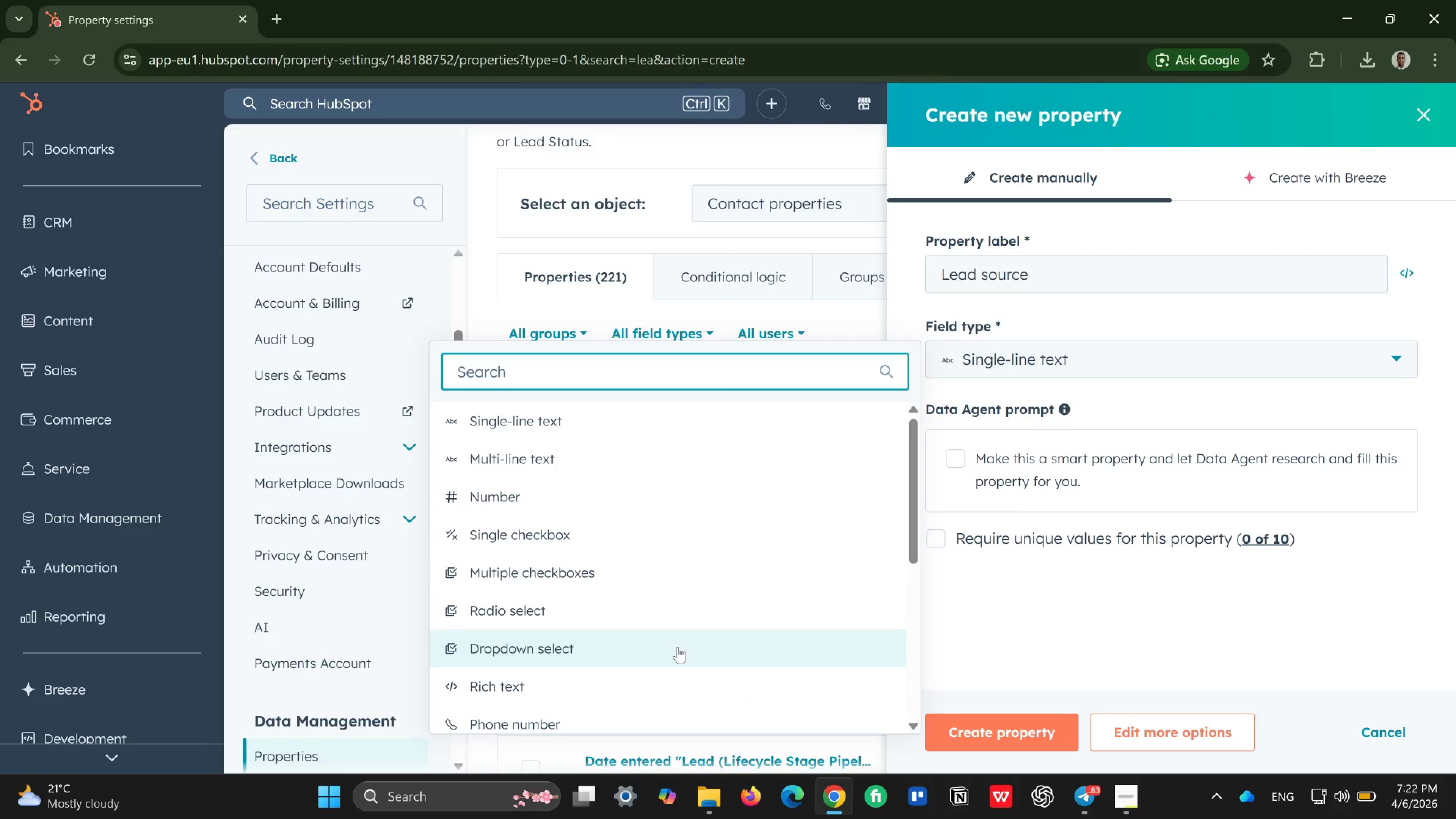 
left_click([672, 646])
 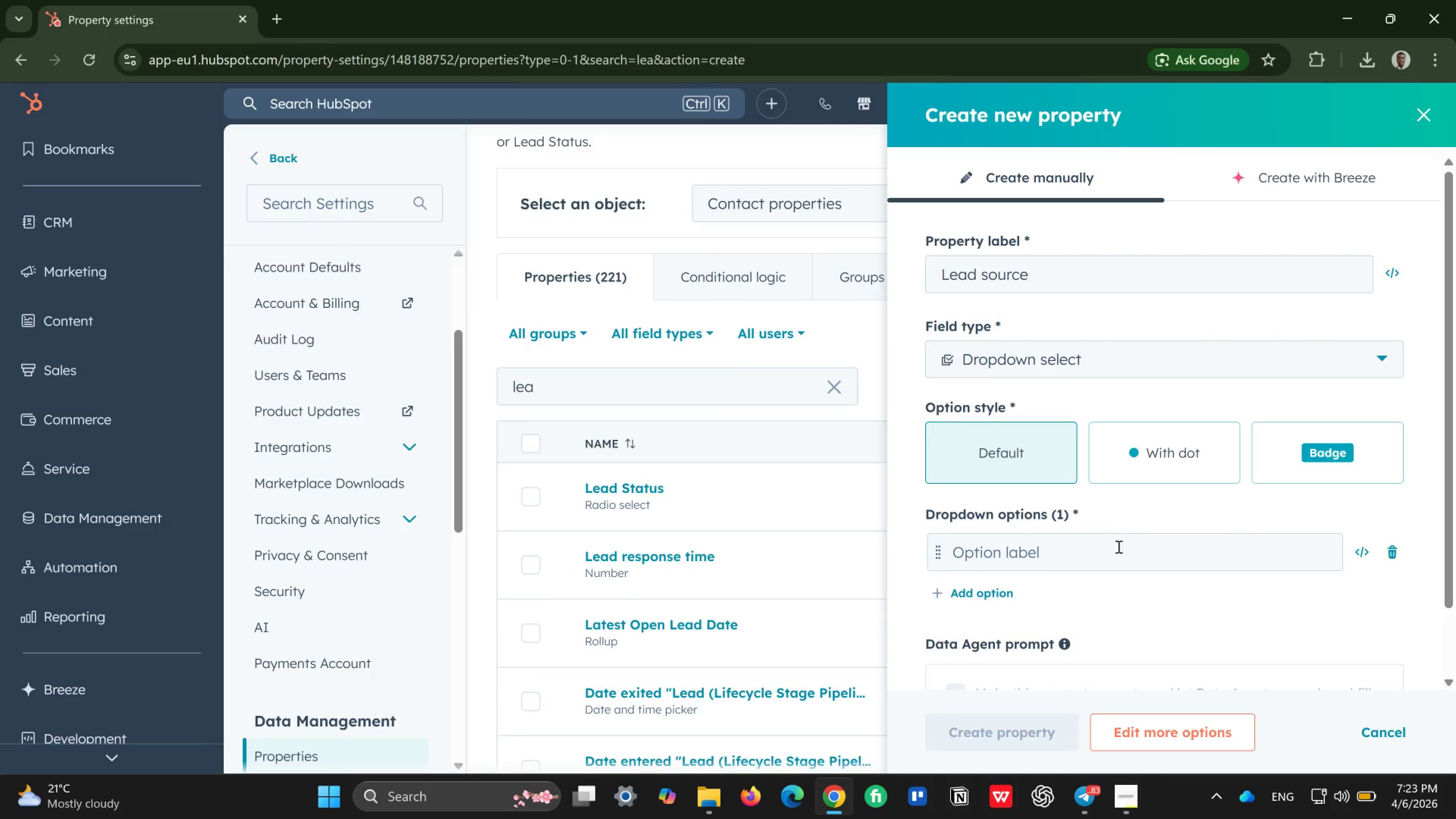 
left_click([1112, 546])
 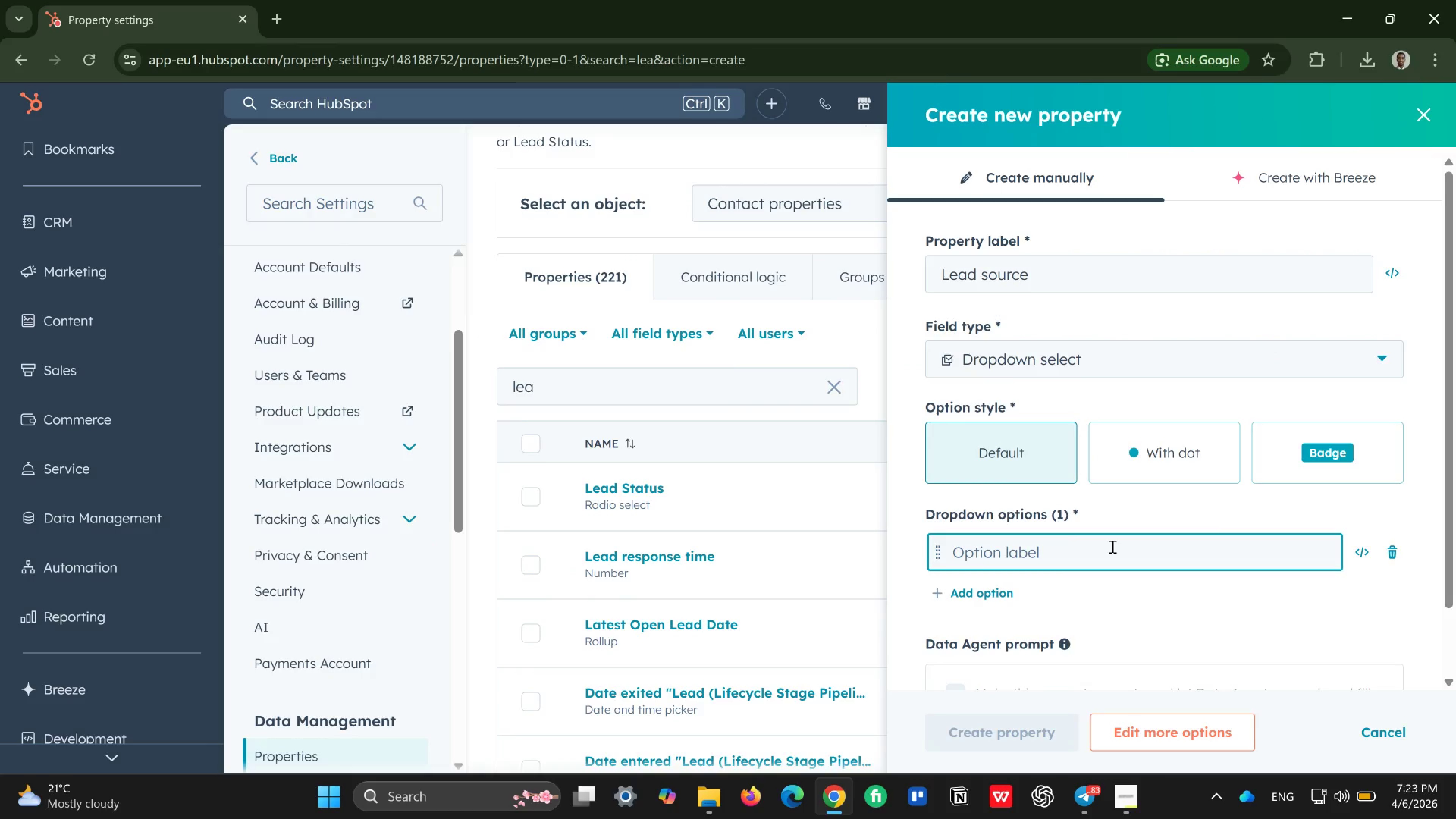 
type(website aug)
key(Backspace)
type(dit form)
 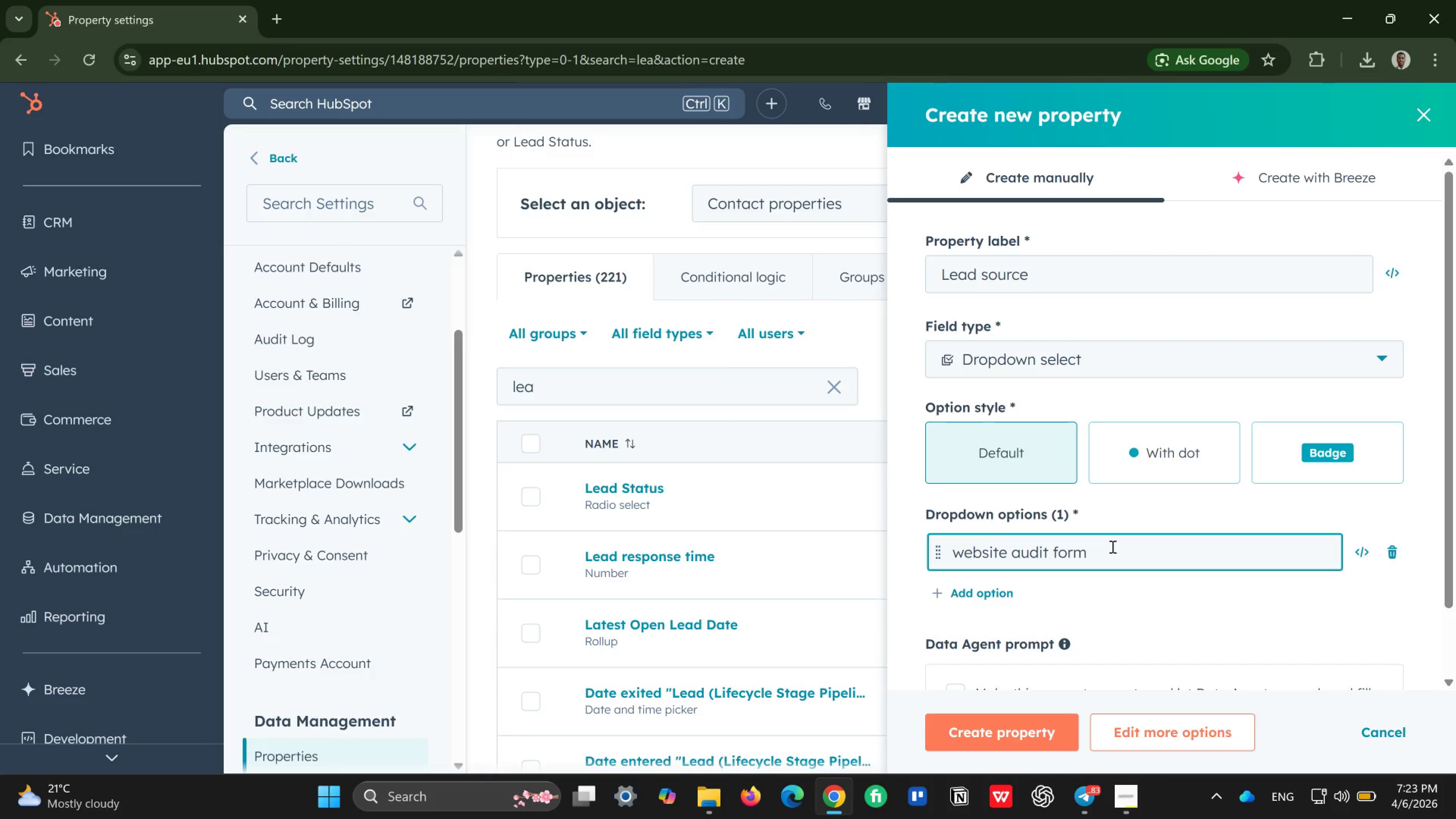 
key(Enter)
 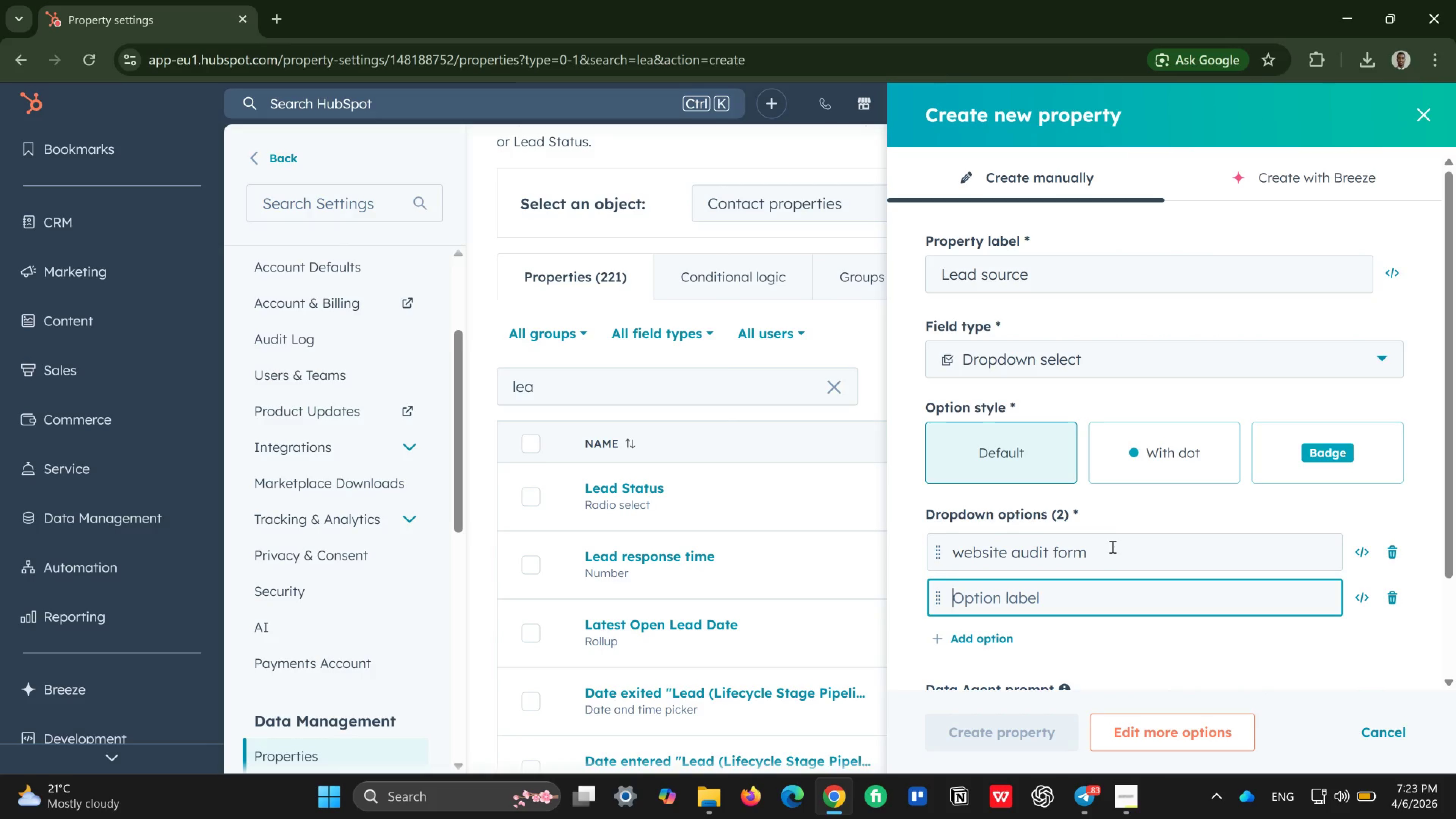 
type(cold outreach)
 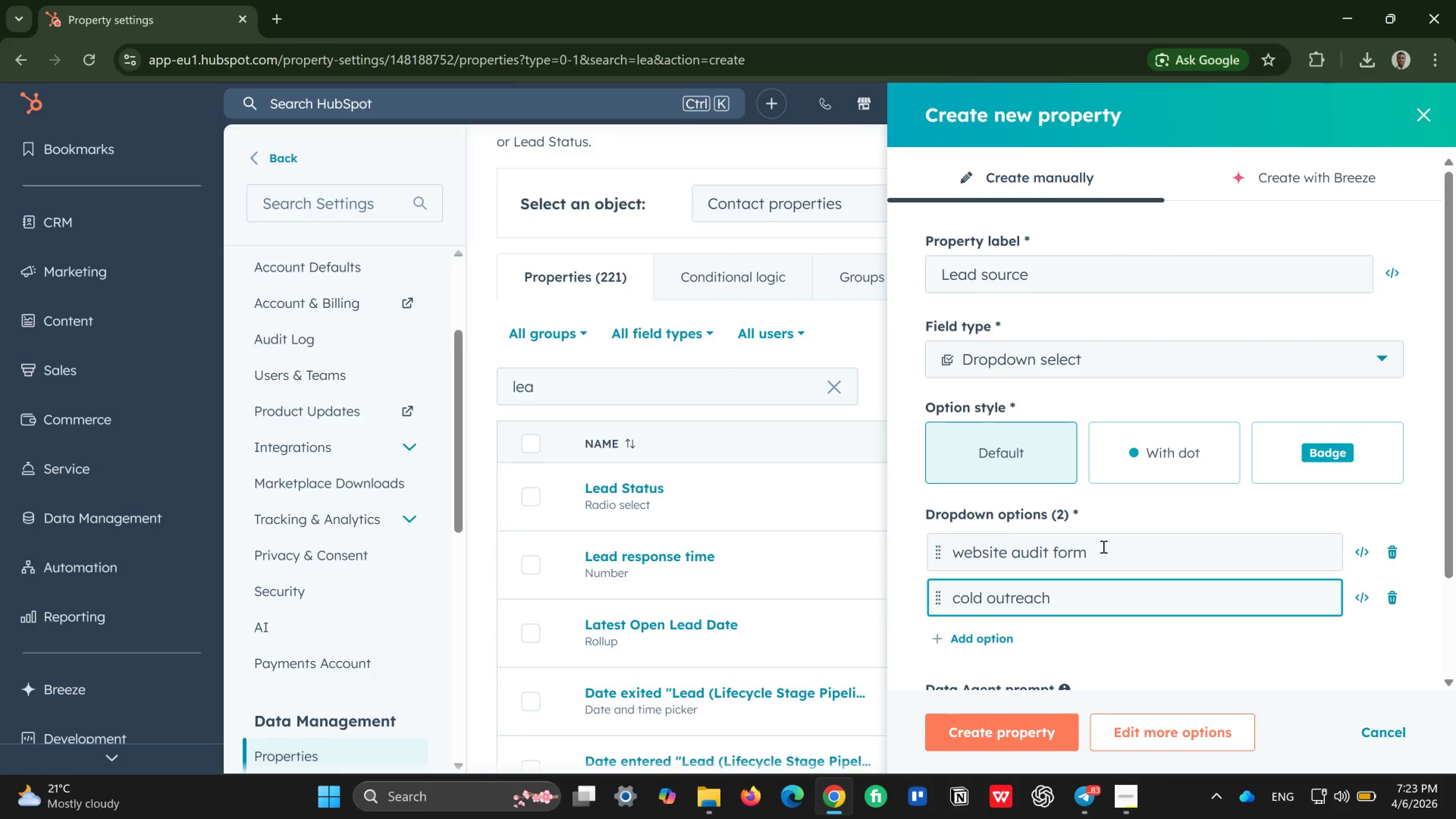 
key(Enter)
 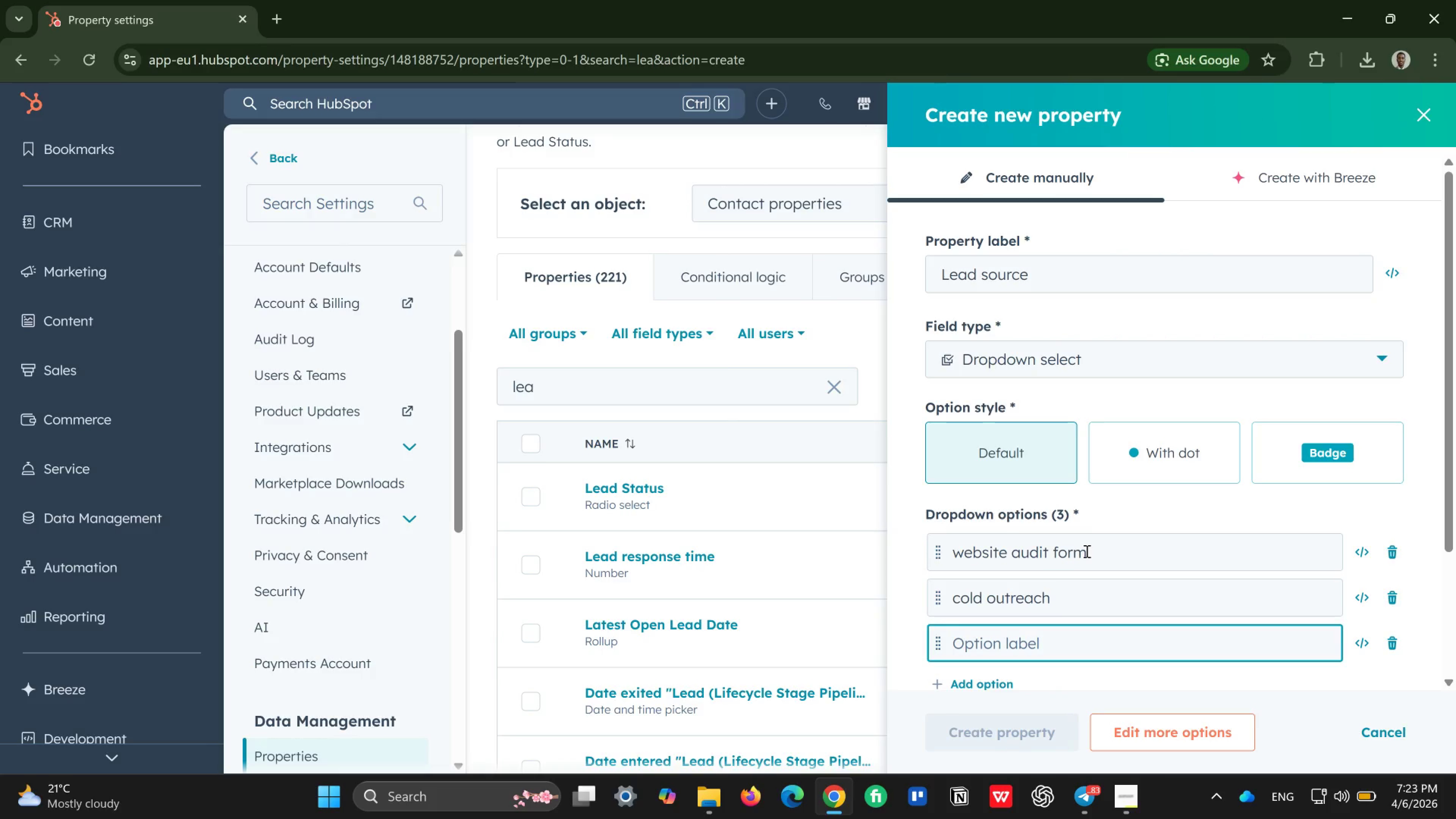 
type(Refera)
 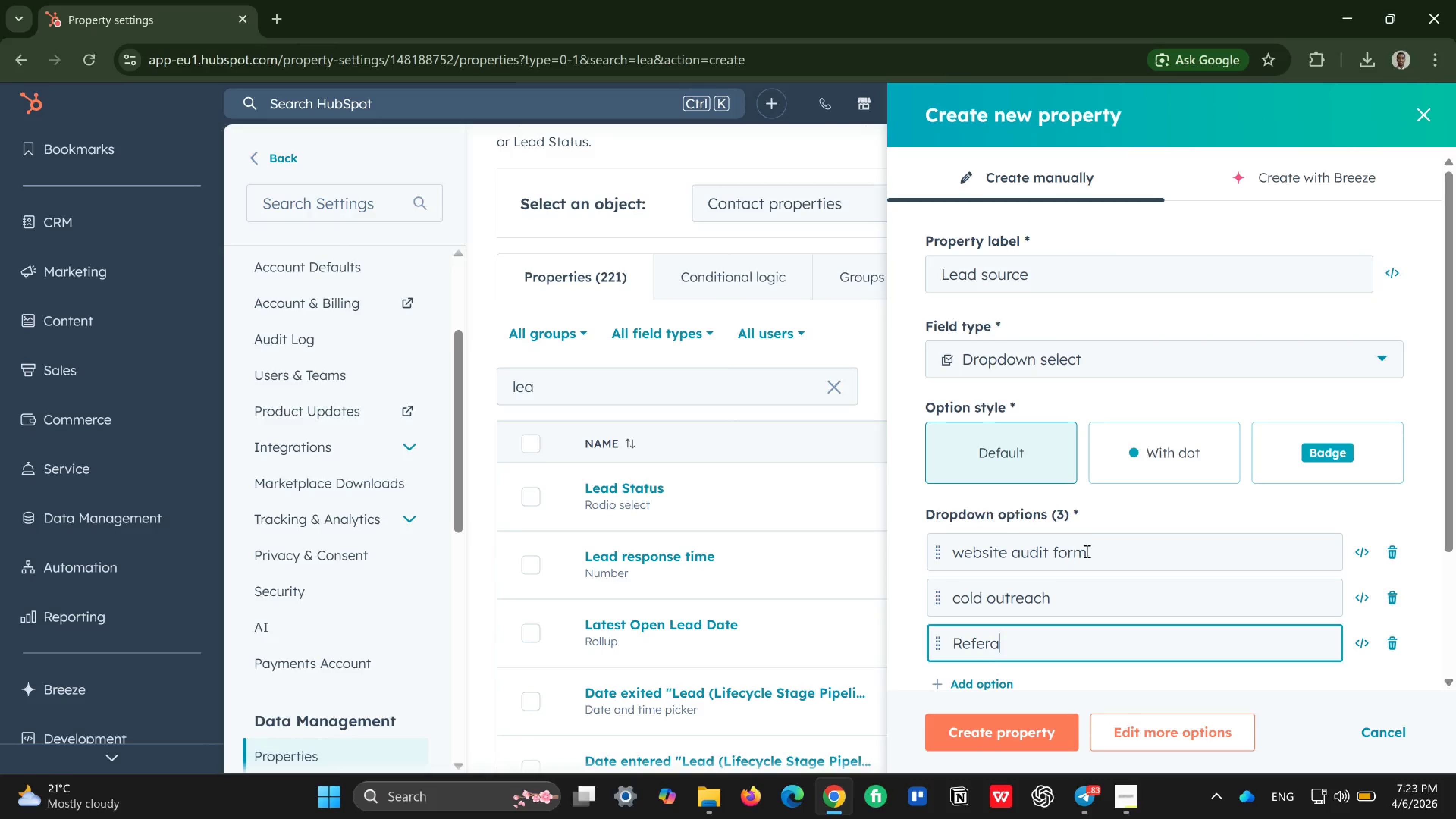 
key(Backspace)
type(ral)
 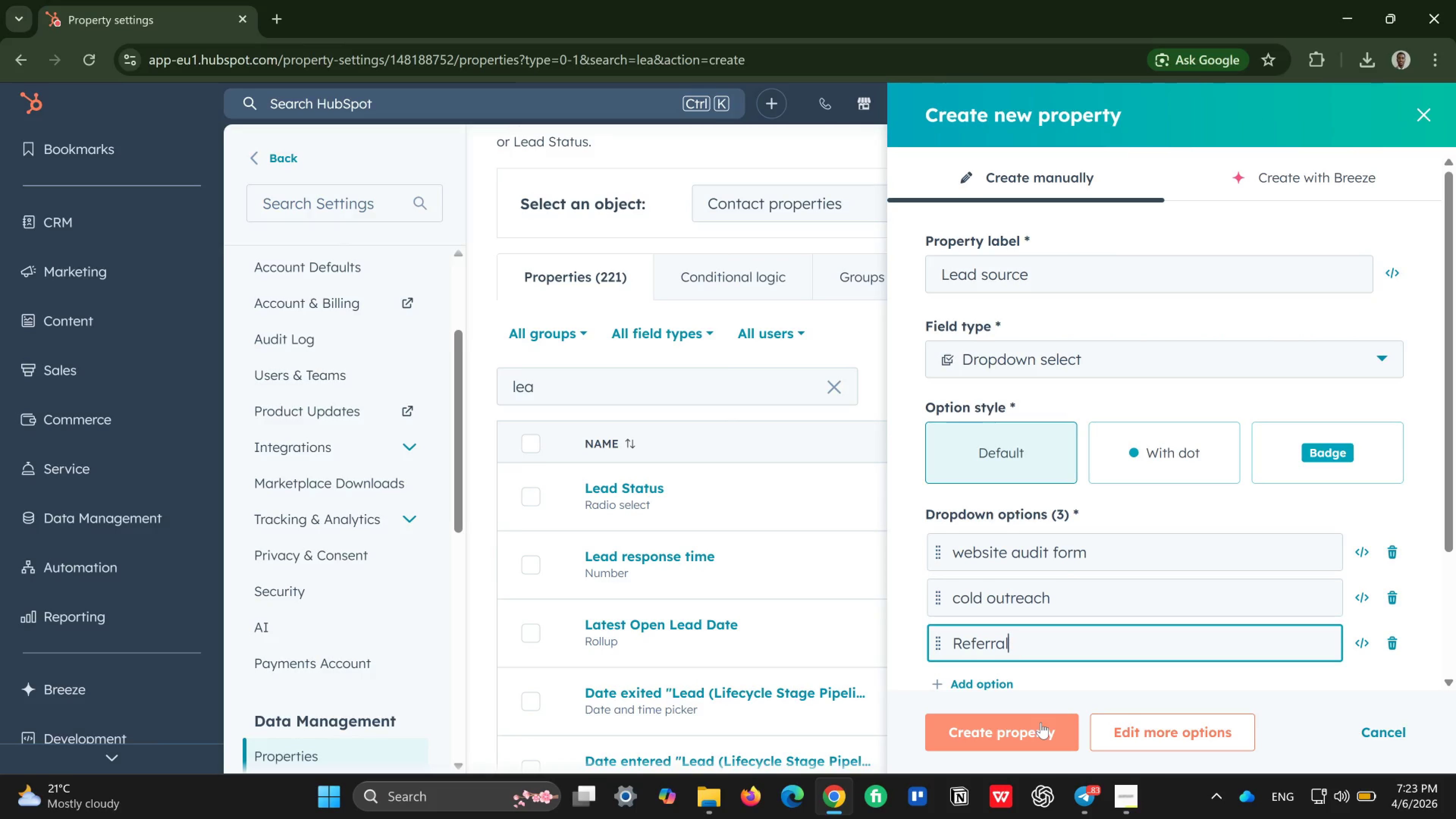 
wait(6.95)
 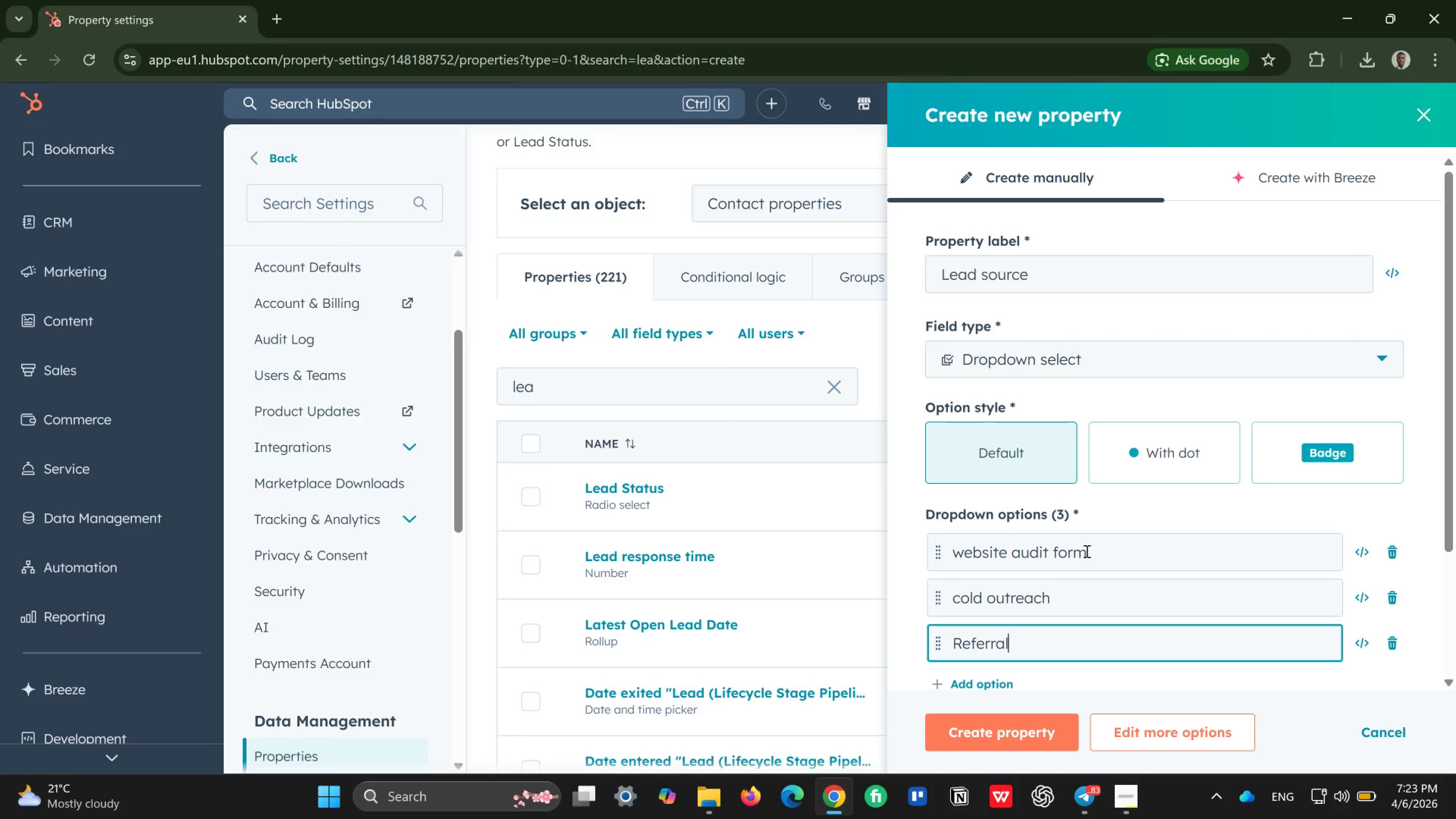 
left_click([1041, 722])
 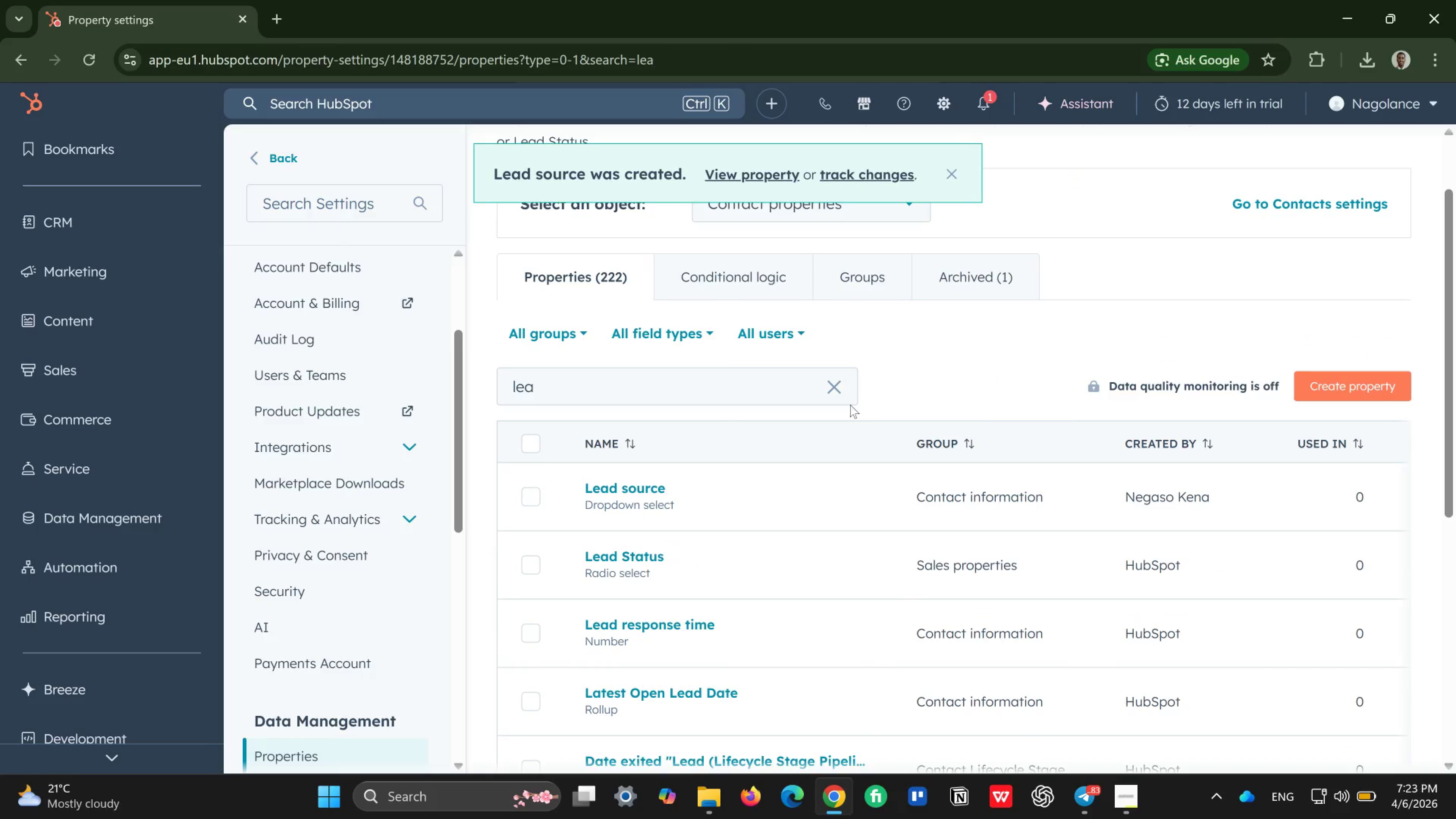 
wait(5.43)
 